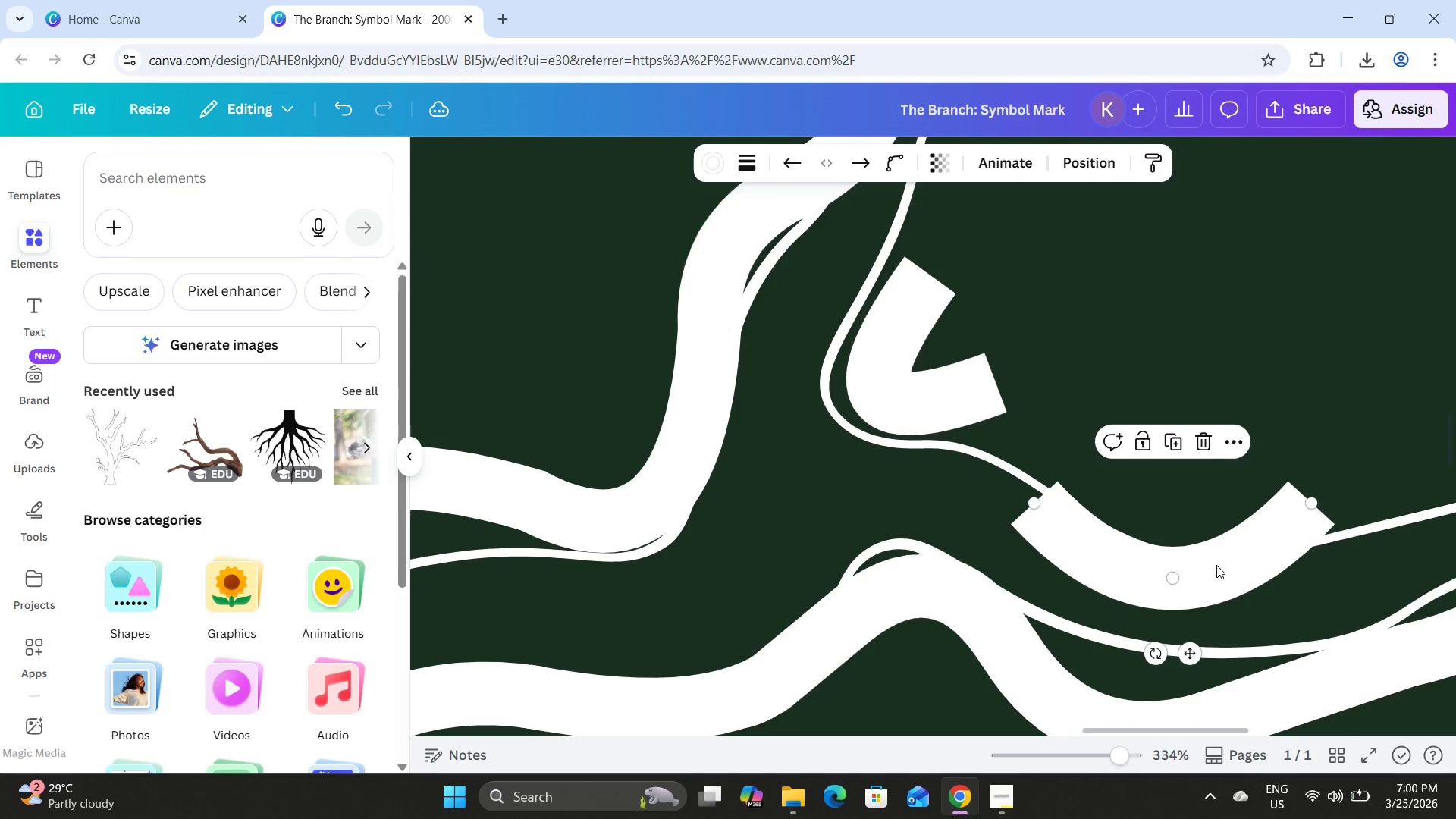 
left_click_drag(start_coordinate=[1216, 564], to_coordinate=[1256, 509])
 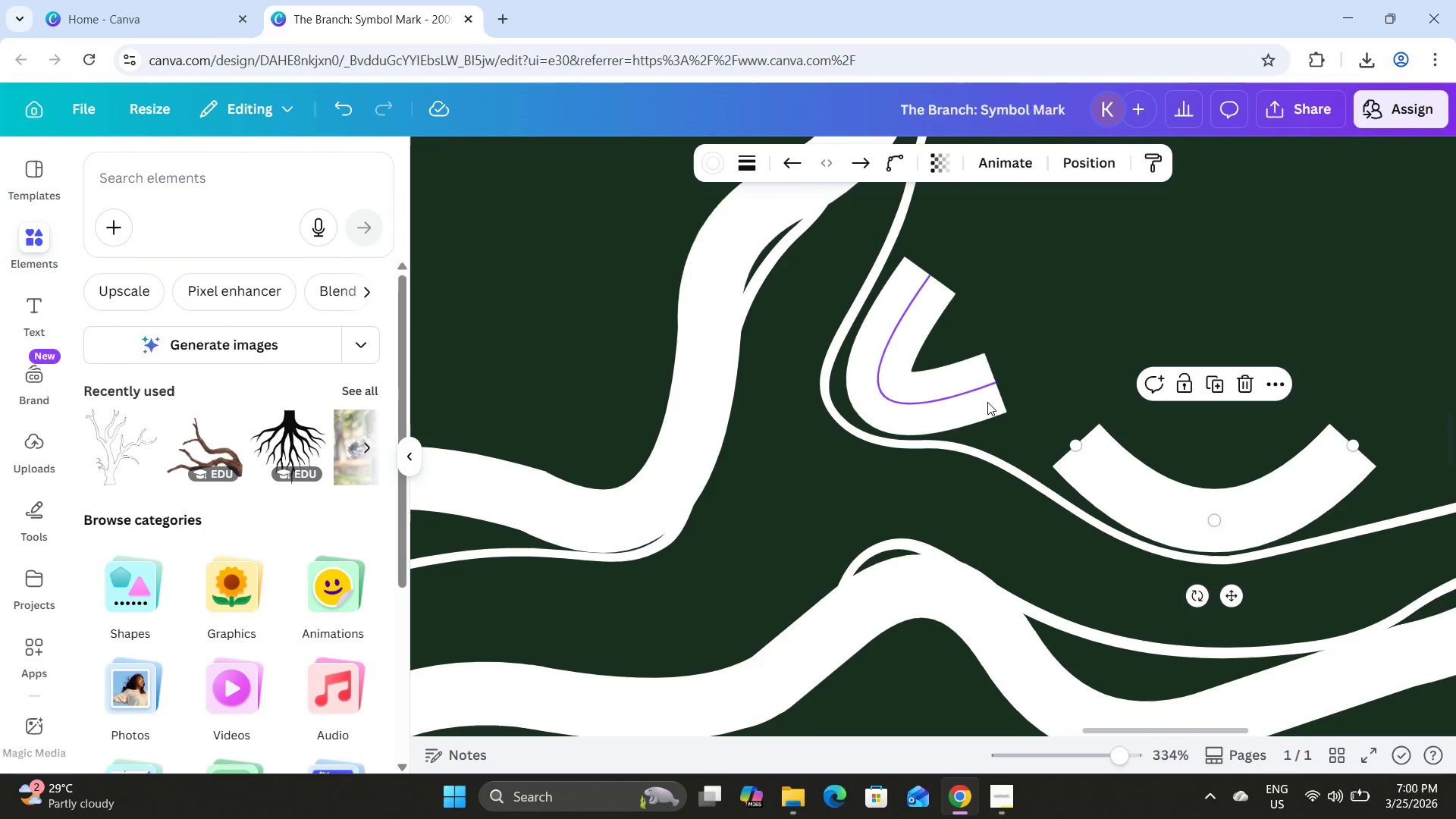 
left_click([968, 398])
 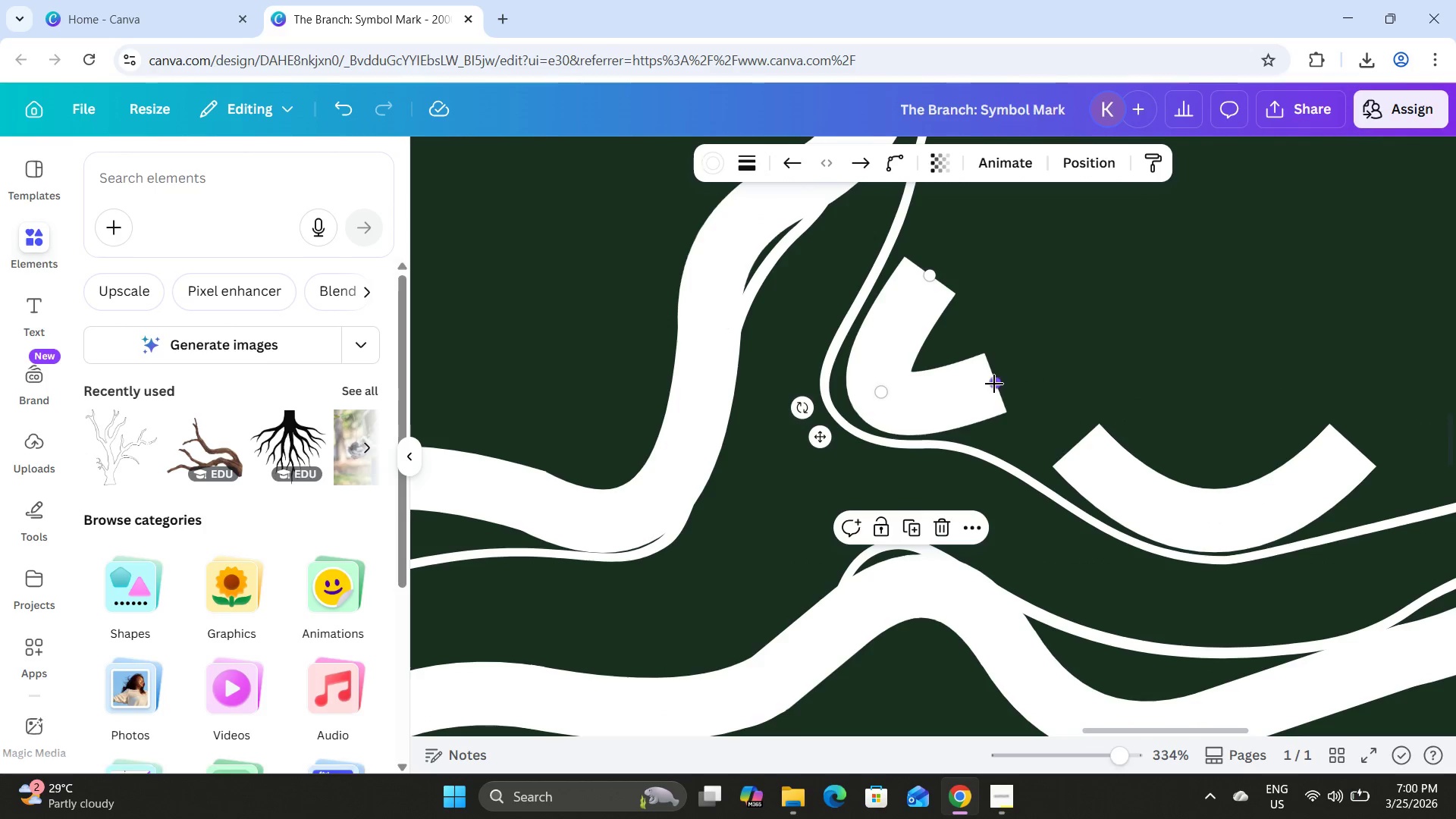 
left_click_drag(start_coordinate=[995, 384], to_coordinate=[981, 402])
 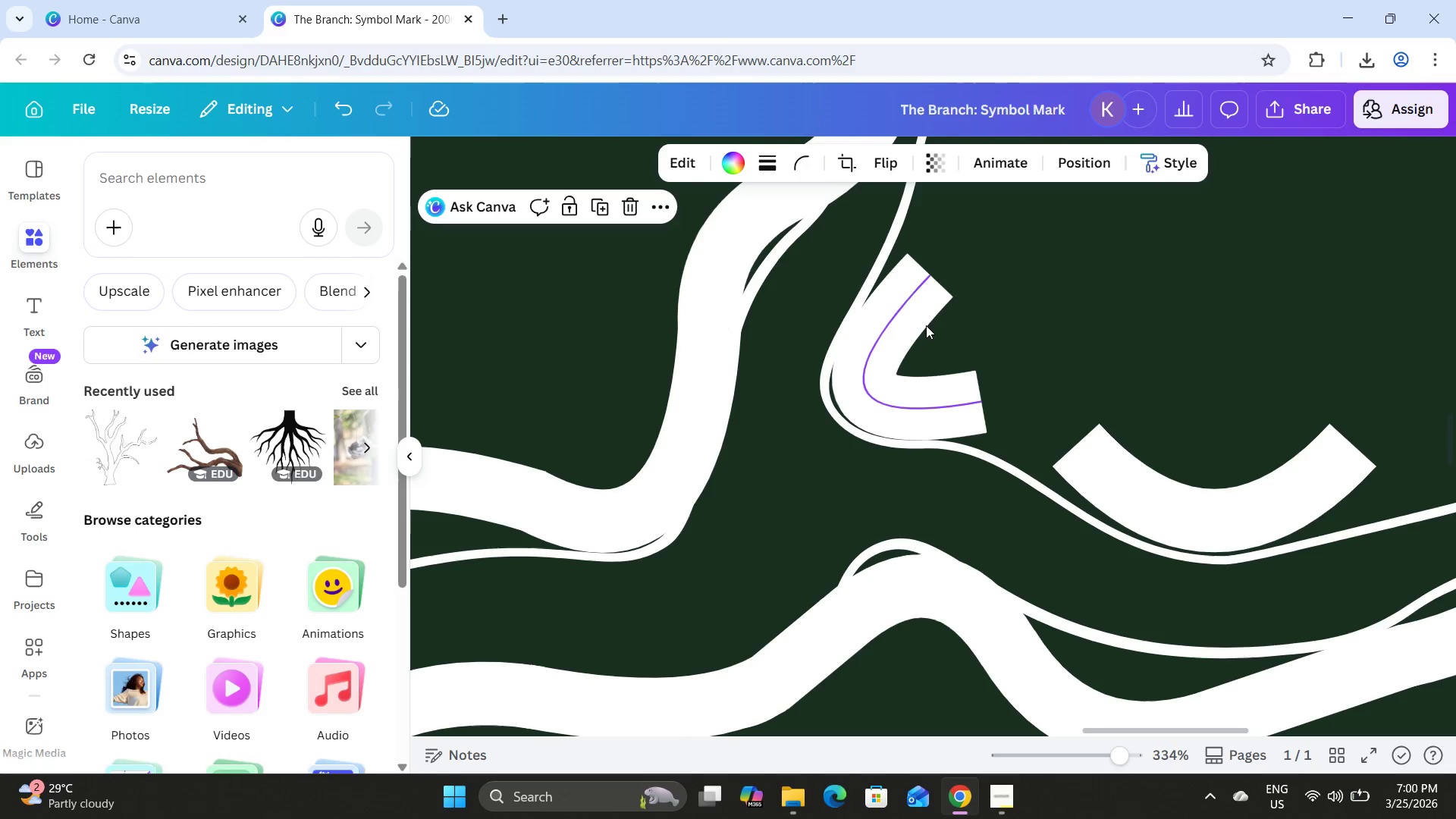 
left_click_drag(start_coordinate=[919, 324], to_coordinate=[927, 321])
 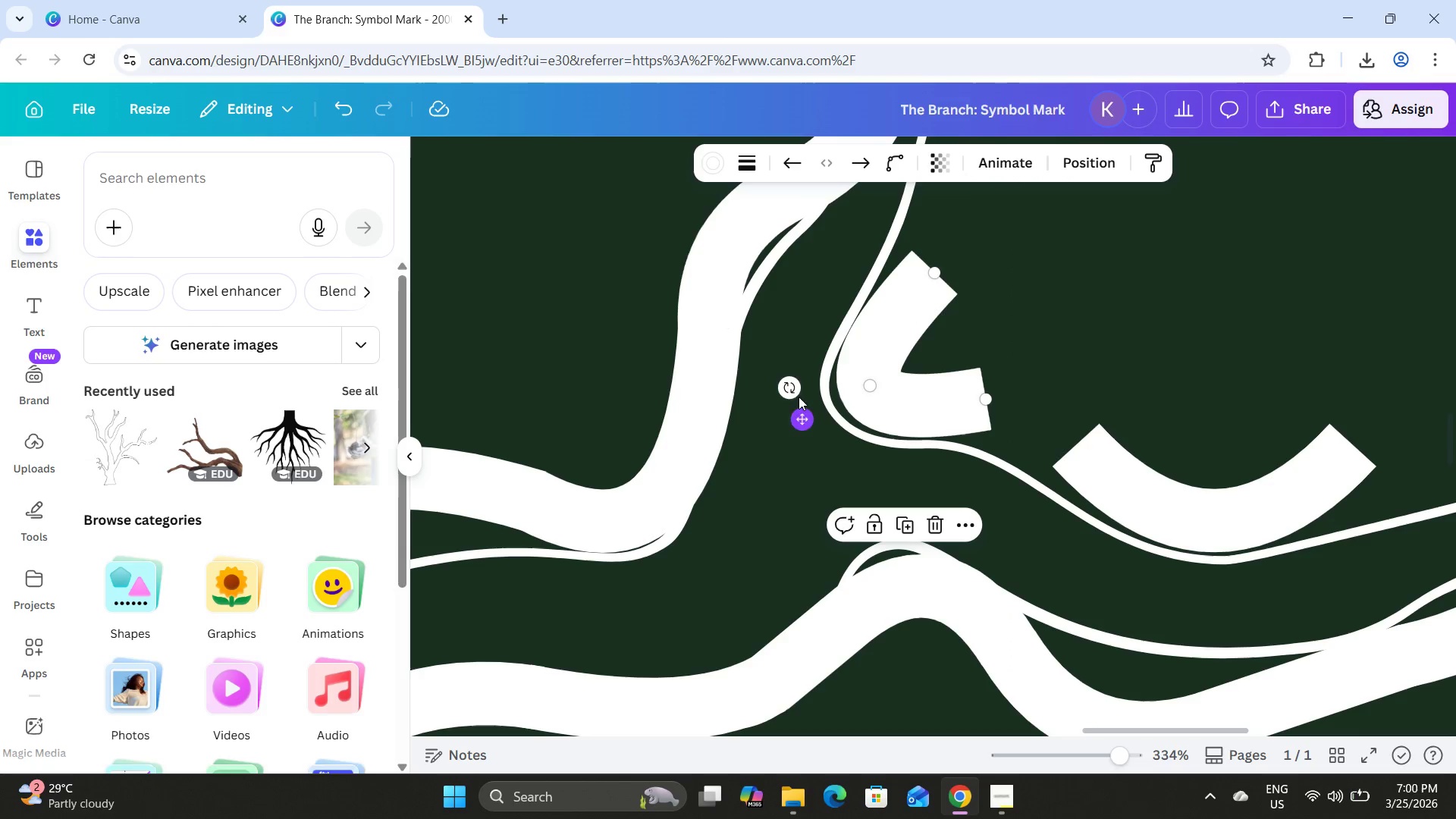 
left_click_drag(start_coordinate=[793, 384], to_coordinate=[784, 379])
 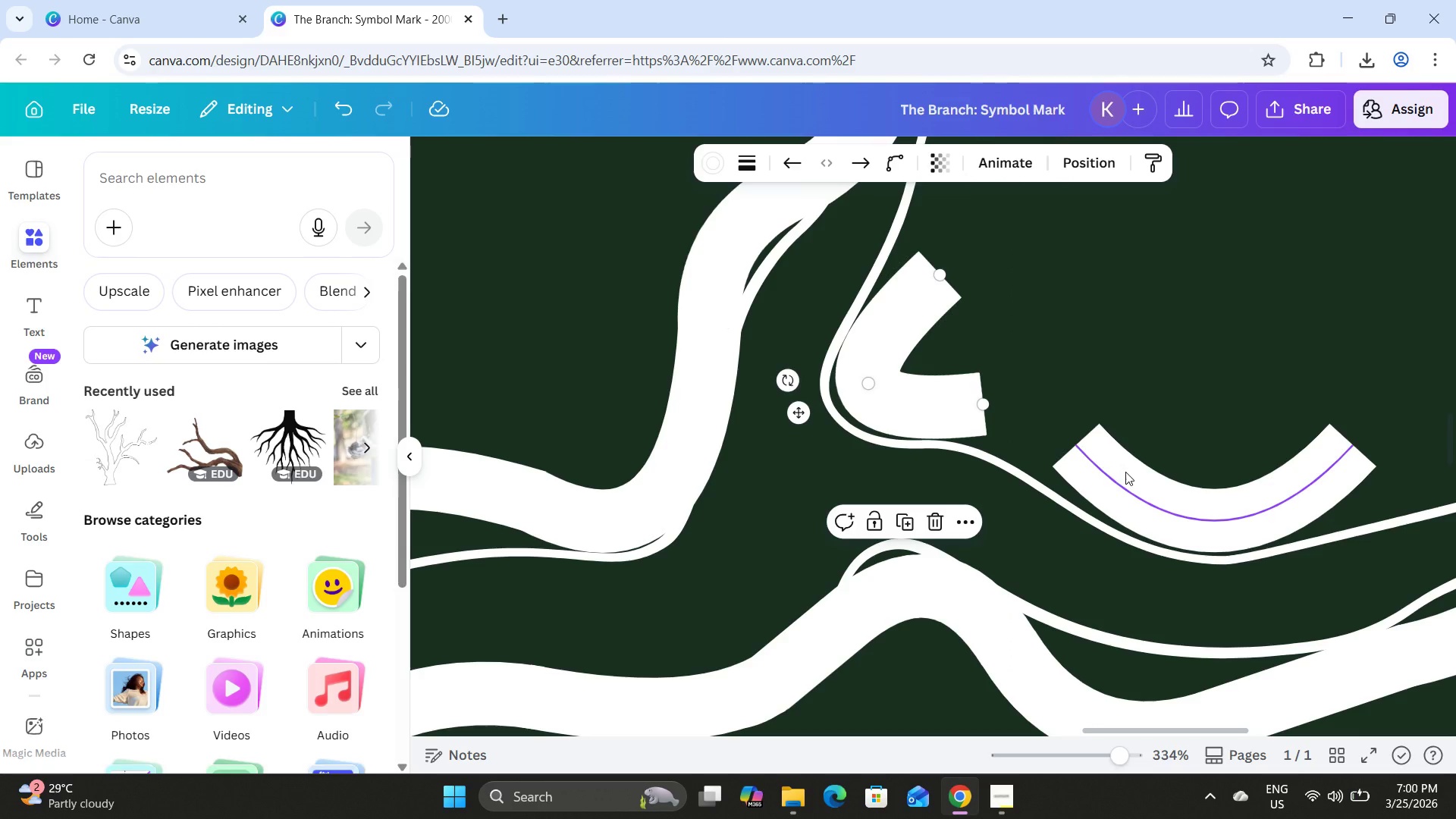 
left_click([1125, 472])
 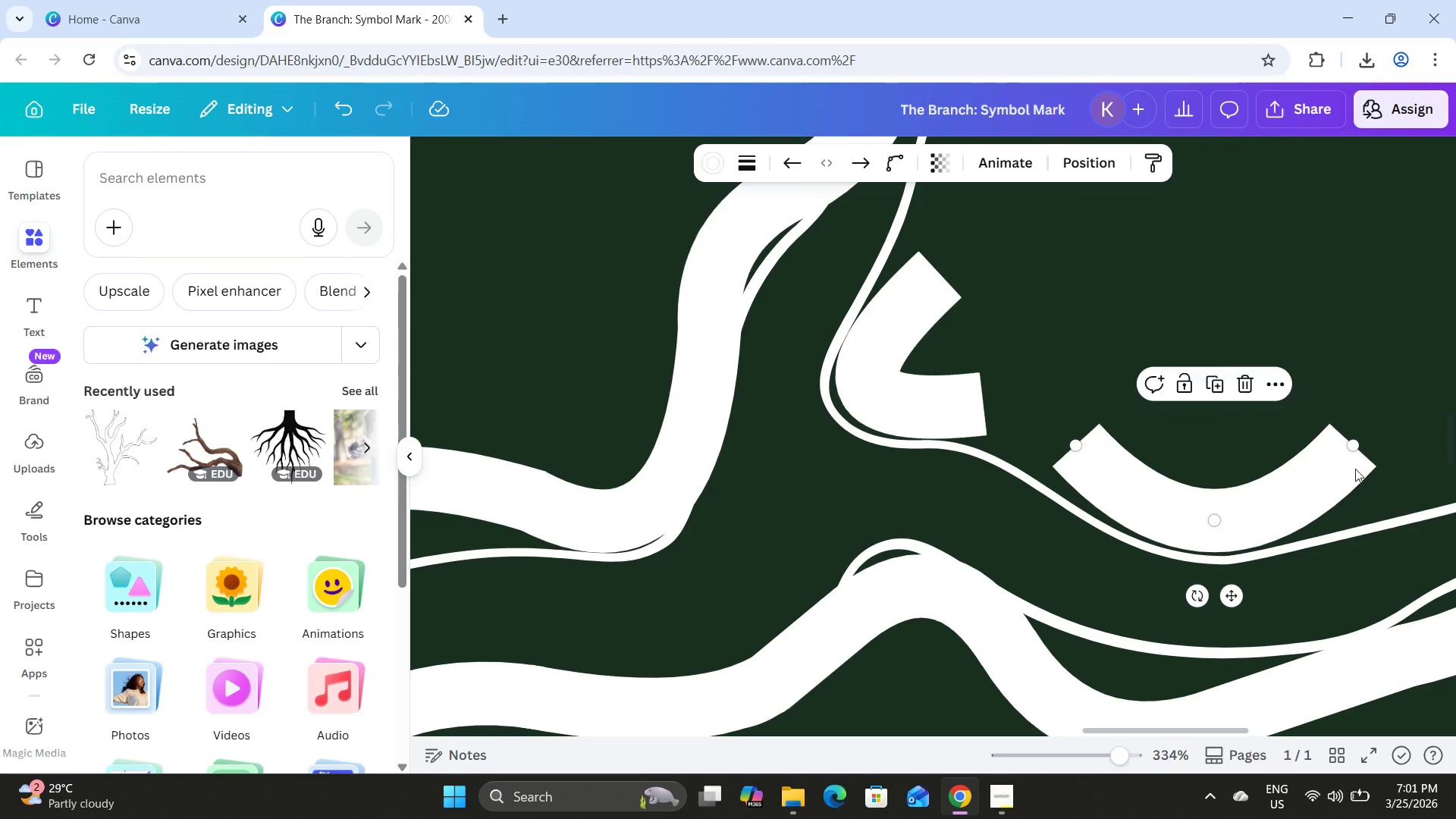 
left_click_drag(start_coordinate=[1354, 445], to_coordinate=[1401, 450])
 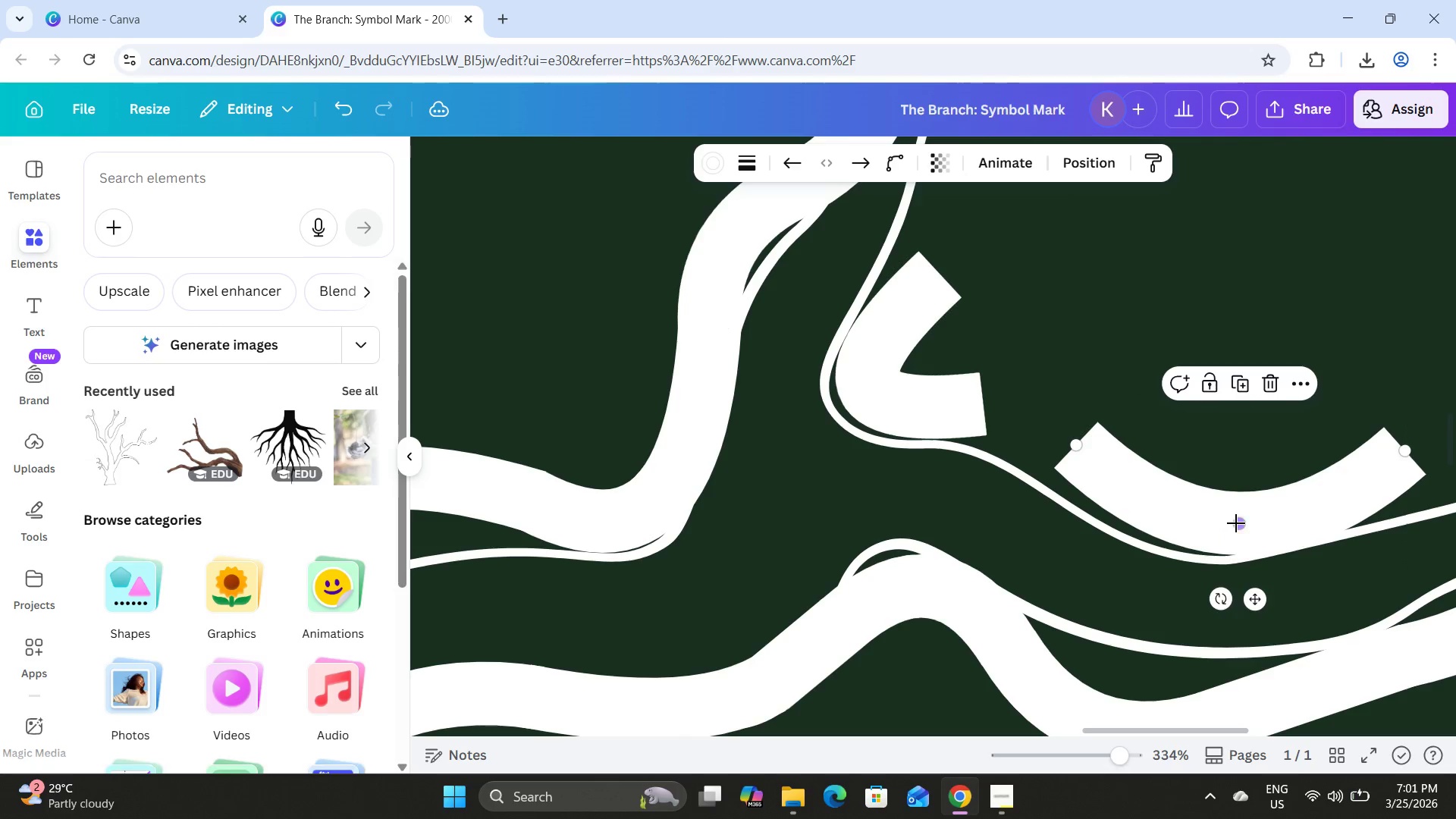 
left_click_drag(start_coordinate=[1237, 523], to_coordinate=[1215, 519])
 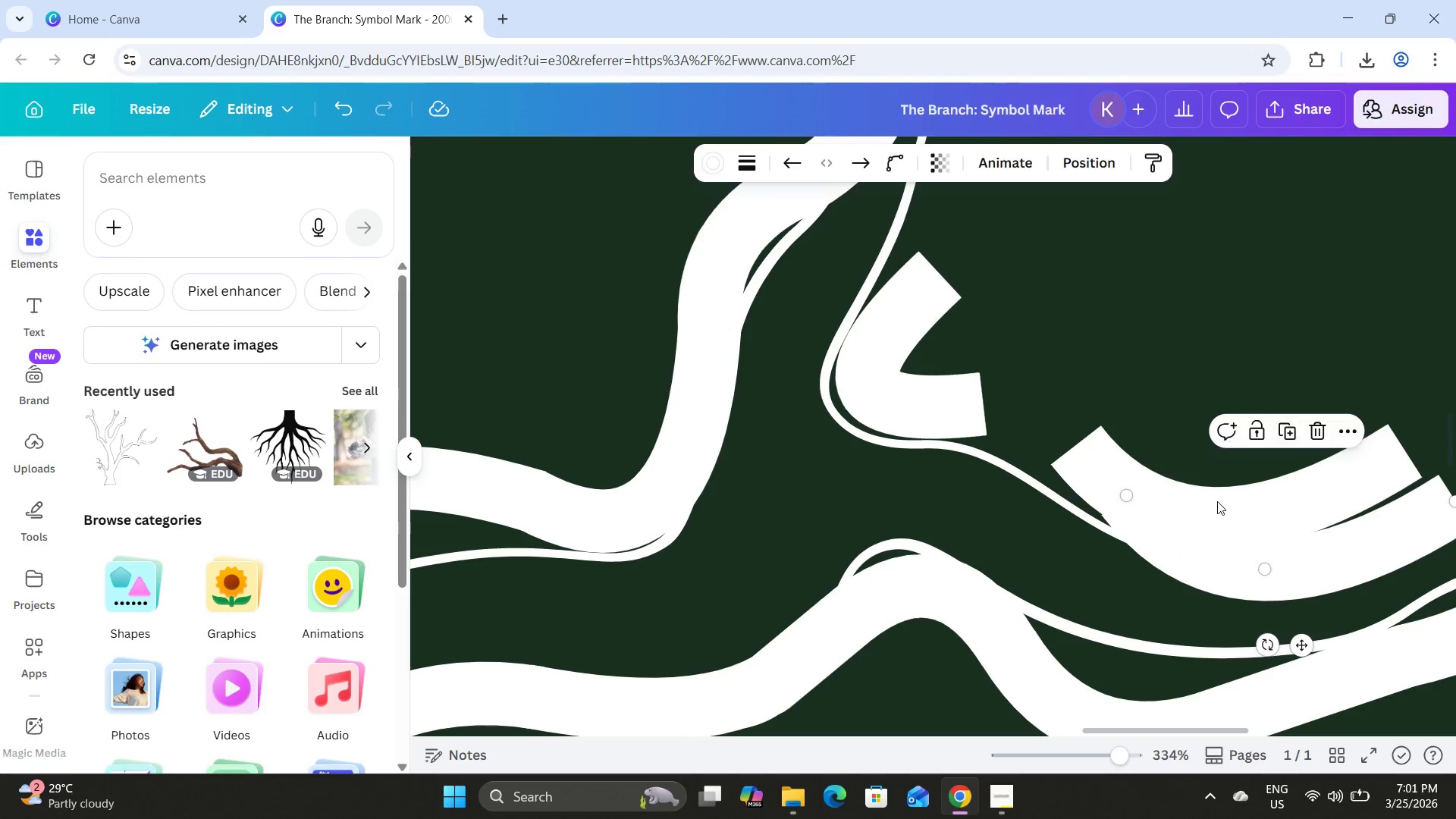 
left_click_drag(start_coordinate=[1243, 569], to_coordinate=[1122, 394])
 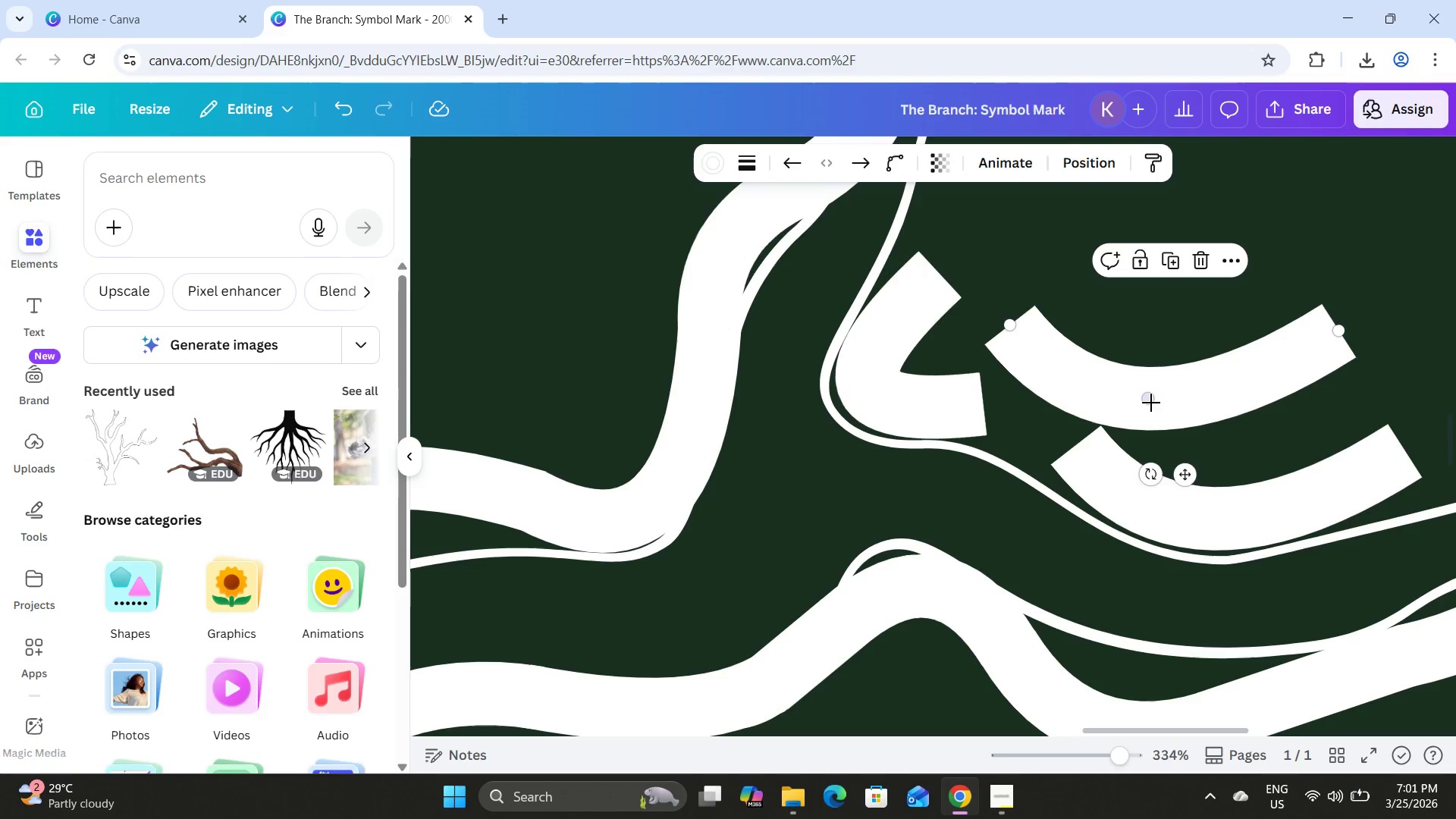 
left_click_drag(start_coordinate=[1150, 401], to_coordinate=[1147, 247])
 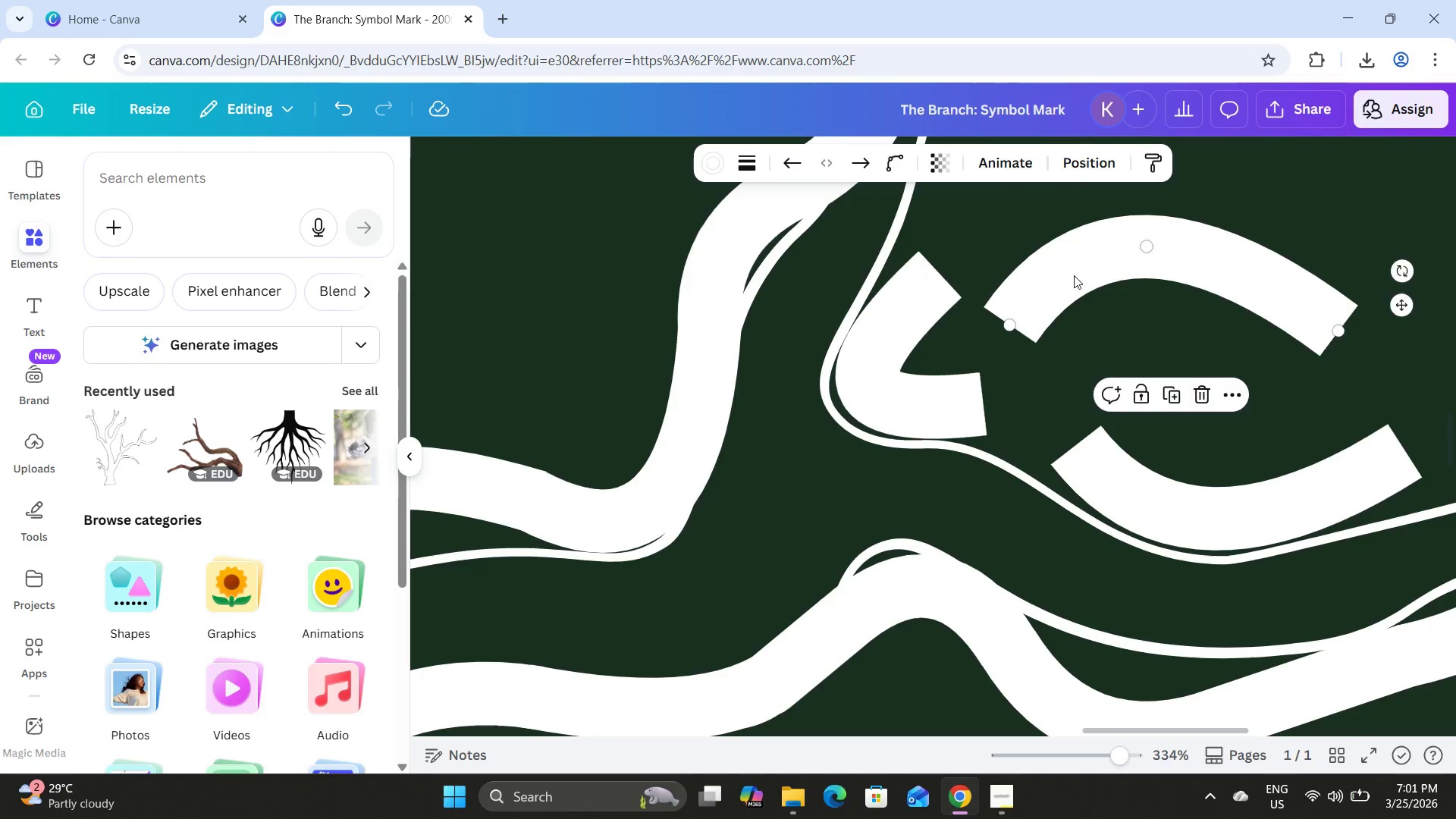 
left_click_drag(start_coordinate=[1074, 275], to_coordinate=[1050, 345])
 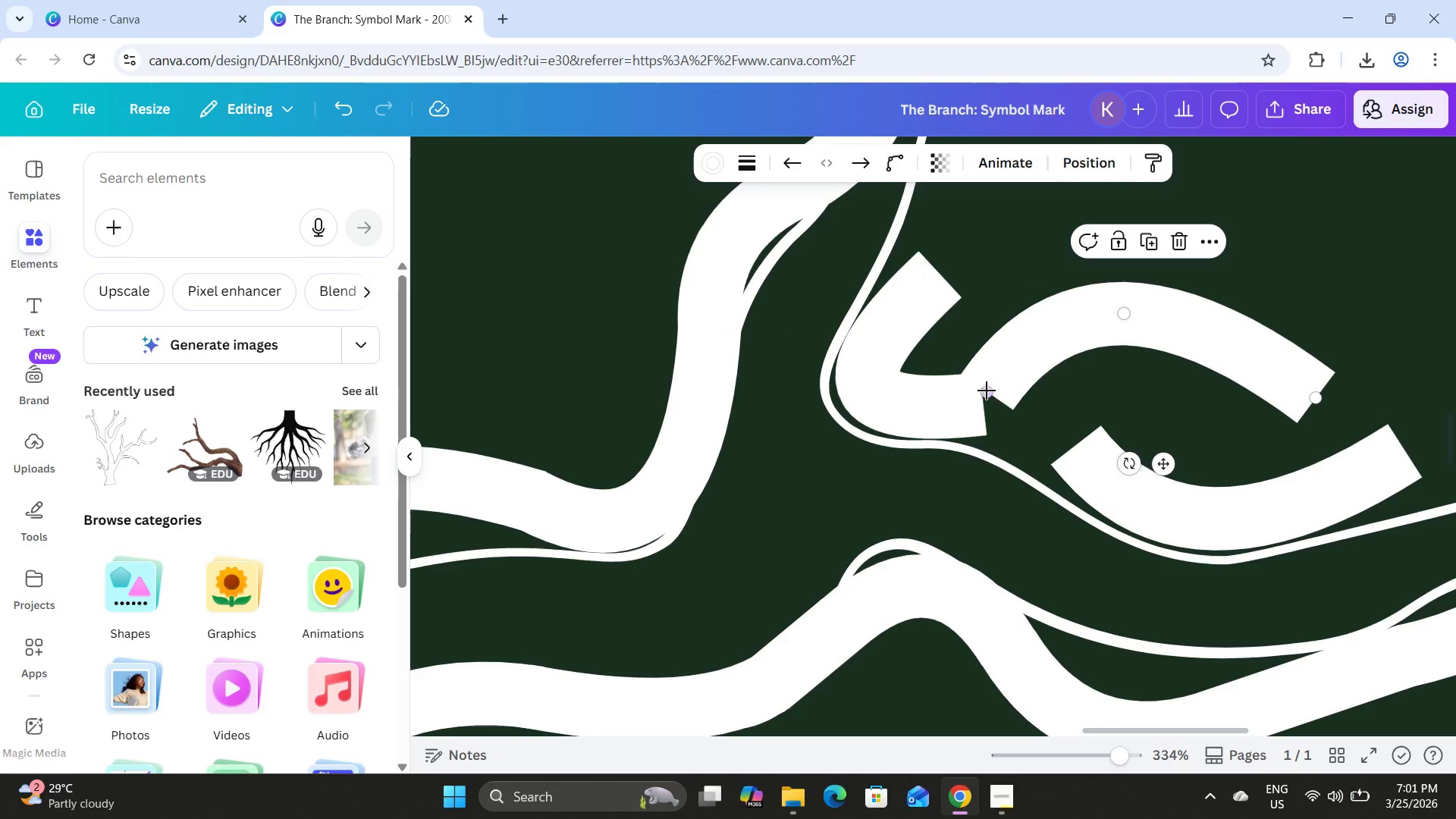 
left_click_drag(start_coordinate=[986, 393], to_coordinate=[979, 410])
 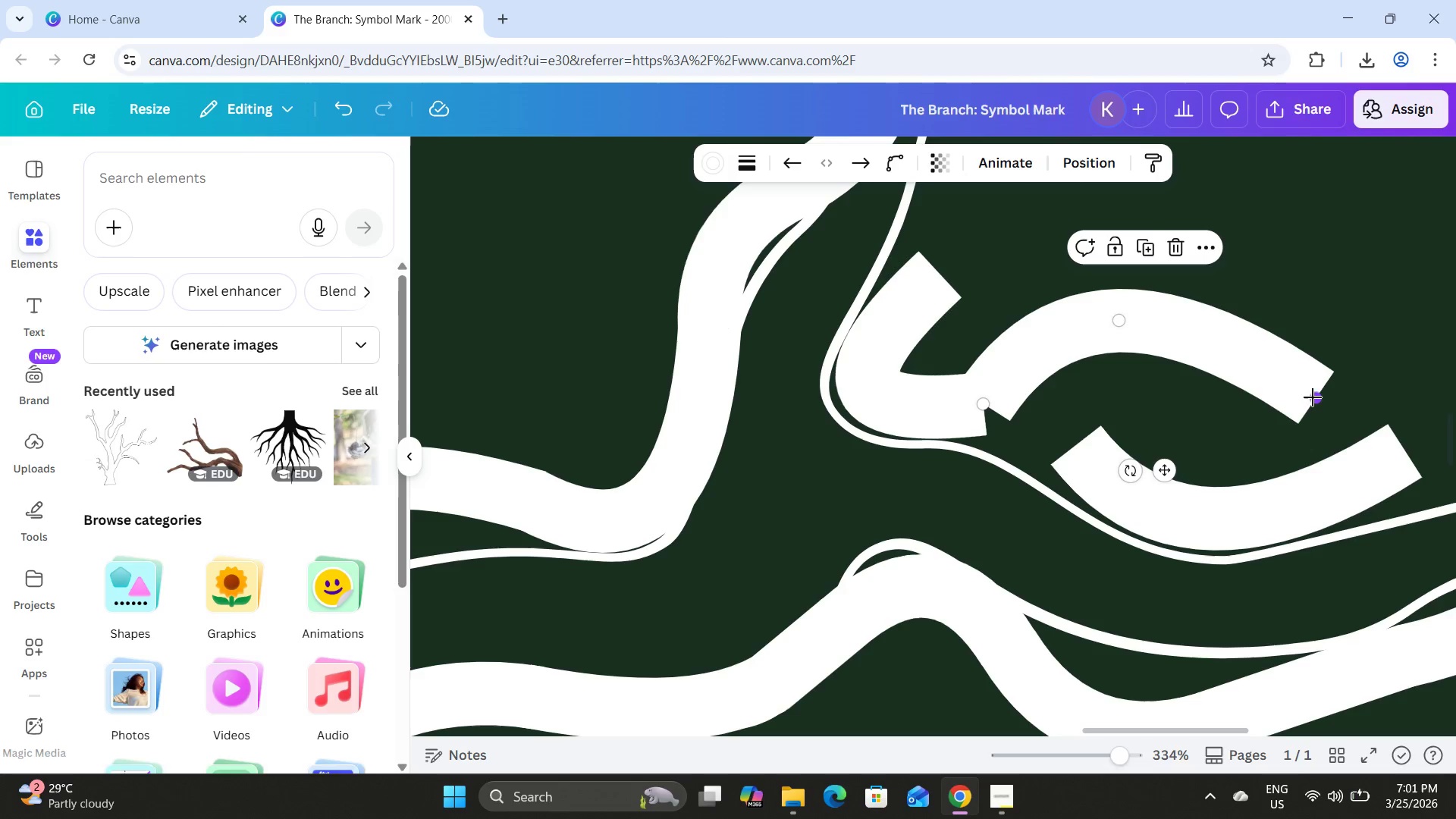 
left_click_drag(start_coordinate=[1313, 397], to_coordinate=[1073, 455])
 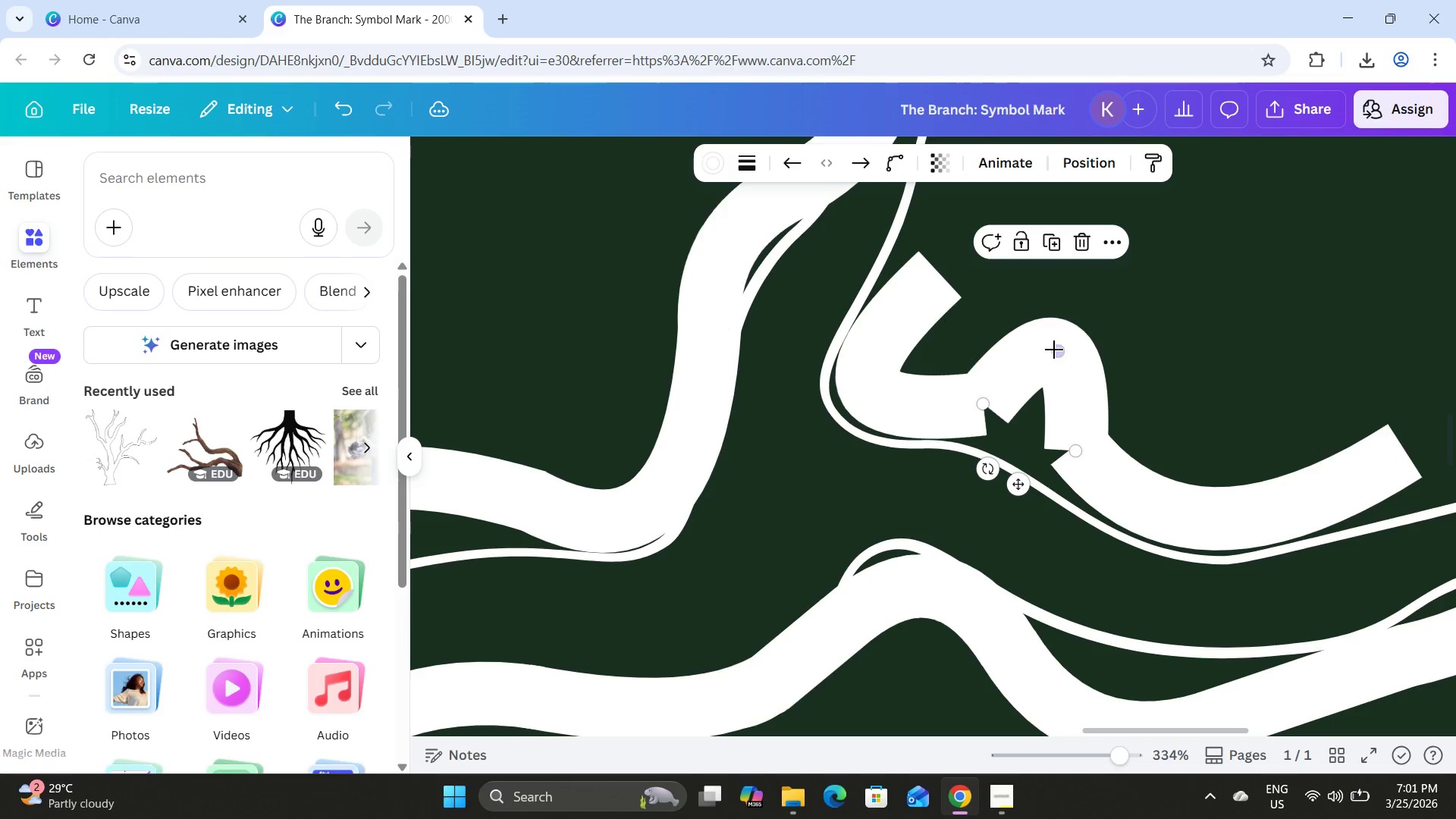 
left_click_drag(start_coordinate=[1057, 349], to_coordinate=[1028, 403])
 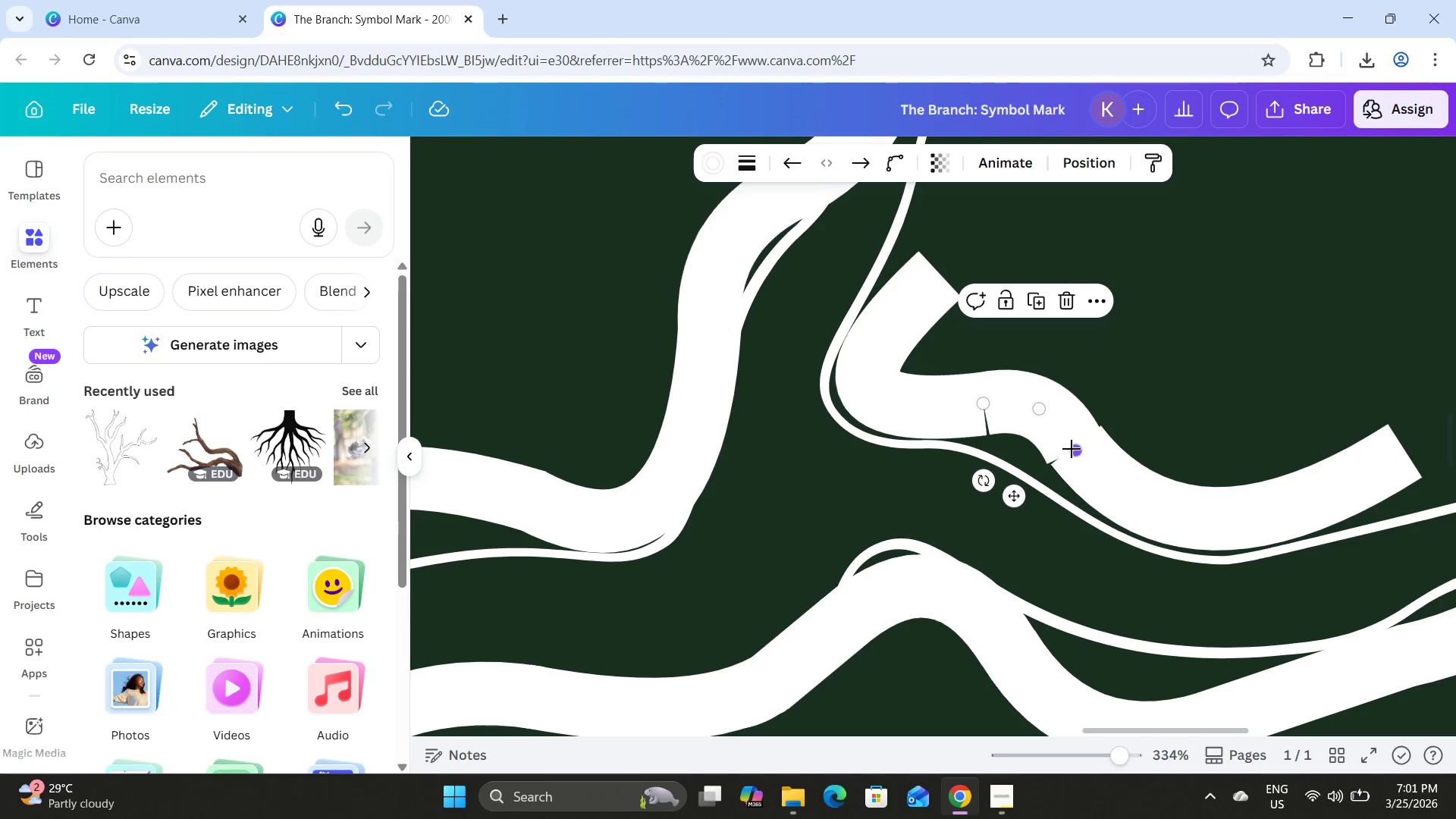 
left_click_drag(start_coordinate=[1073, 450], to_coordinate=[1085, 462])
 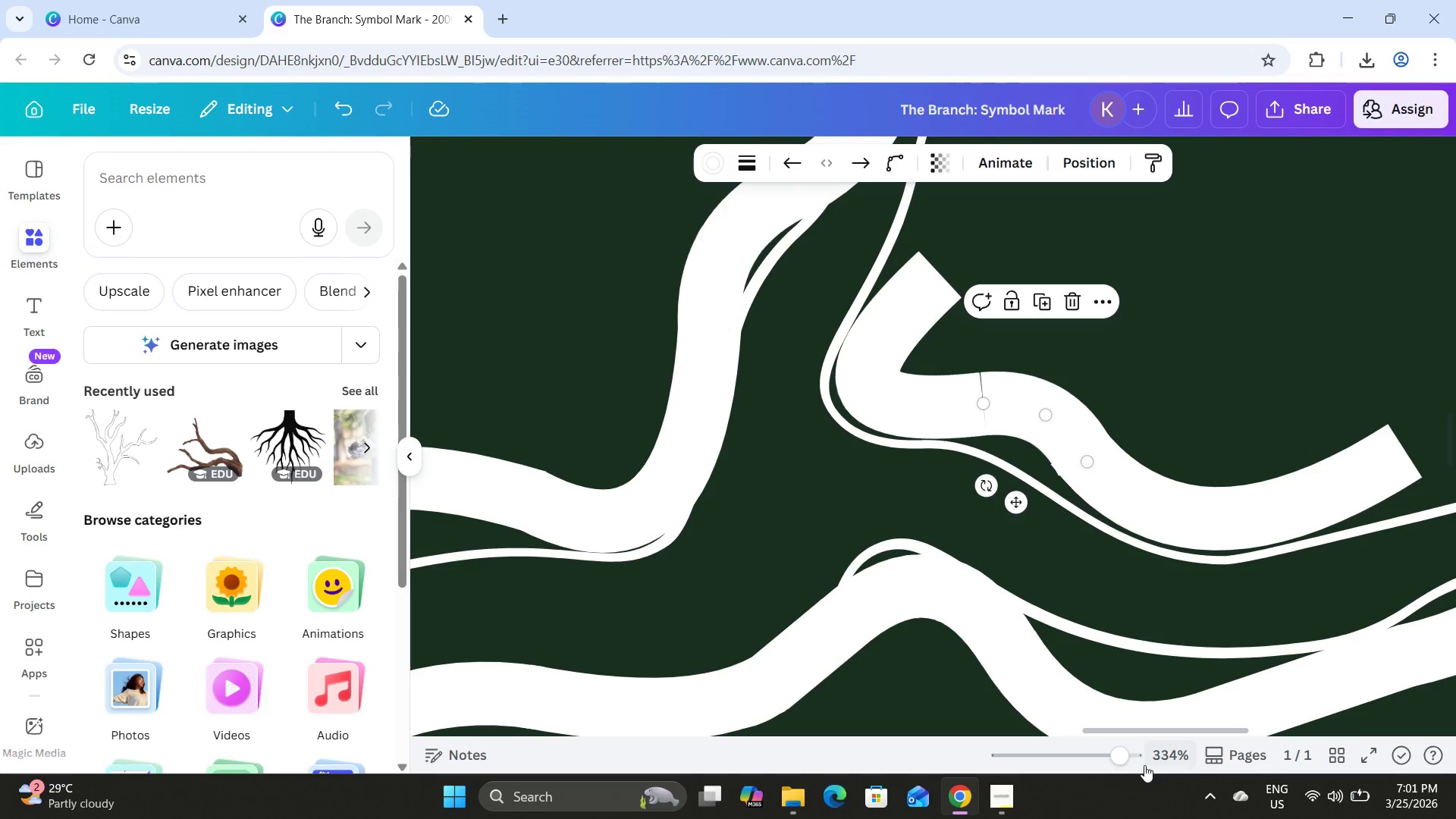 
left_click_drag(start_coordinate=[1137, 759], to_coordinate=[1207, 761])
 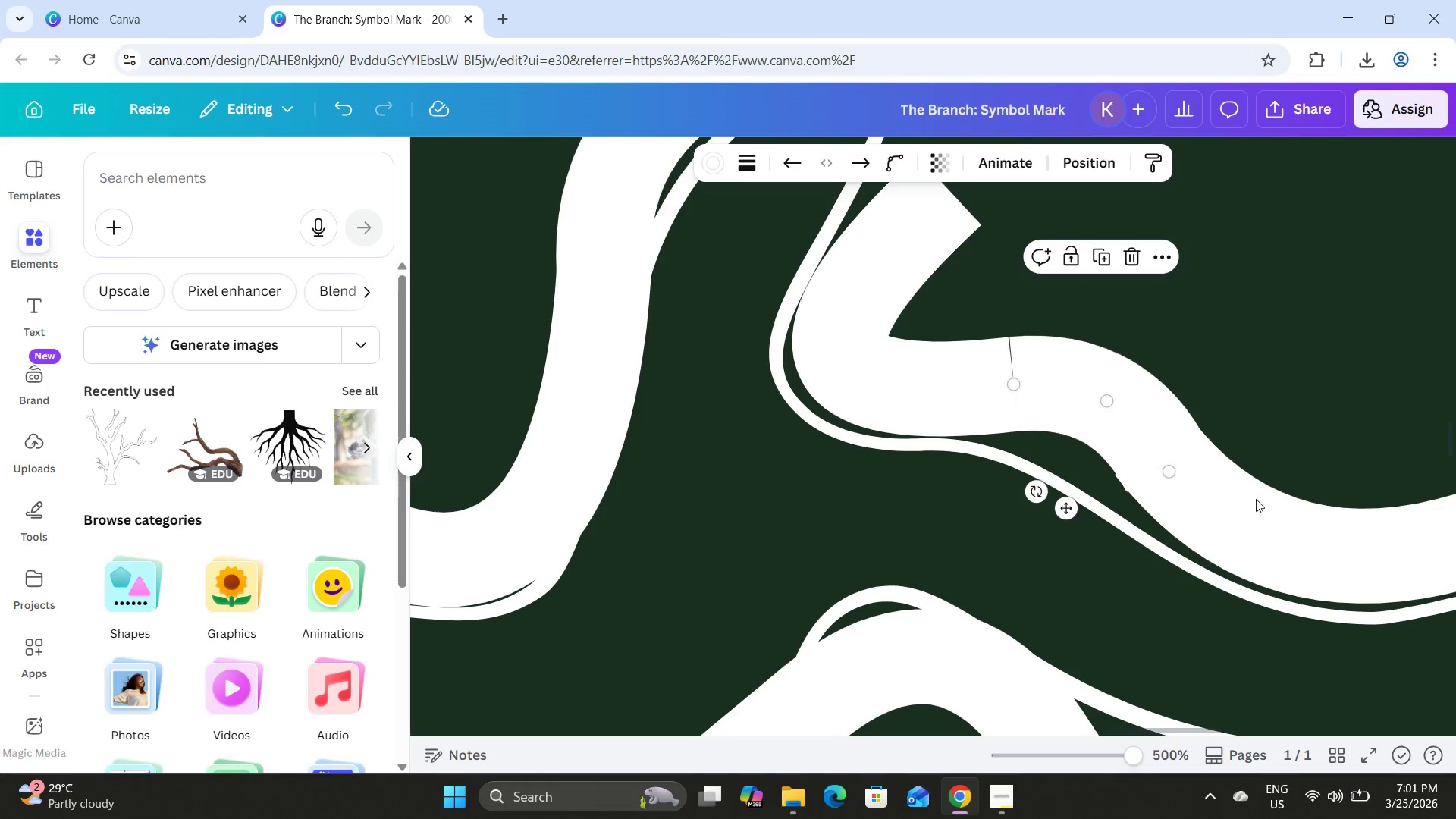 
left_click([1257, 529])
 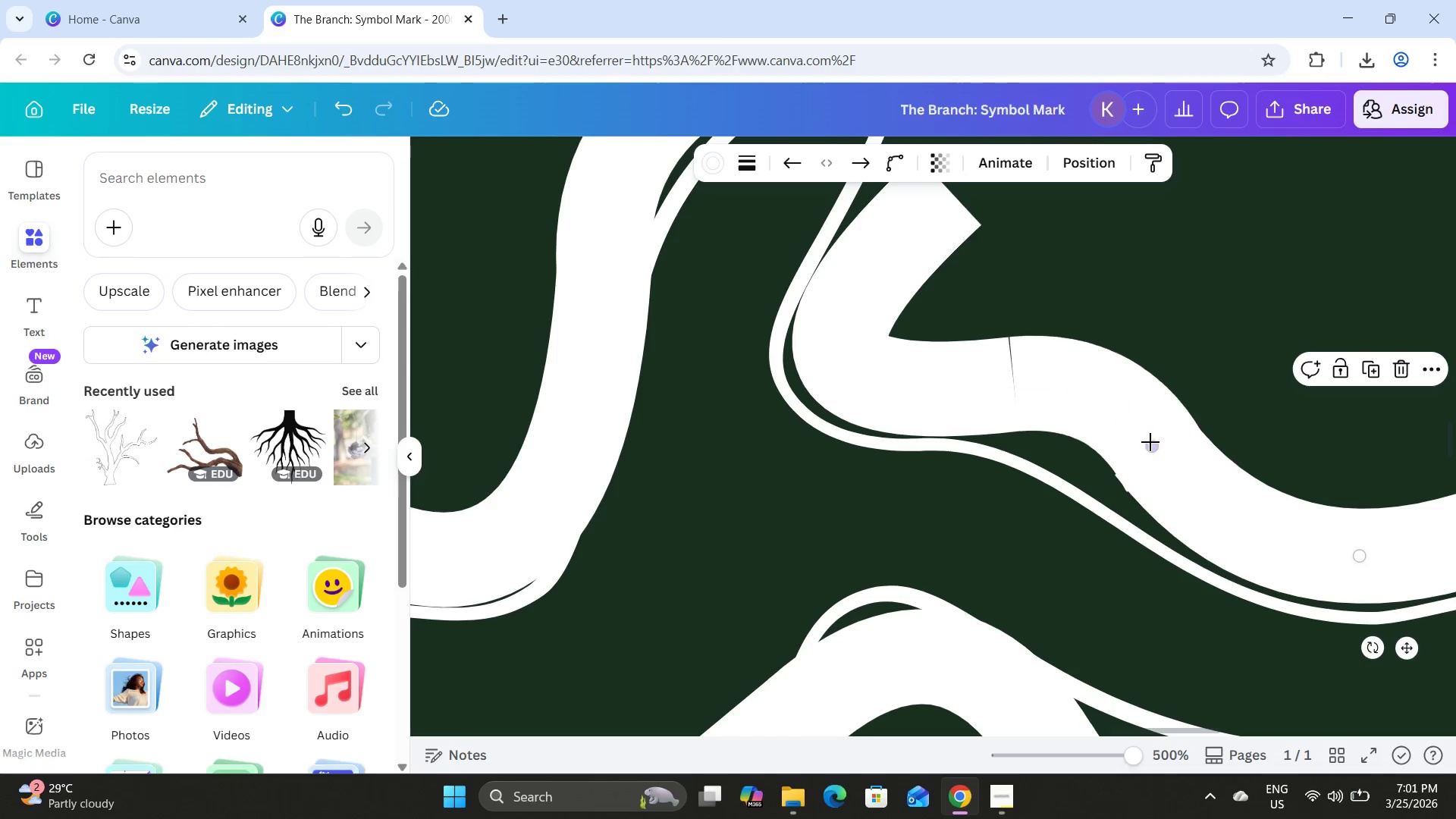 
left_click_drag(start_coordinate=[1151, 443], to_coordinate=[1159, 456])
 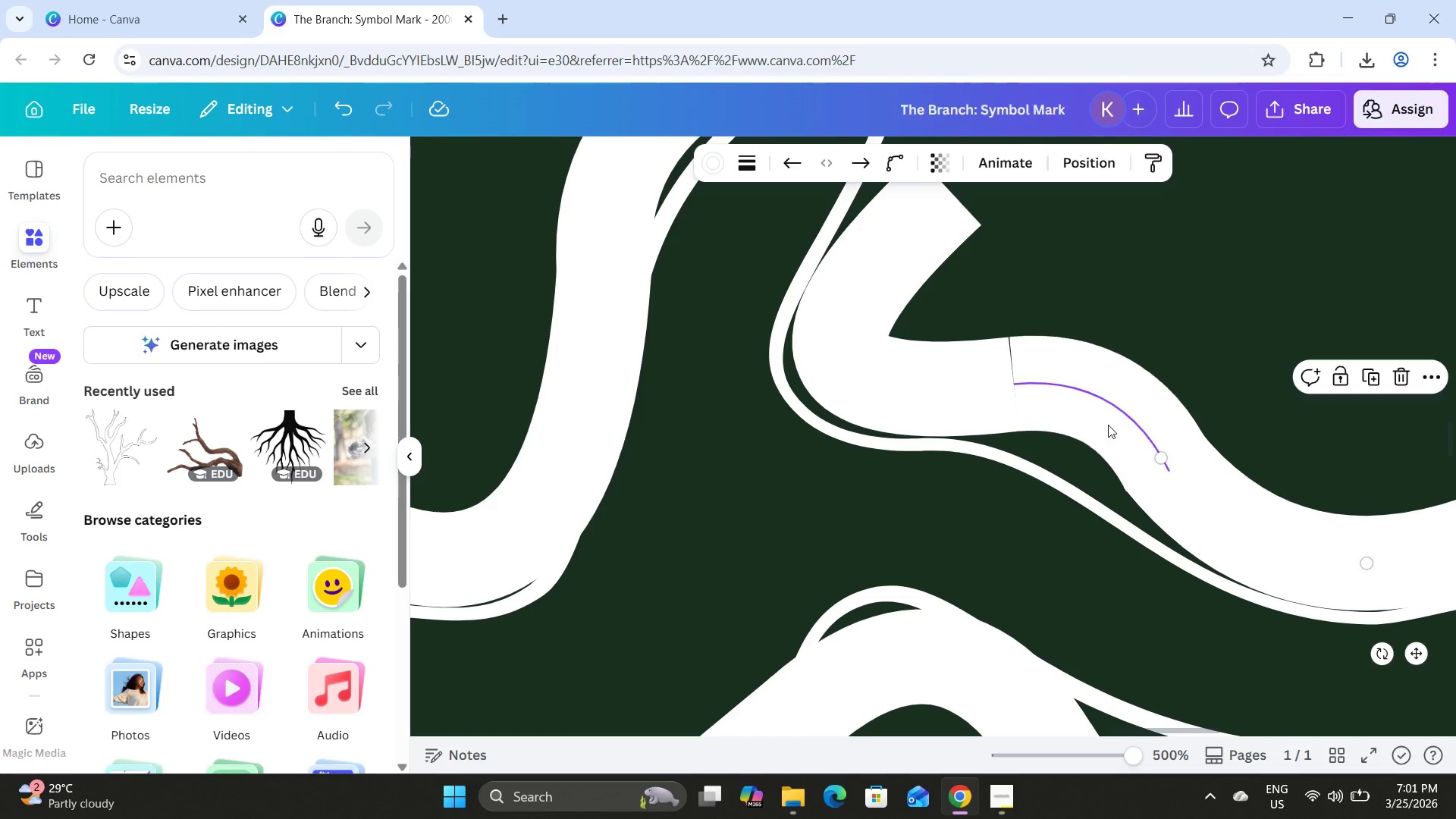 
left_click([1108, 425])
 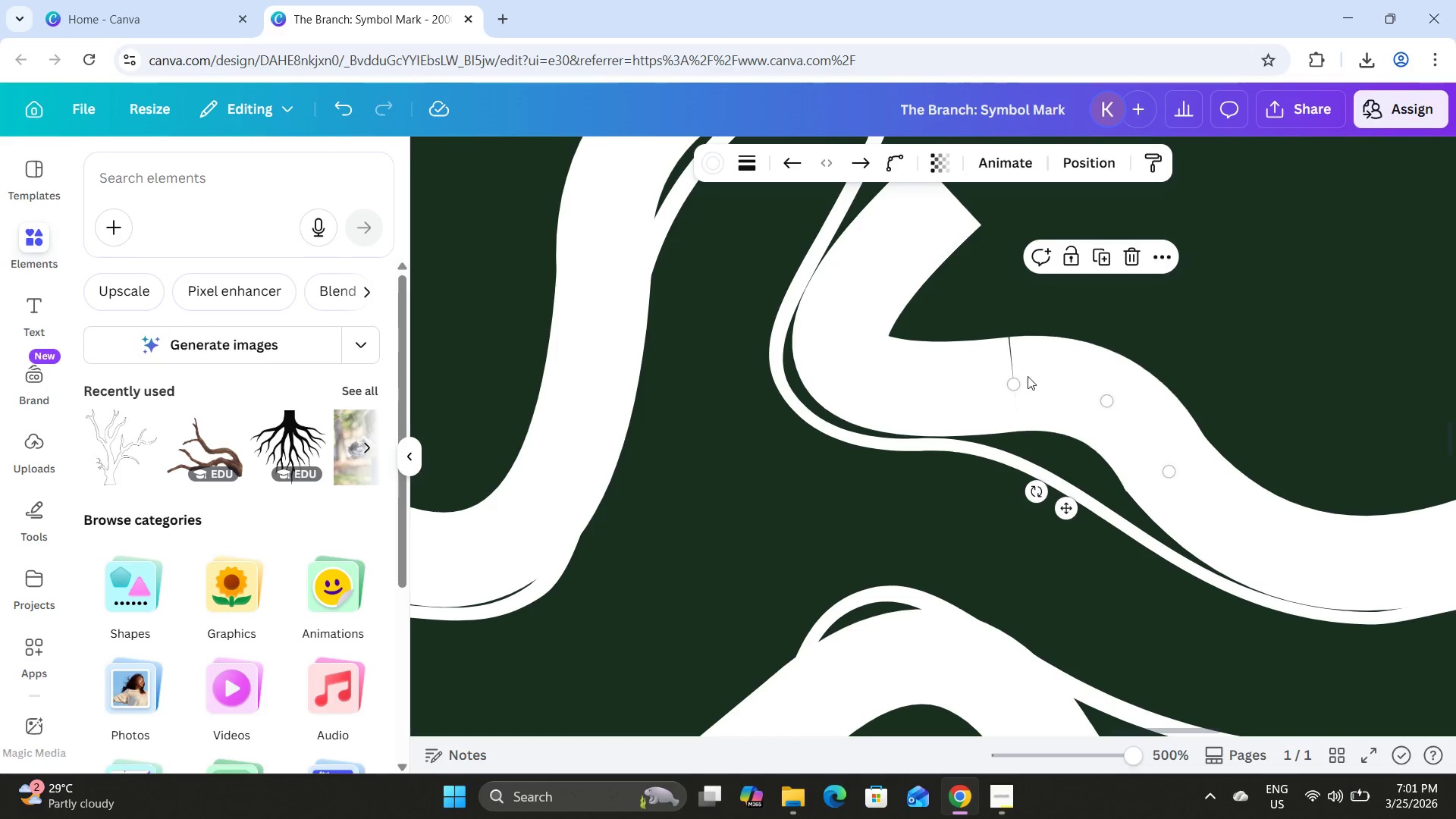 
left_click_drag(start_coordinate=[1018, 381], to_coordinate=[1010, 384])
 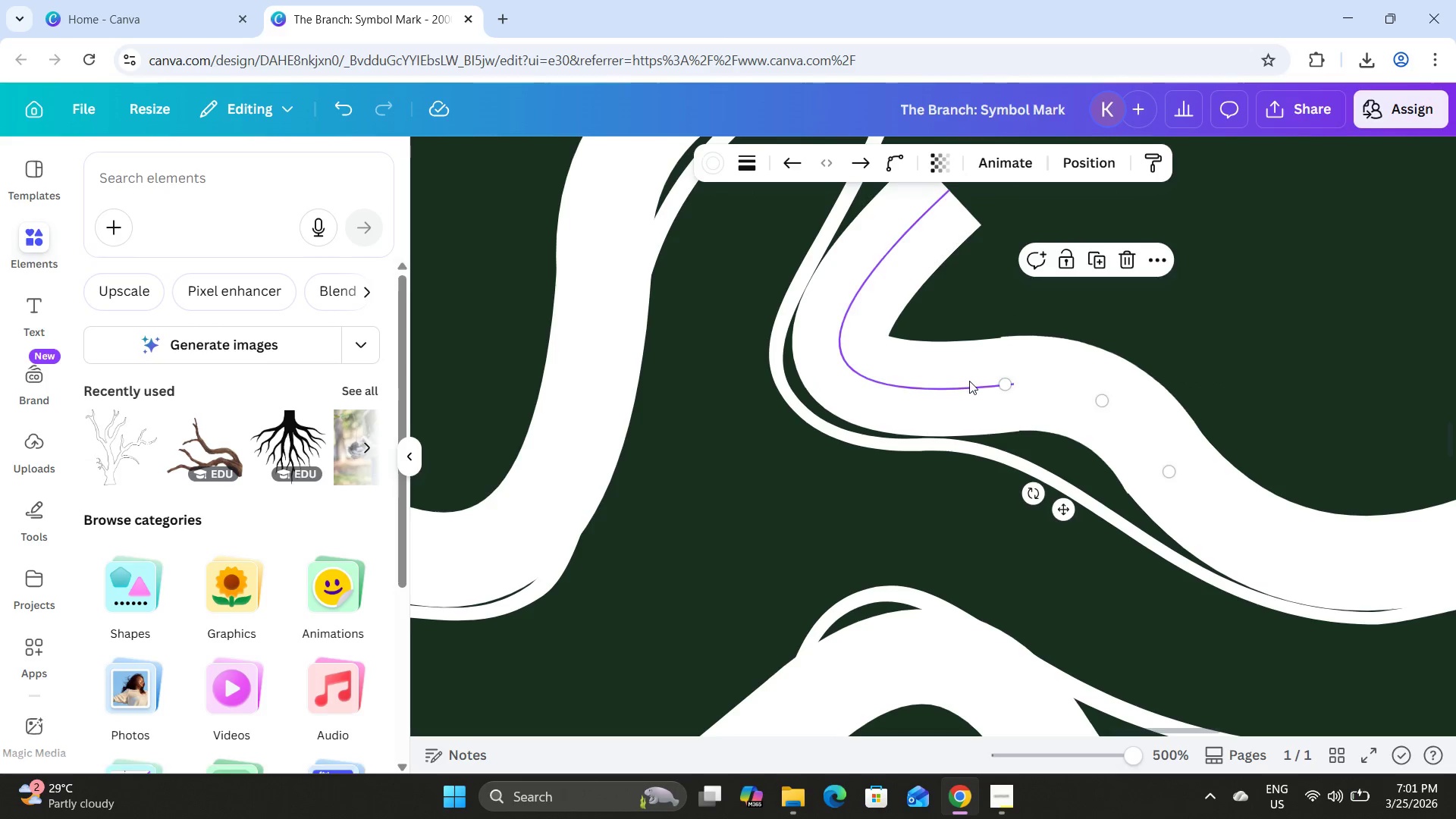 
left_click([969, 381])
 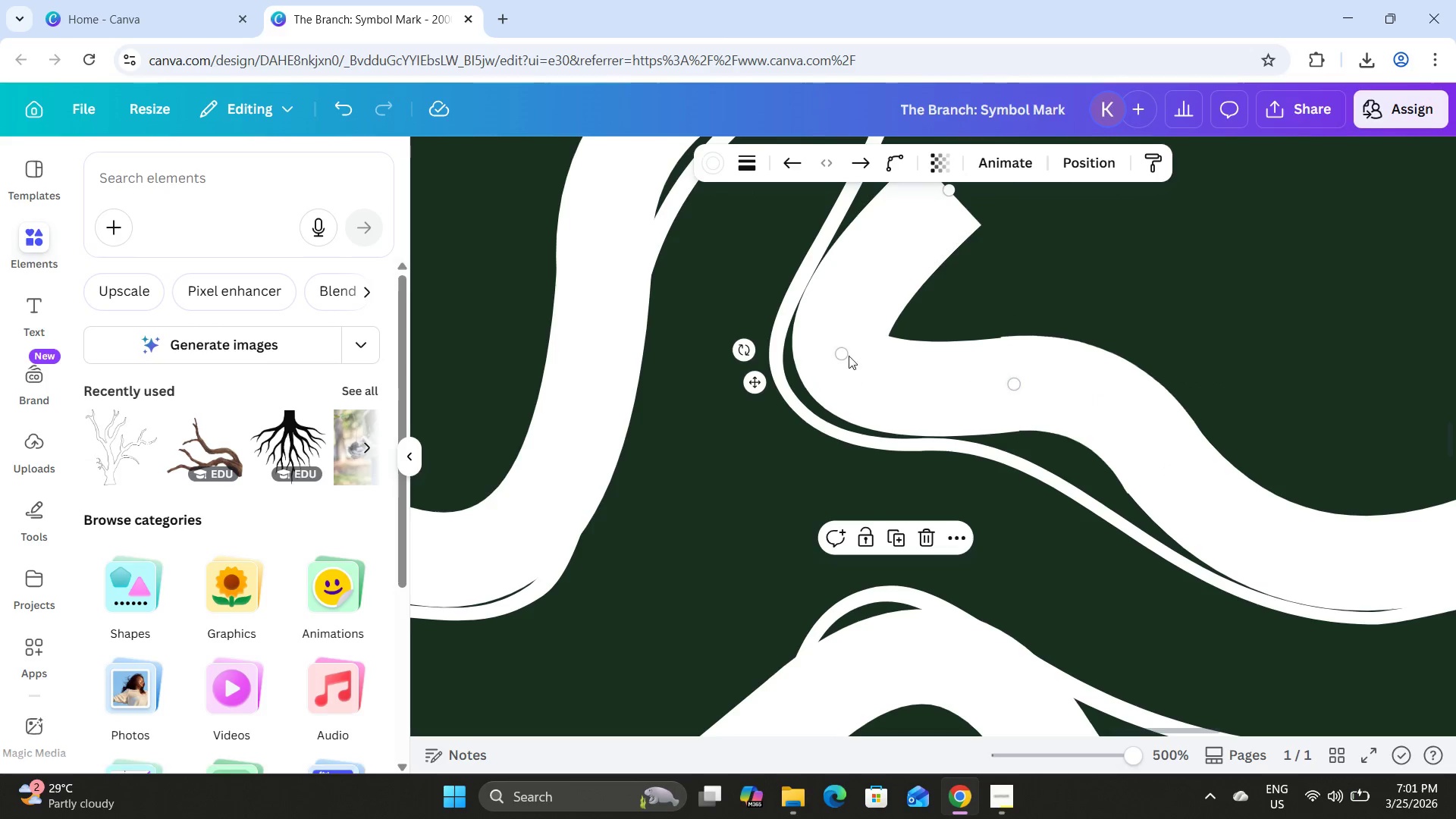 
left_click_drag(start_coordinate=[842, 356], to_coordinate=[843, 348])
 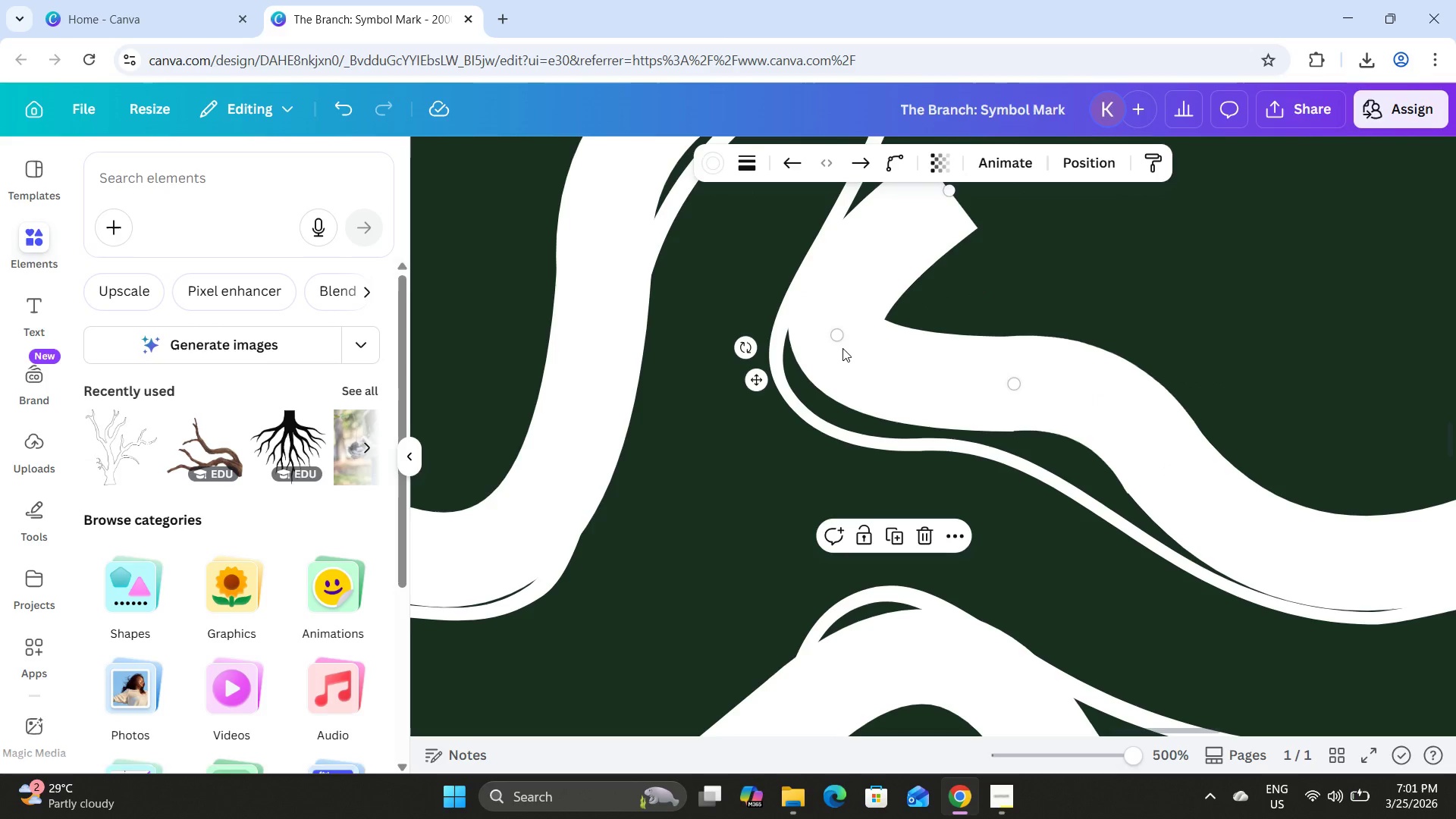 
left_click([843, 348])
 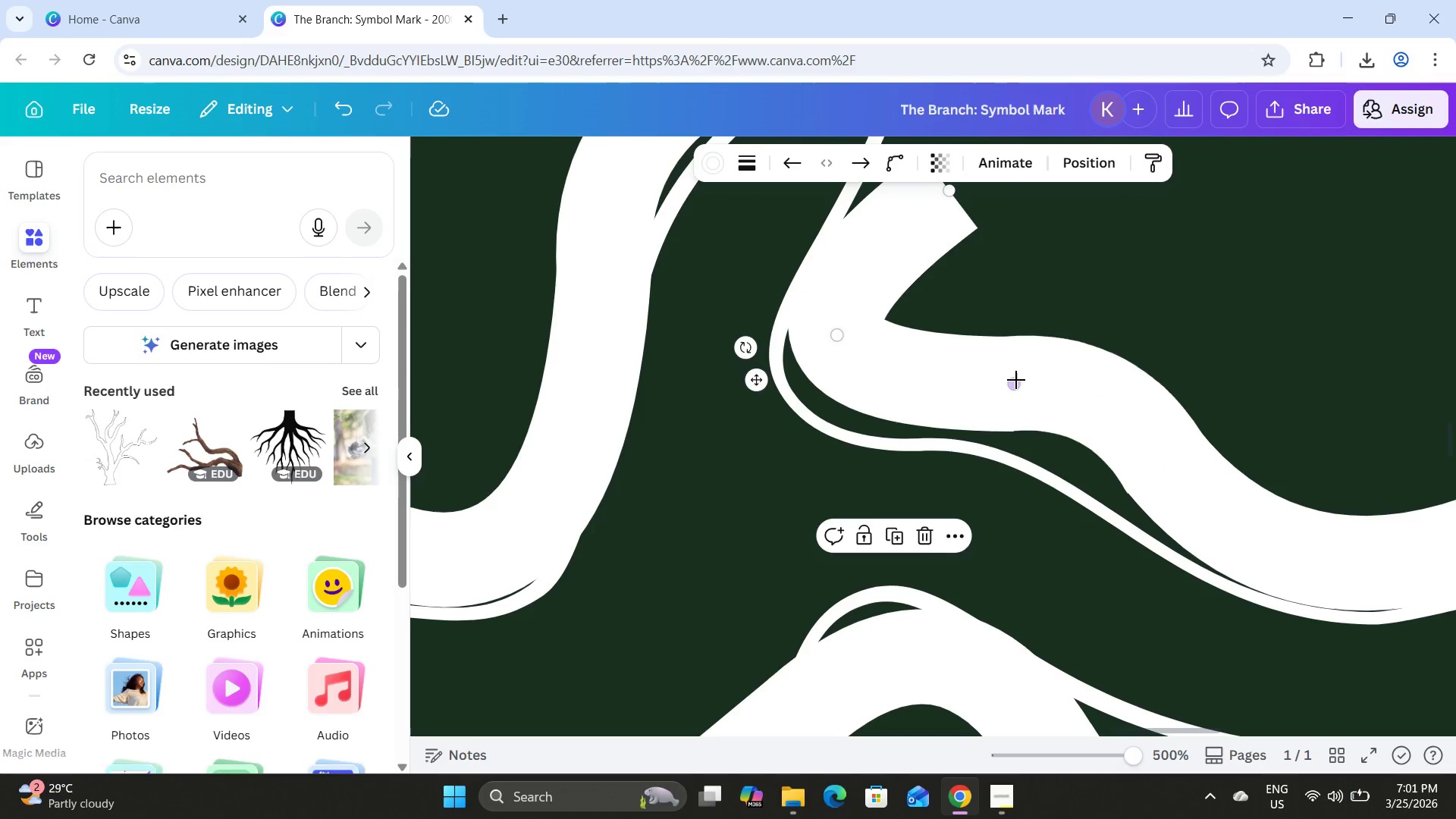 
left_click_drag(start_coordinate=[1015, 380], to_coordinate=[1017, 375])
 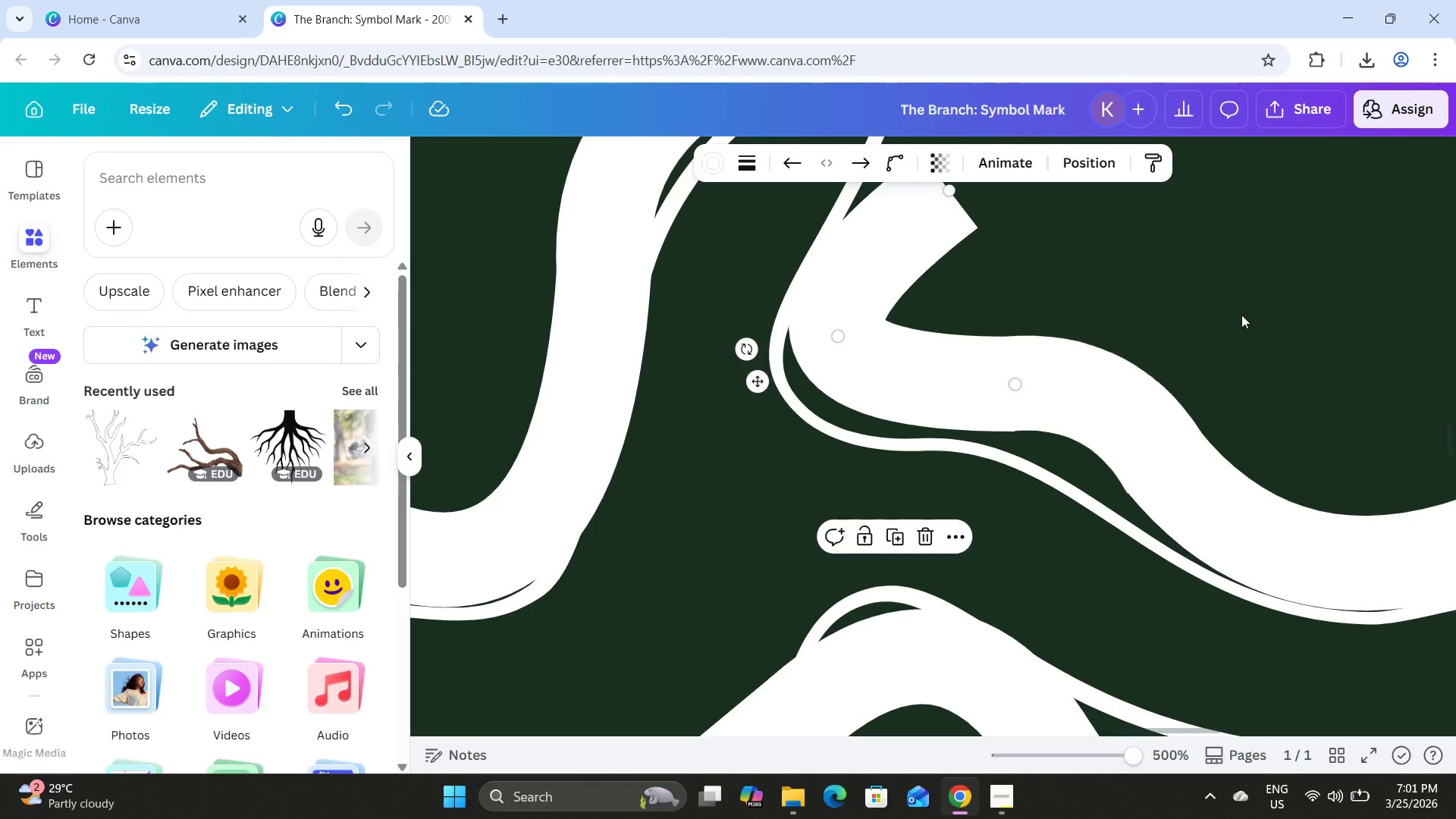 
left_click([1241, 315])
 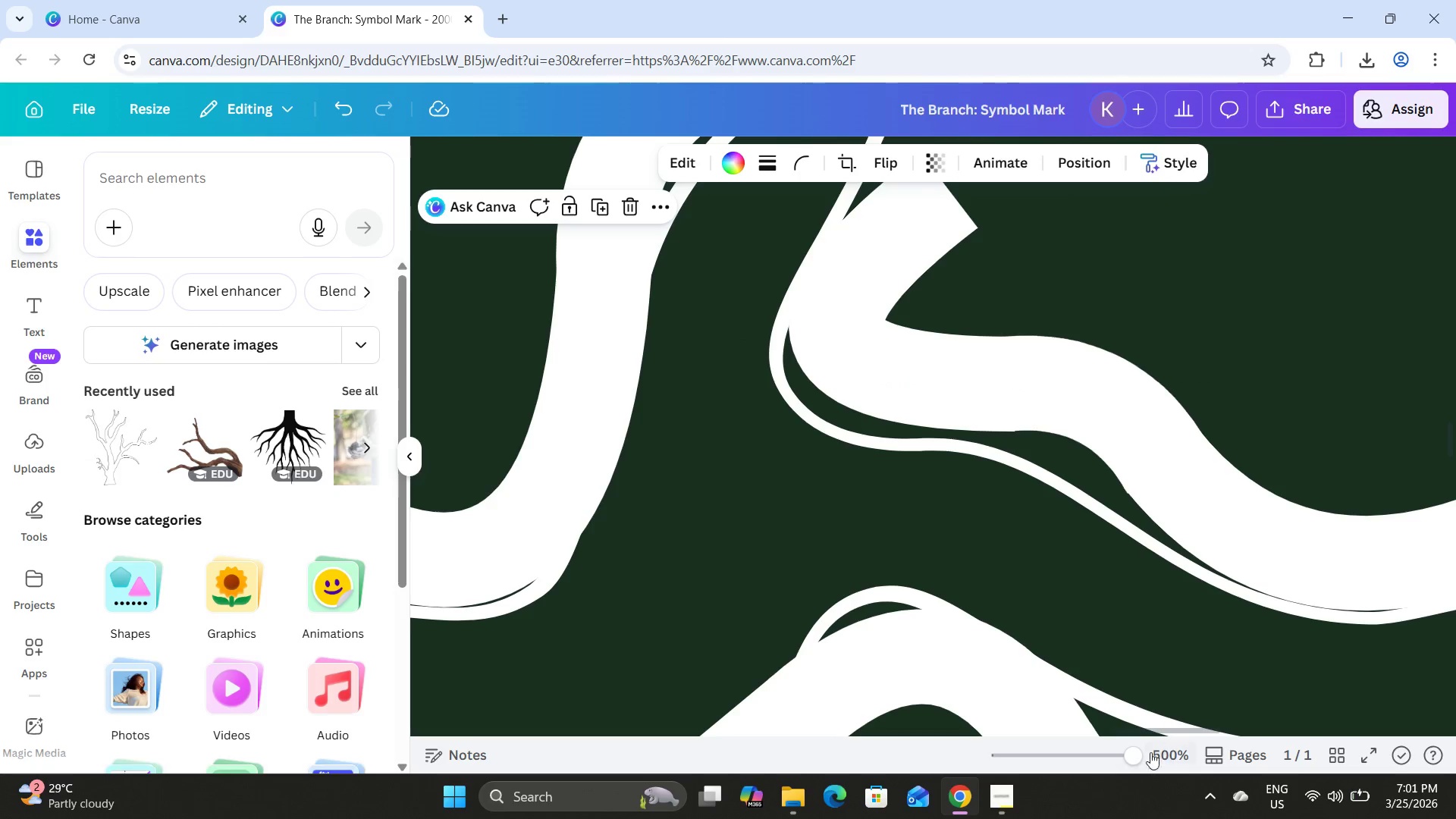 
left_click_drag(start_coordinate=[1135, 755], to_coordinate=[1064, 727])
 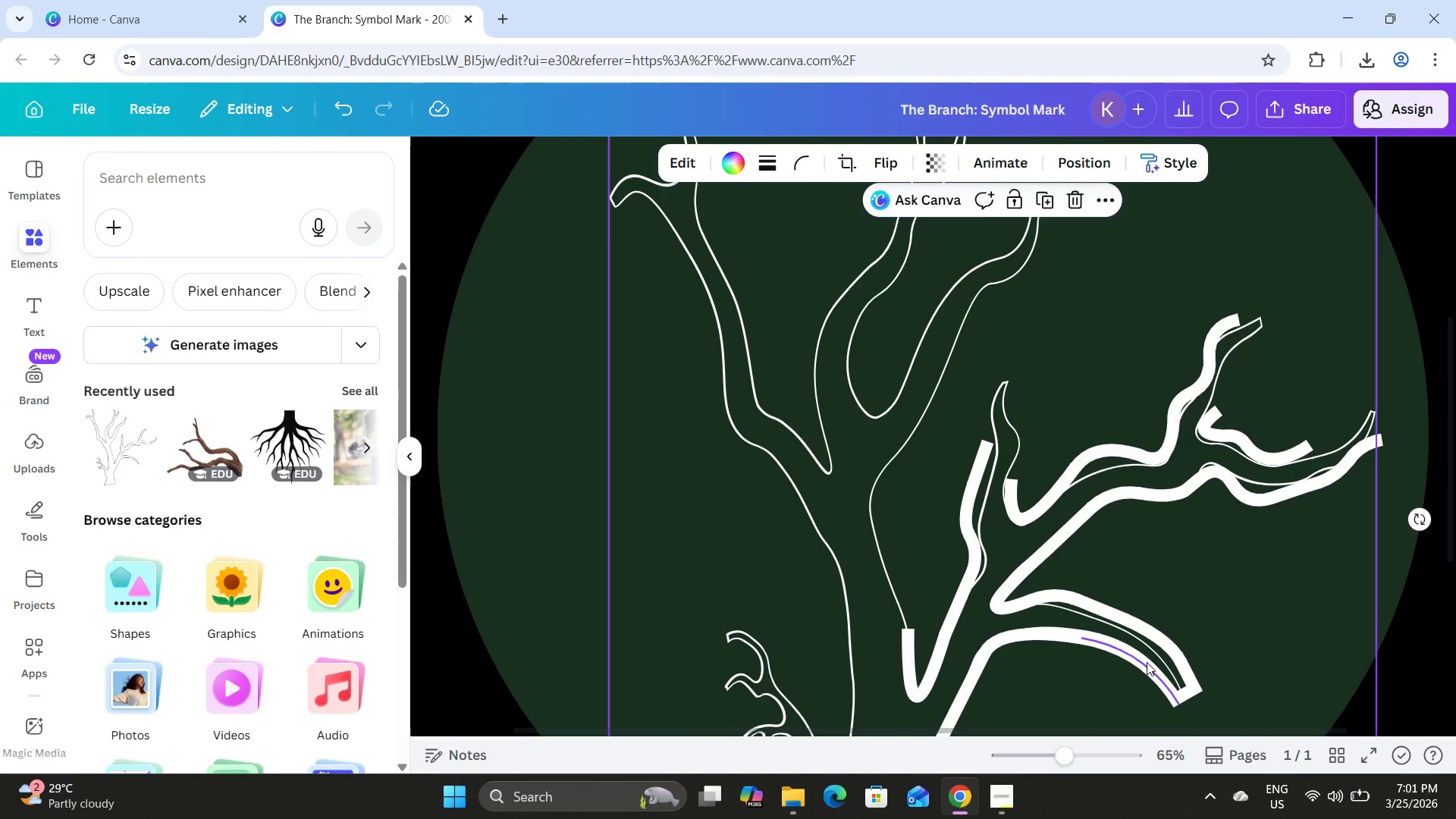 
left_click_drag(start_coordinate=[1070, 746], to_coordinate=[1083, 748])
 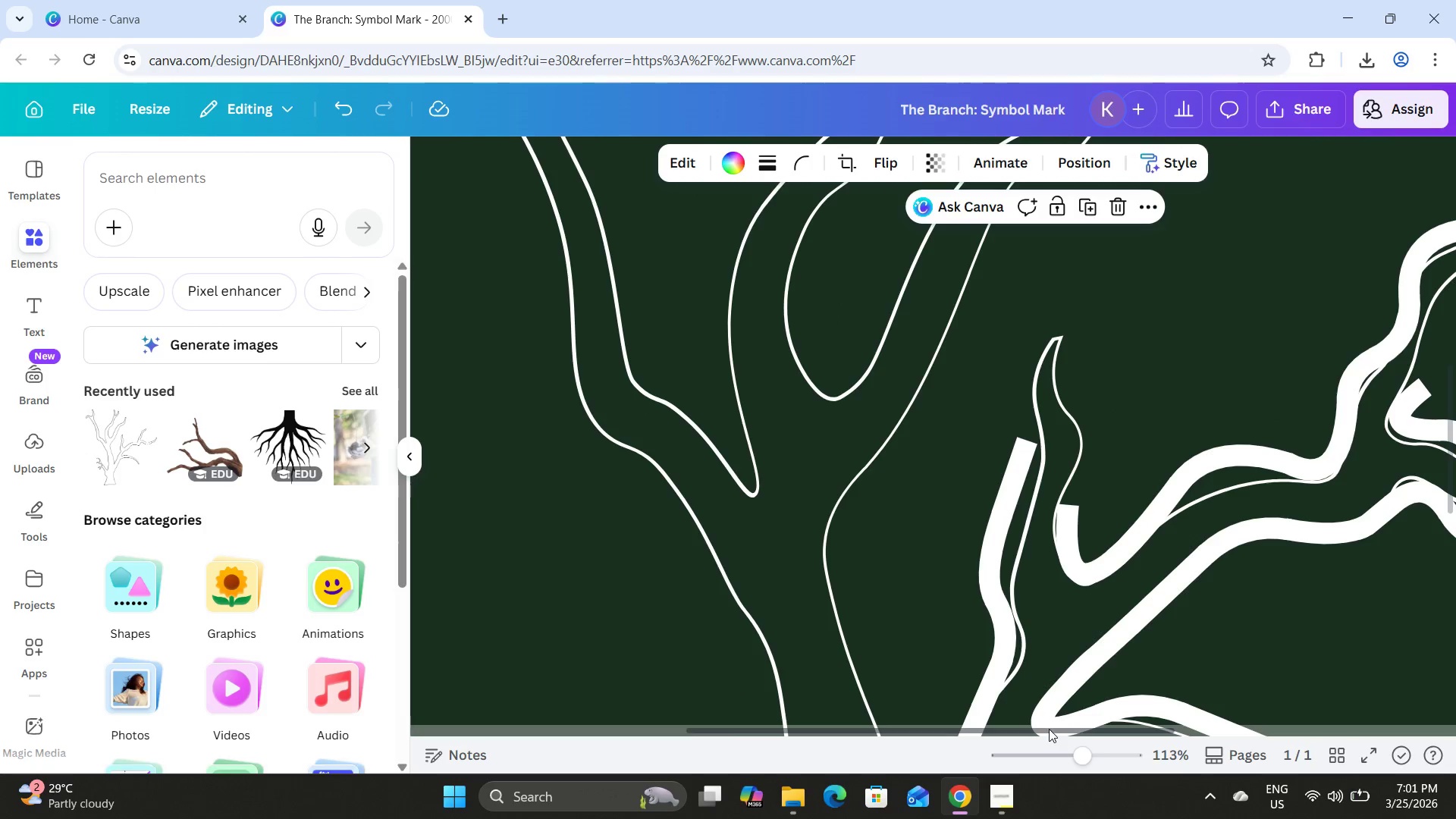 
left_click_drag(start_coordinate=[1049, 729], to_coordinate=[1321, 722])
 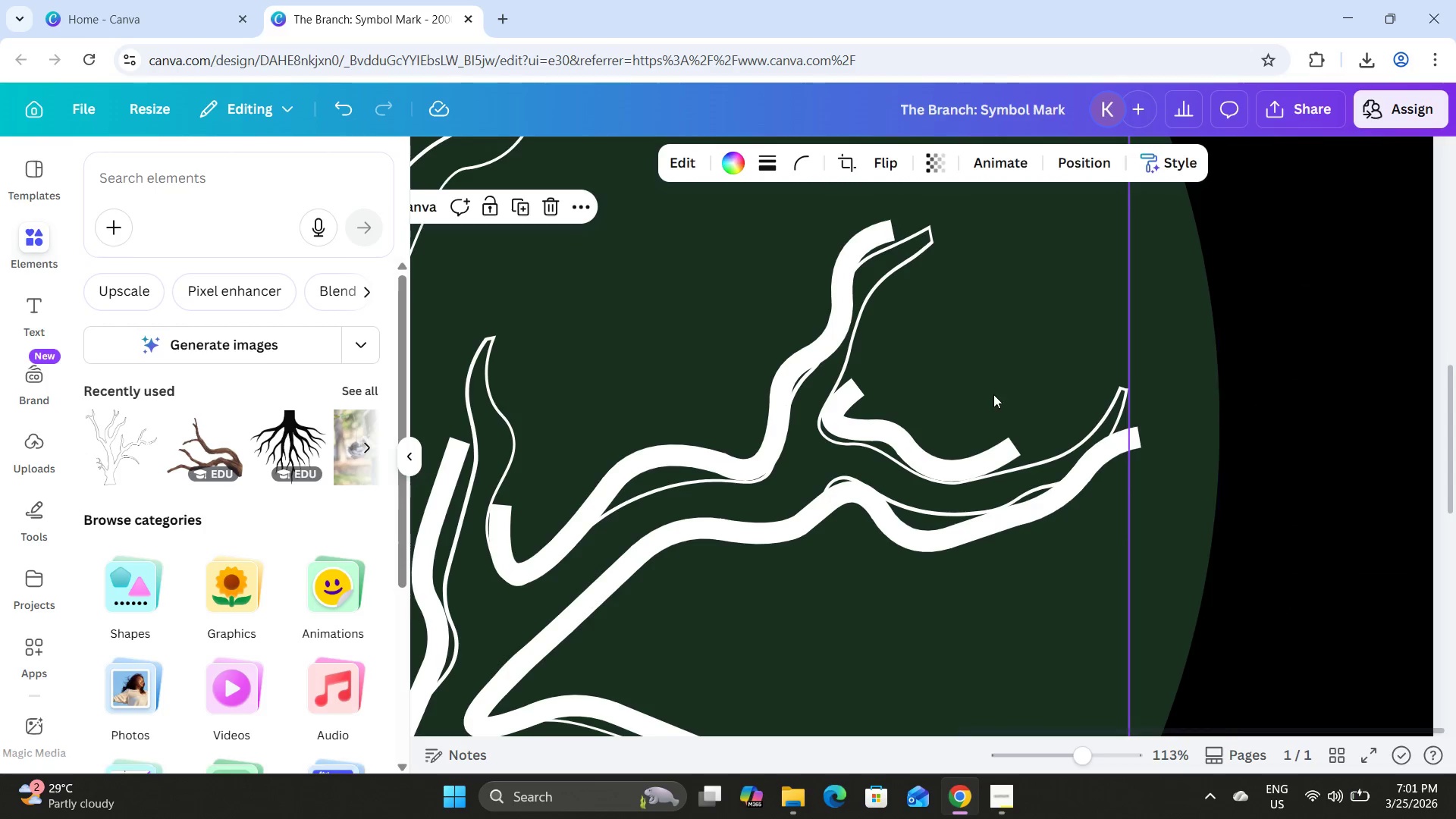 
scroll: coordinate [993, 394], scroll_direction: up, amount: 3.0
 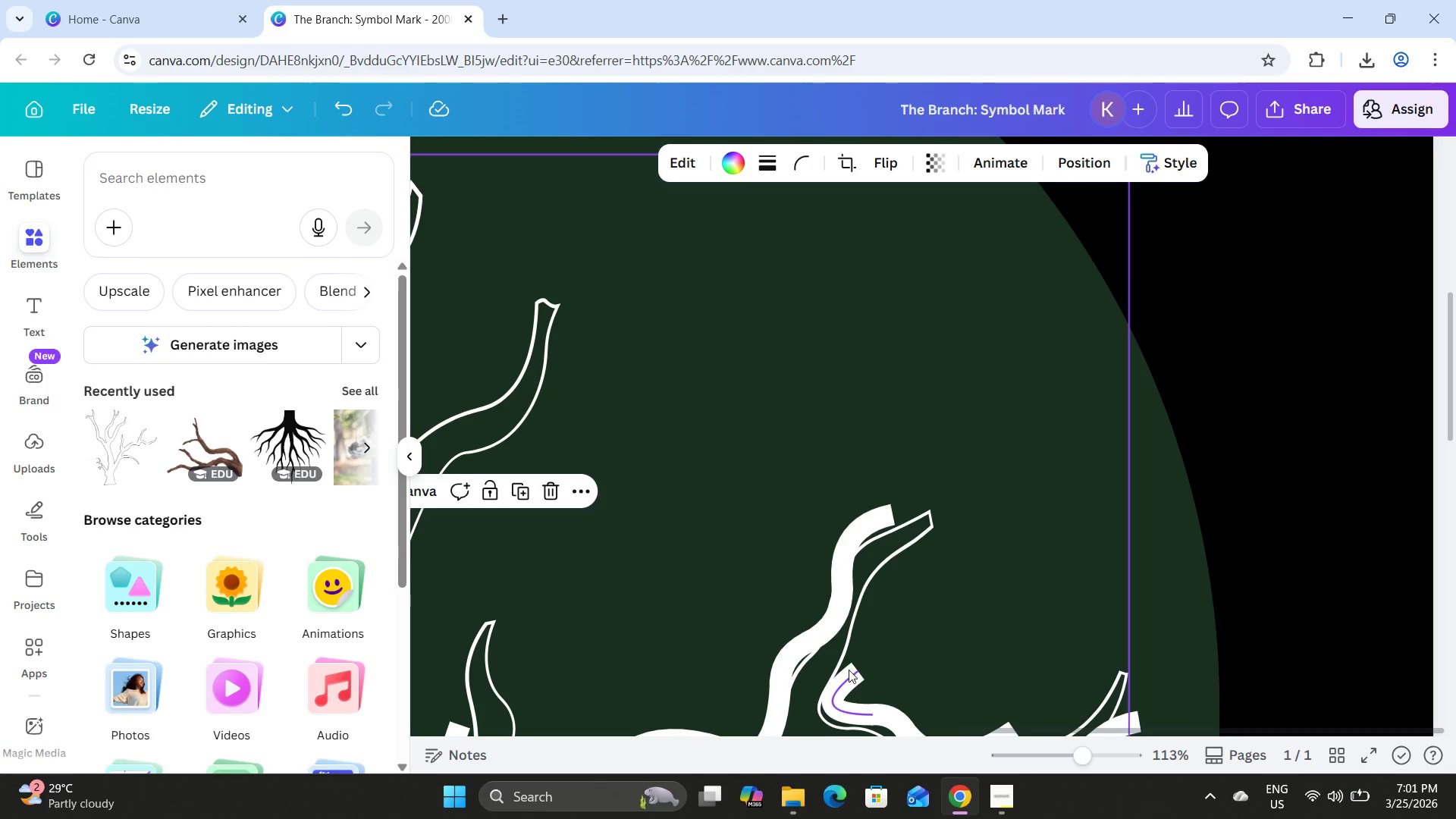 
left_click([850, 672])
 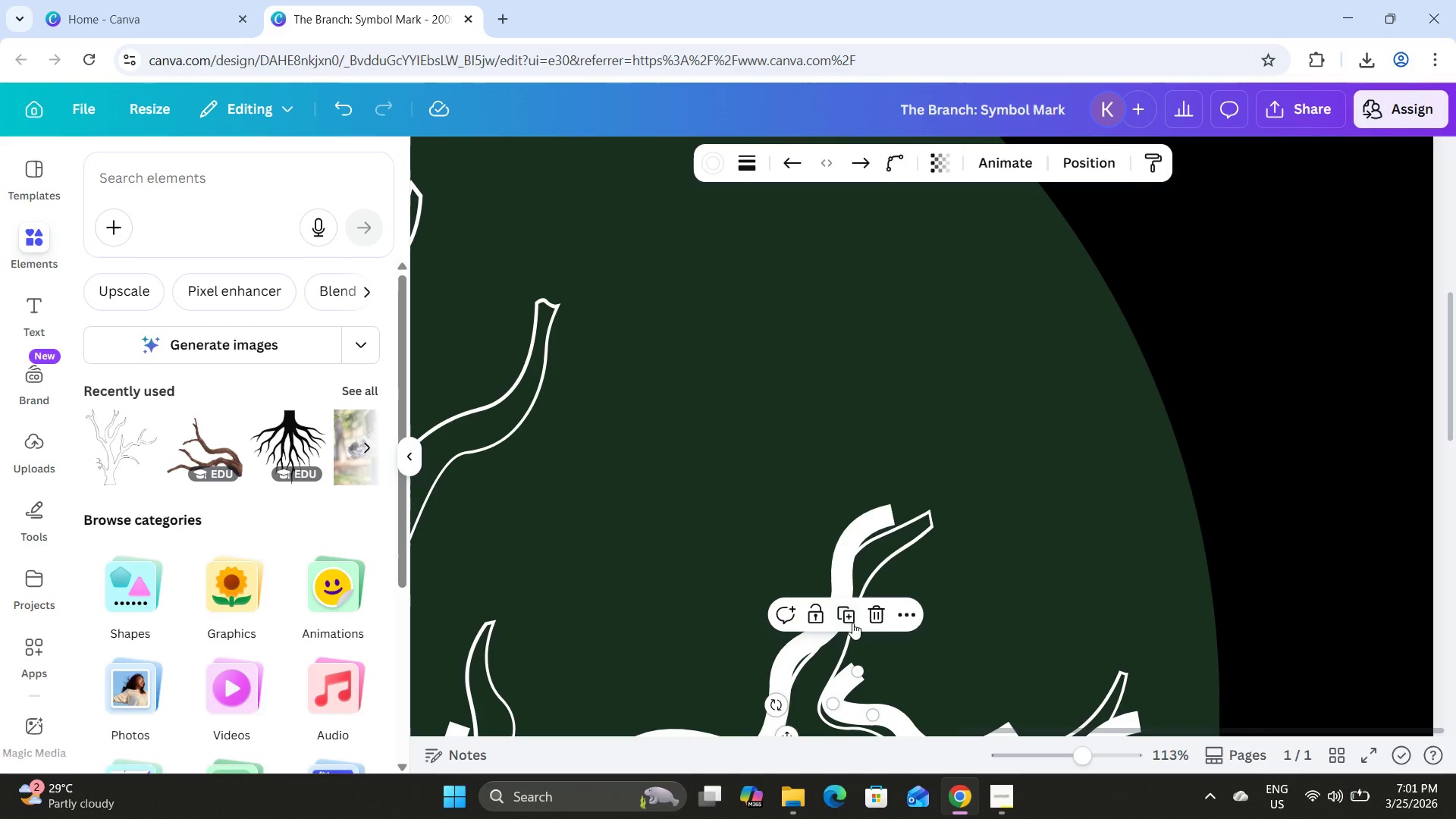 
left_click([849, 609])
 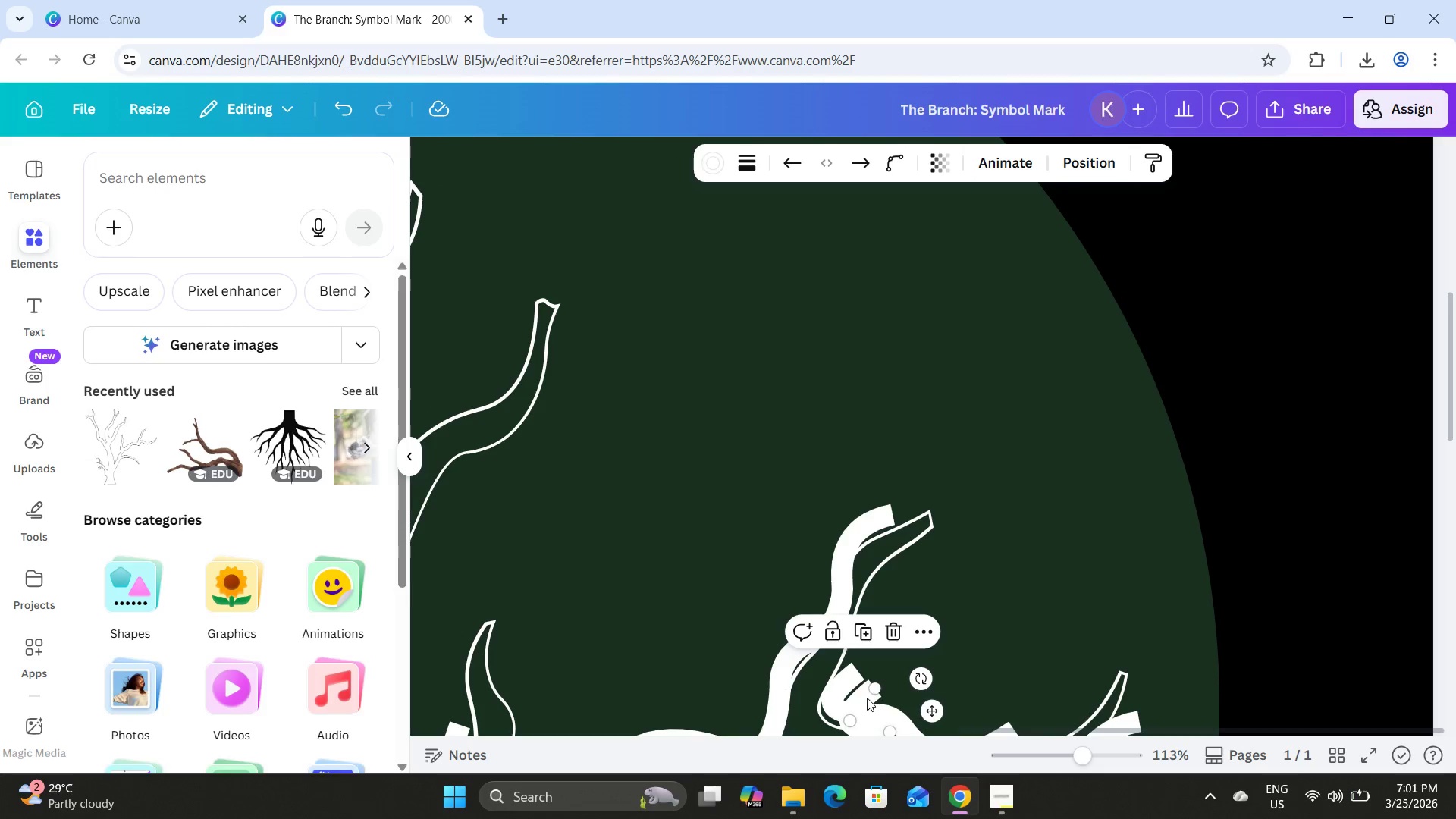 
left_click_drag(start_coordinate=[866, 698], to_coordinate=[959, 538])
 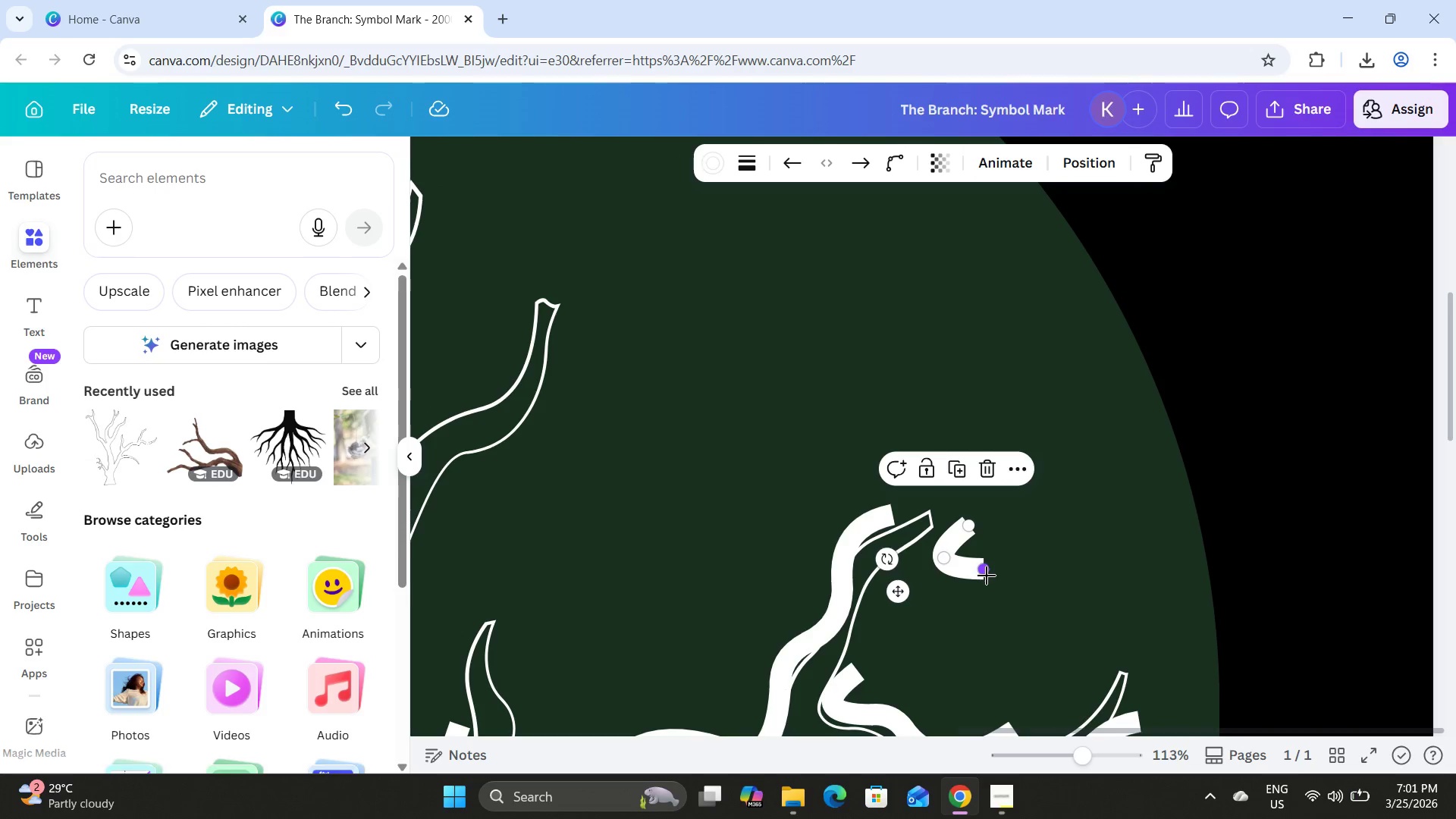 
left_click_drag(start_coordinate=[987, 576], to_coordinate=[895, 661])
 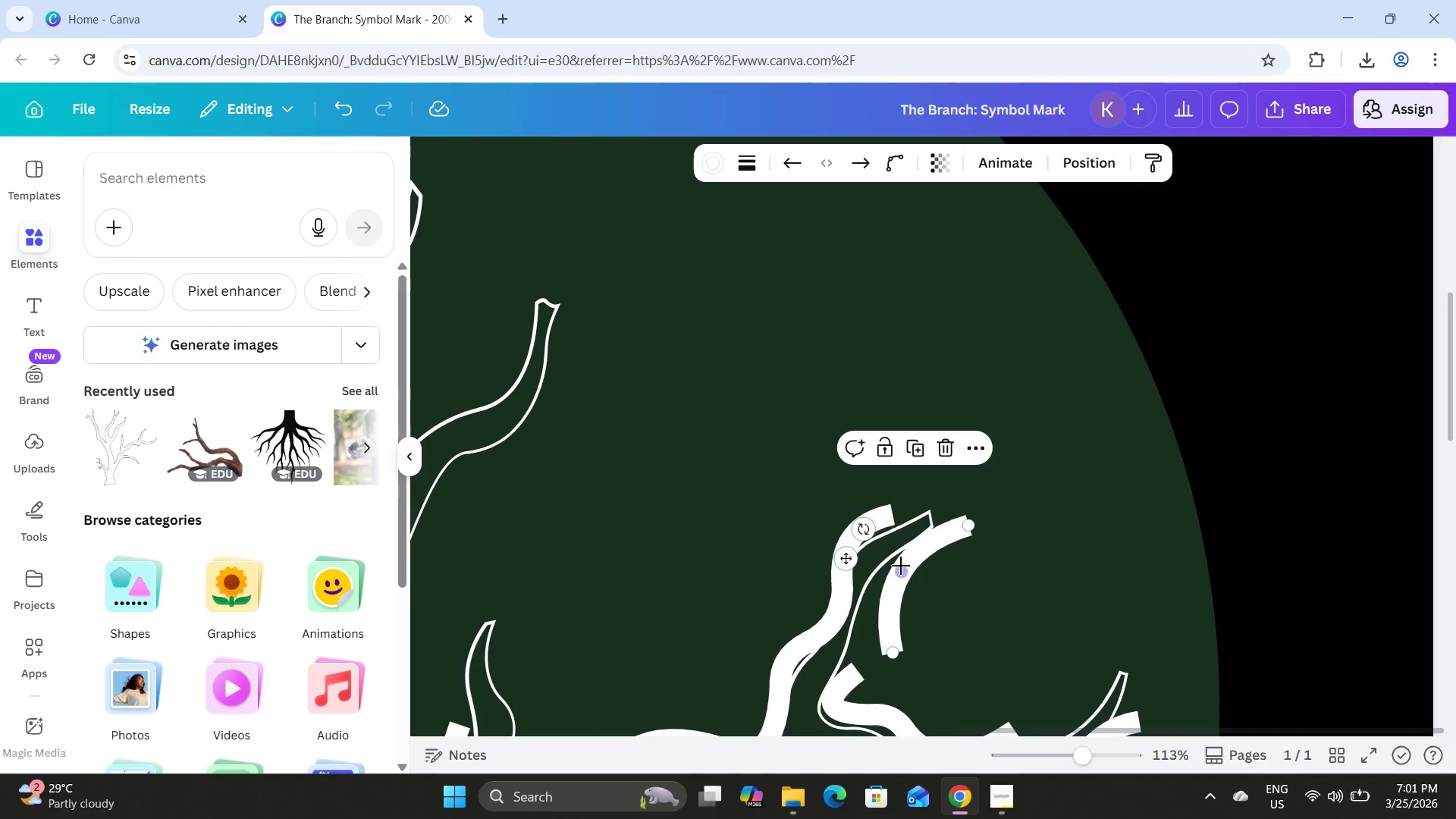 
left_click_drag(start_coordinate=[900, 567], to_coordinate=[927, 588])
 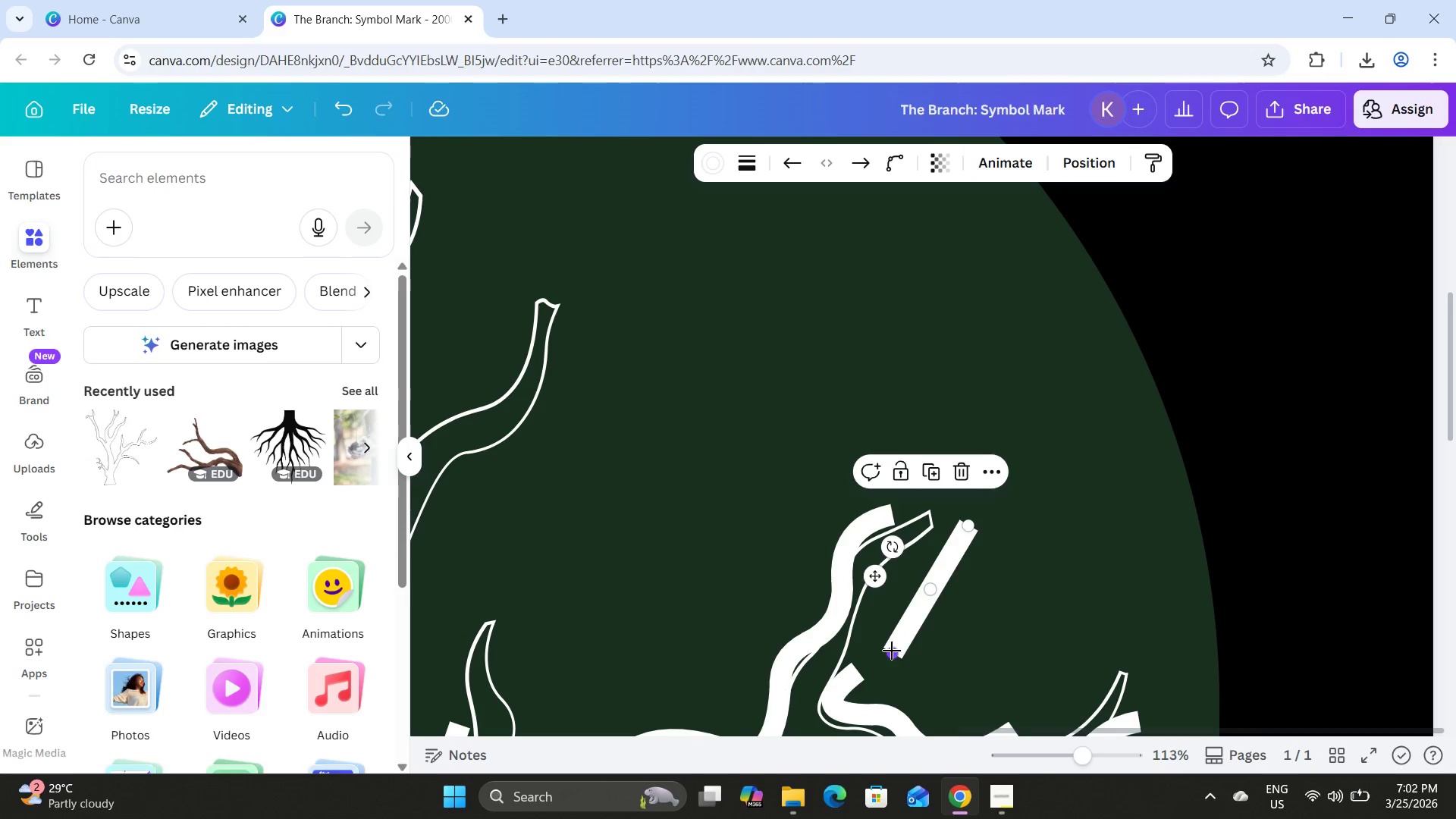 
left_click_drag(start_coordinate=[893, 650], to_coordinate=[882, 660])
 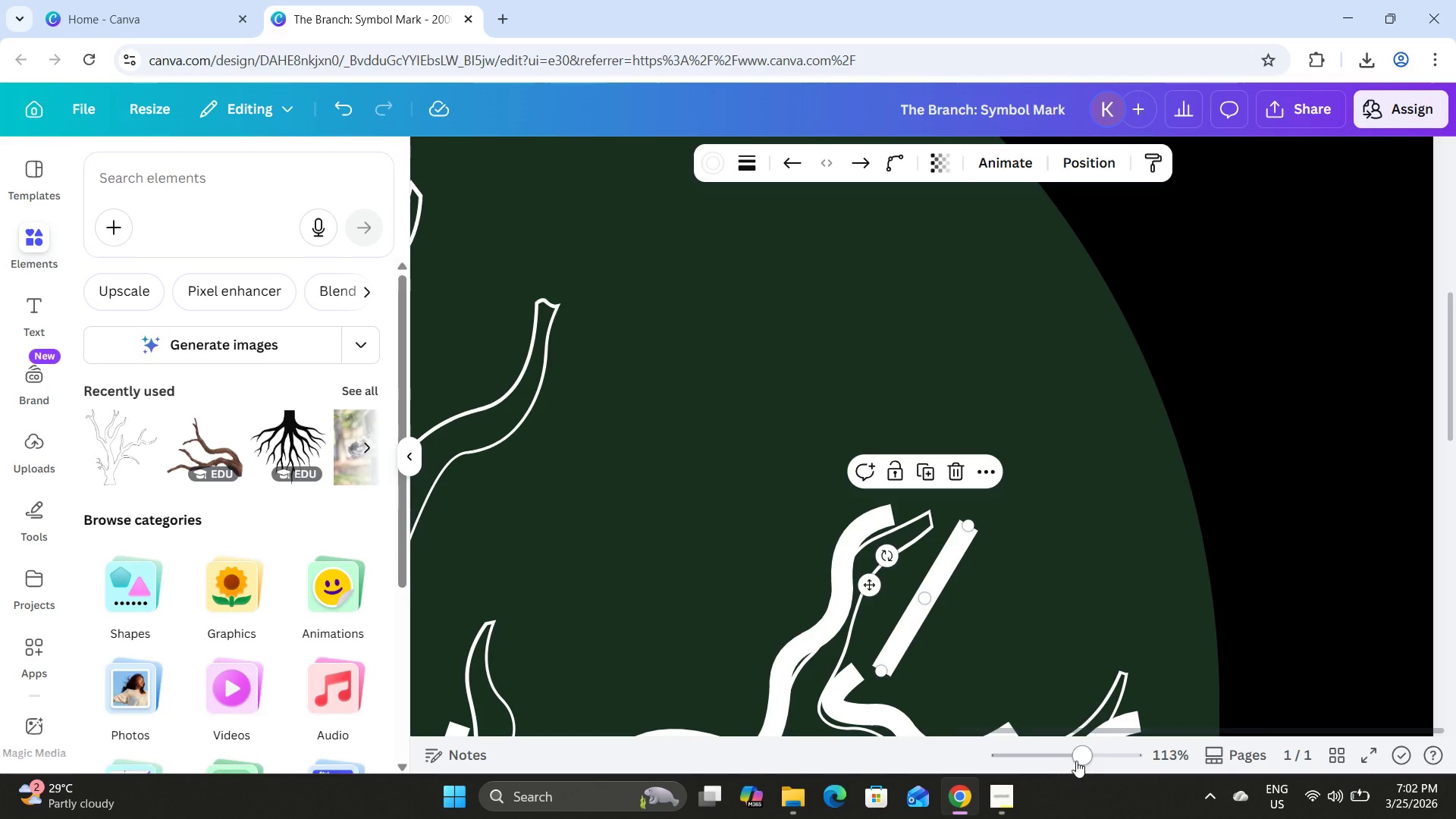 
left_click_drag(start_coordinate=[1085, 749], to_coordinate=[1143, 757])
 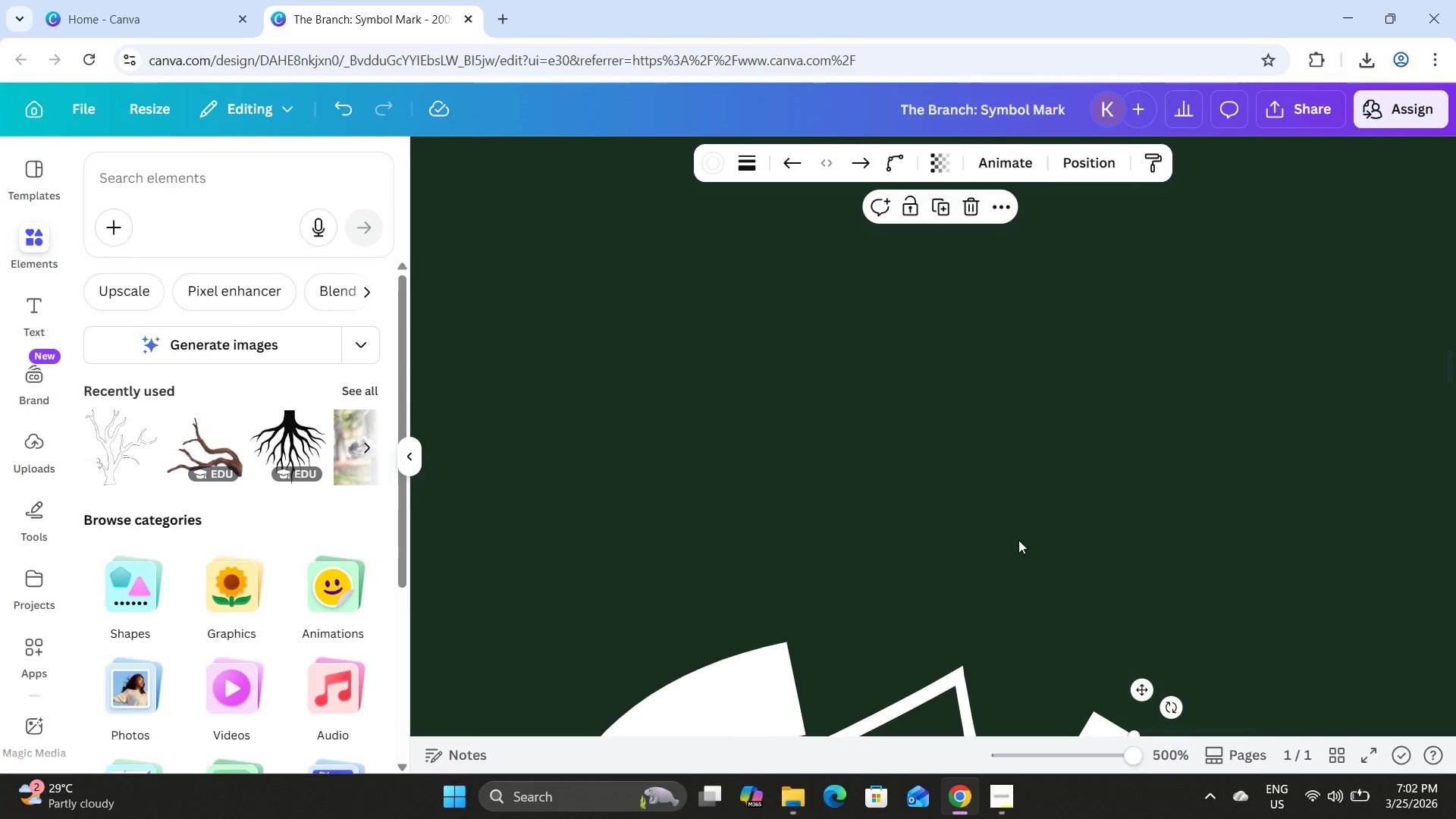 
scroll: coordinate [1015, 512], scroll_direction: down, amount: 9.0
 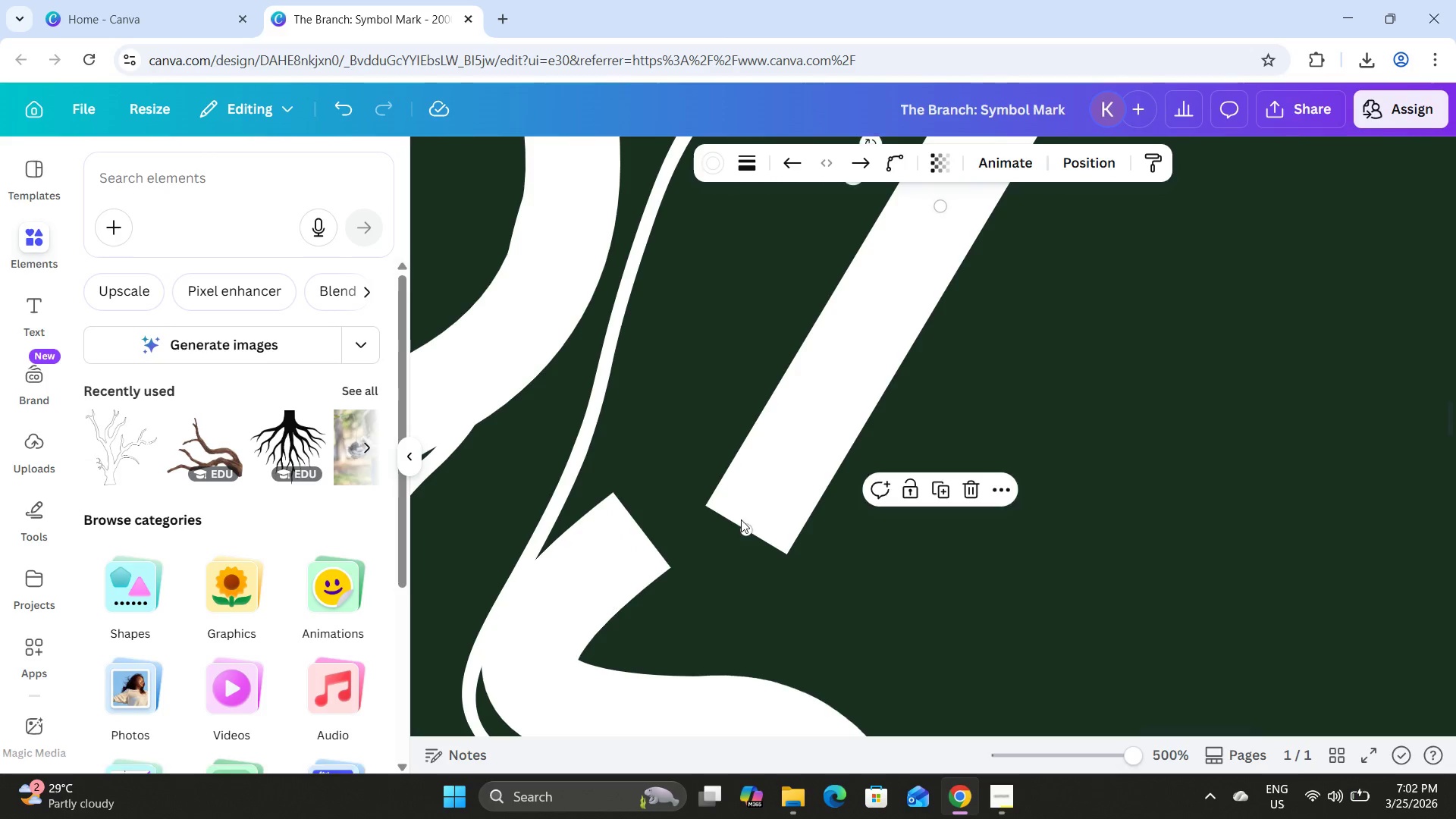 
left_click_drag(start_coordinate=[740, 519], to_coordinate=[738, 524])
 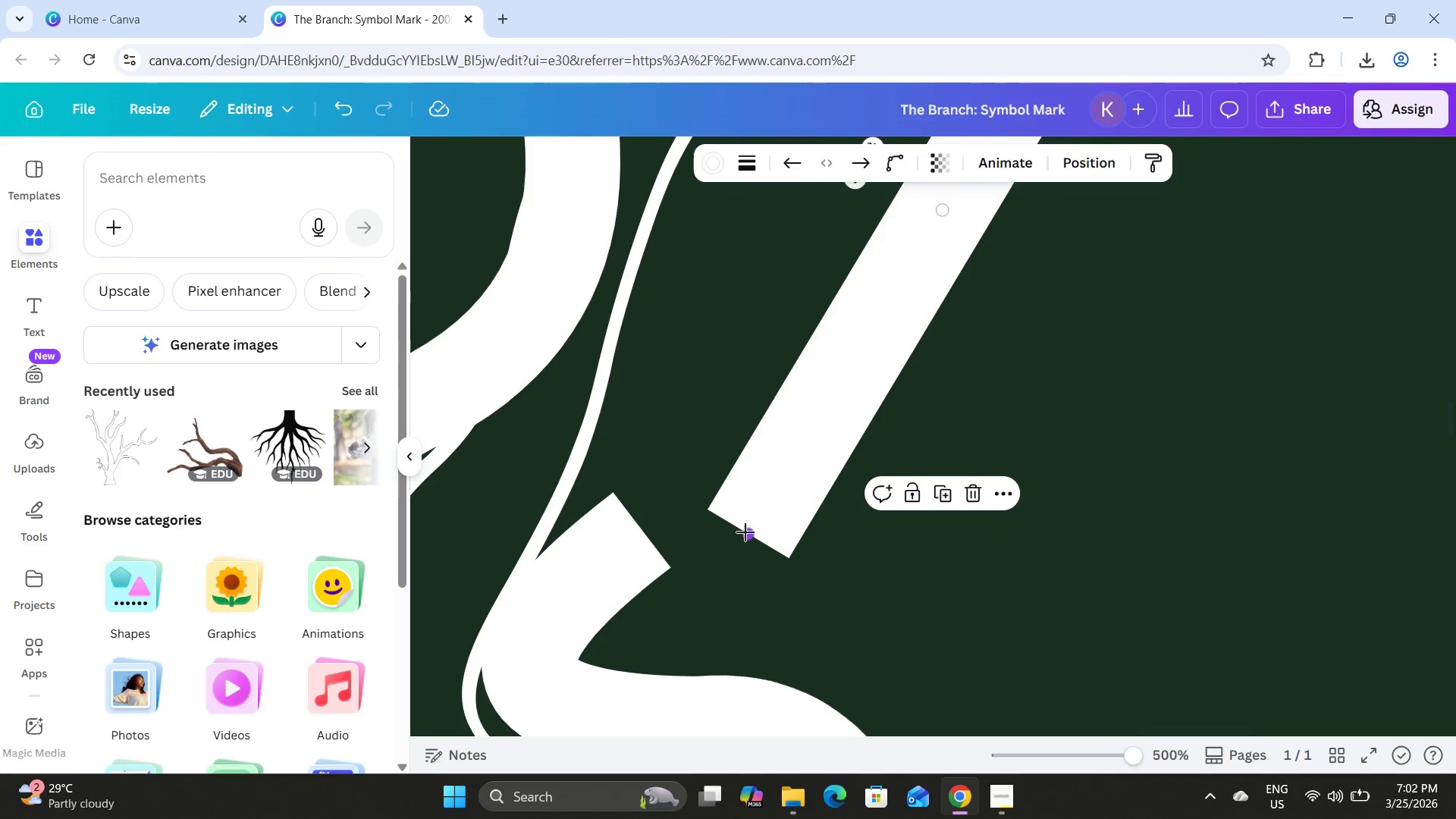 
left_click_drag(start_coordinate=[747, 535], to_coordinate=[635, 535])
 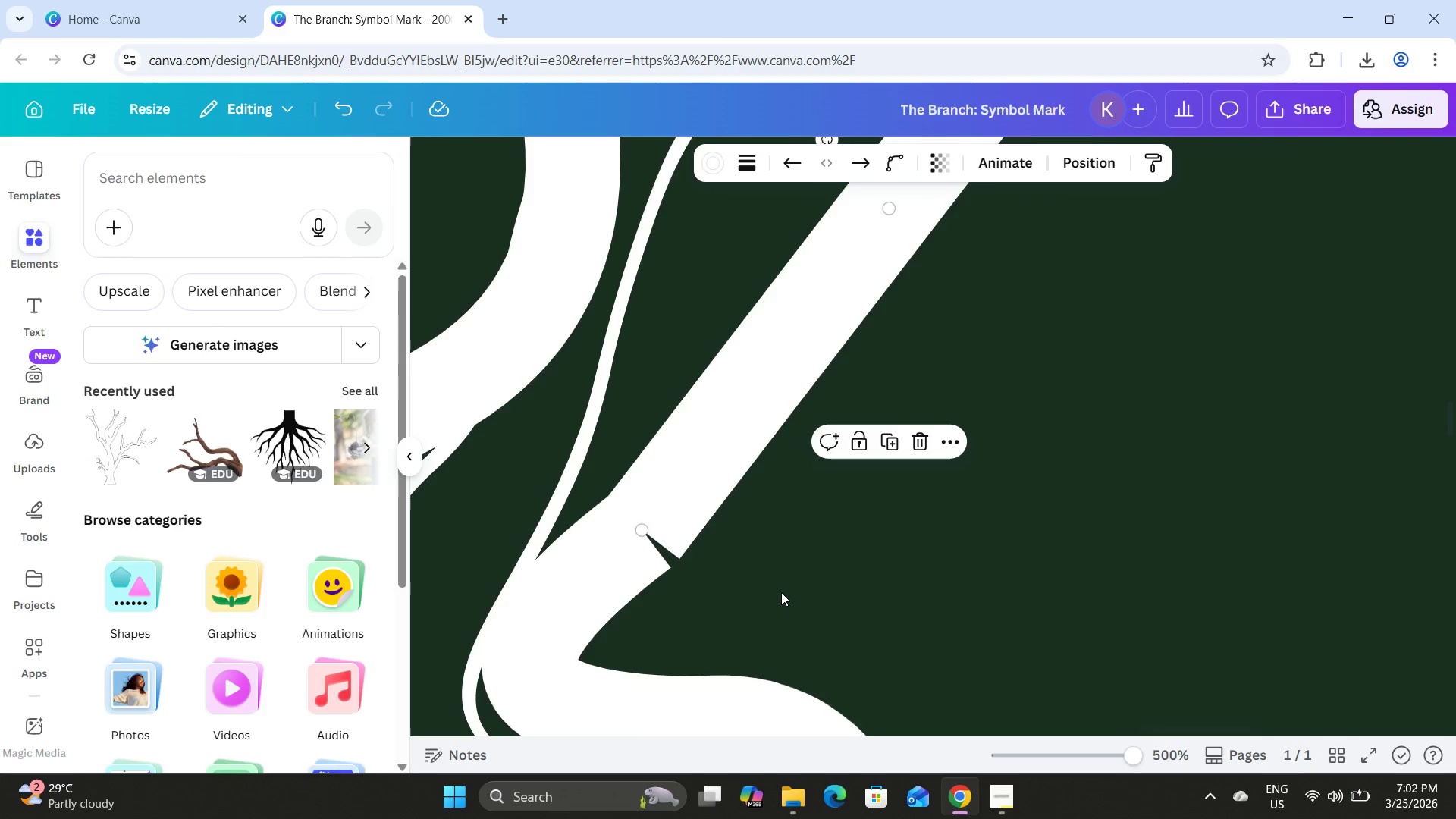 
scroll: coordinate [782, 592], scroll_direction: up, amount: 2.0
 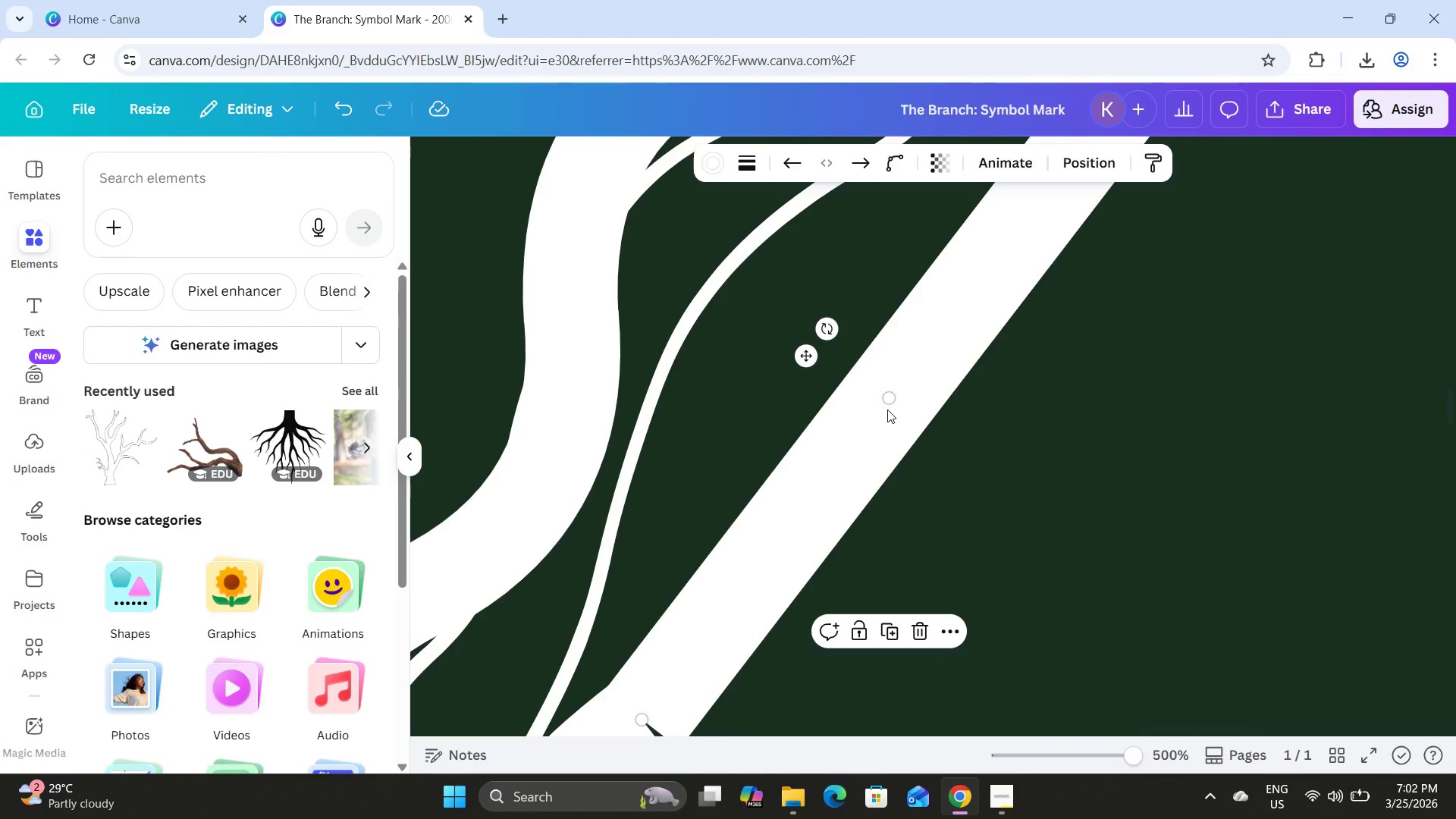 
left_click_drag(start_coordinate=[889, 402], to_coordinate=[868, 480])
 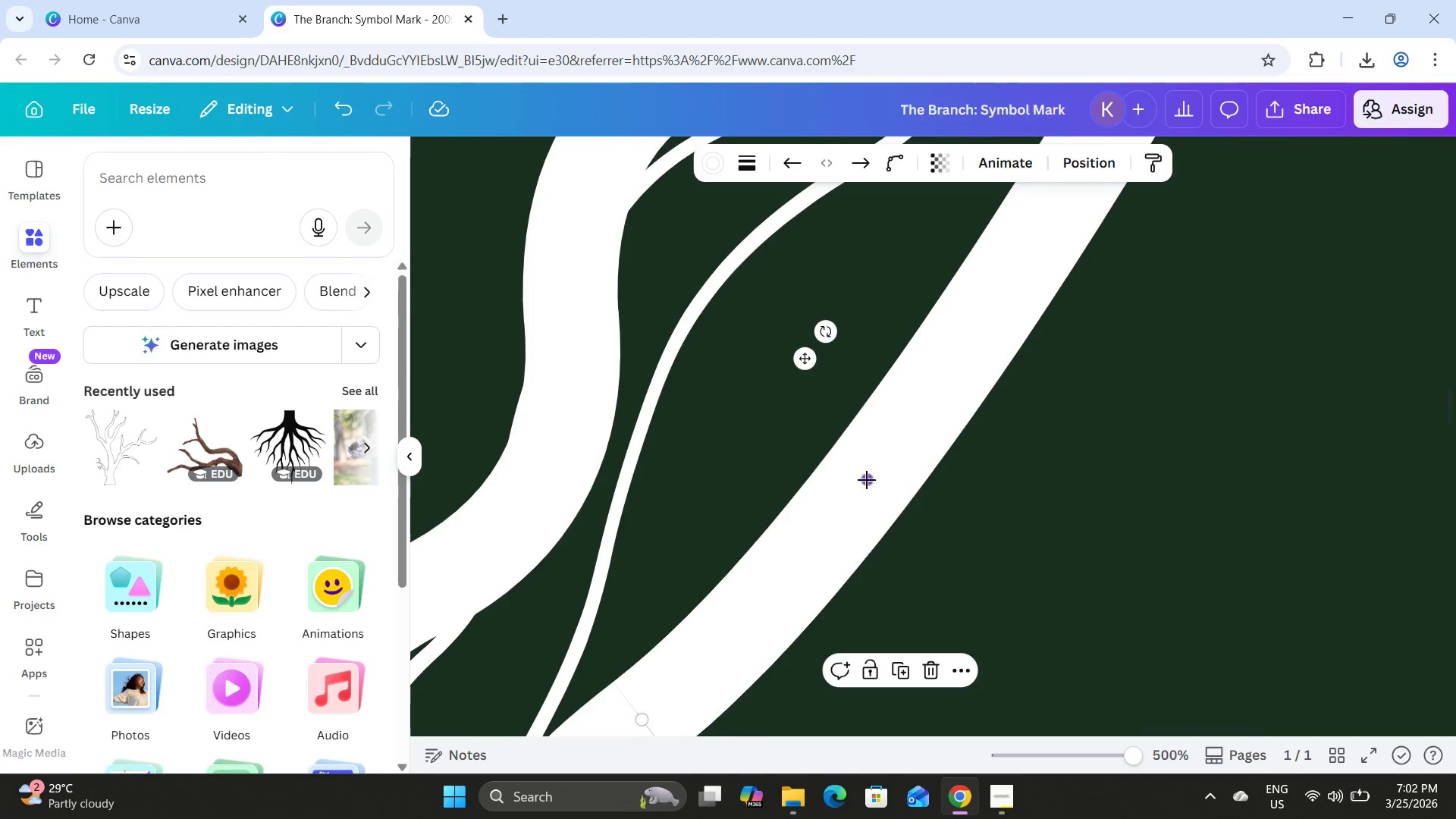 
scroll: coordinate [867, 480], scroll_direction: up, amount: 3.0
 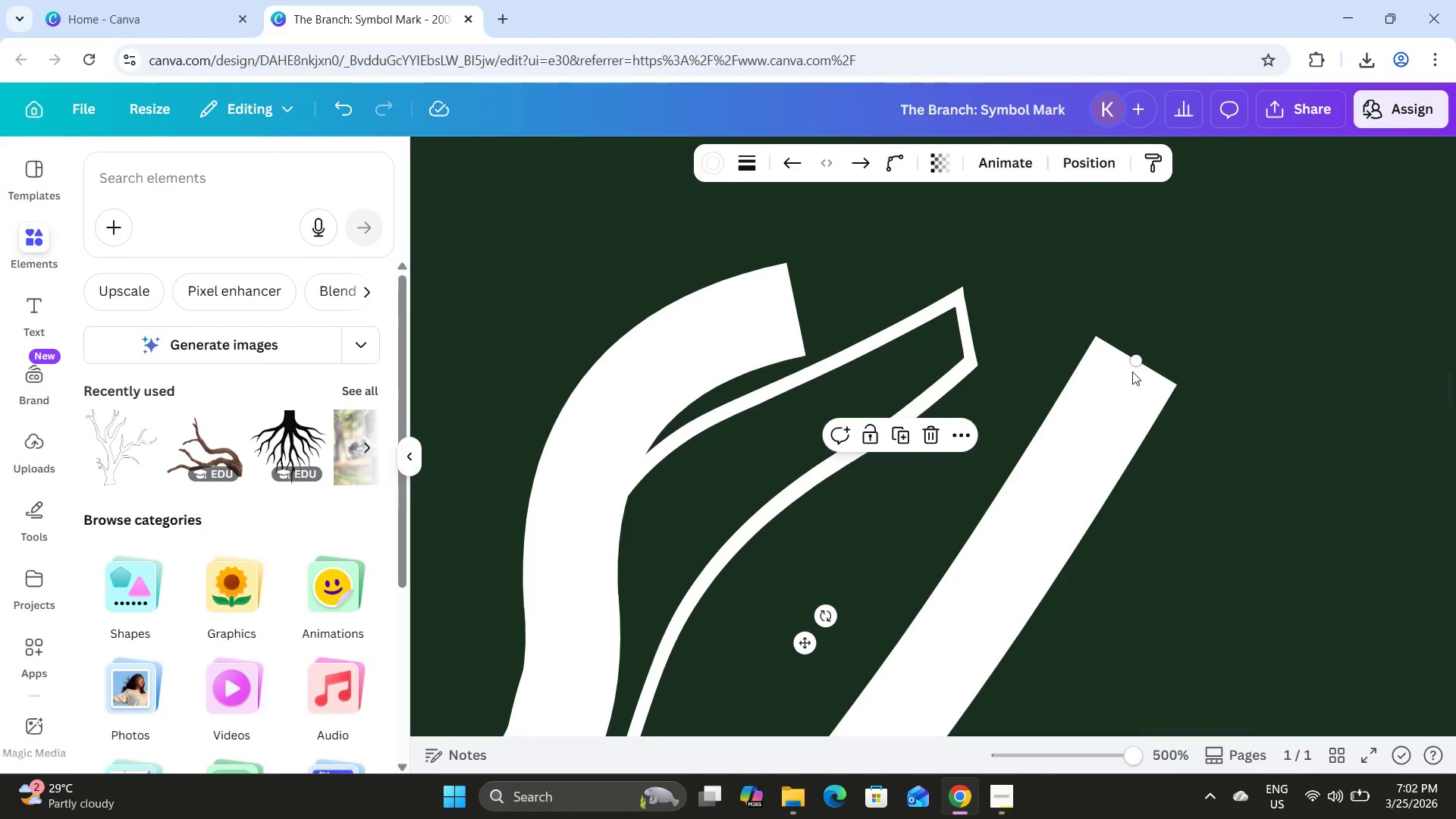 
left_click_drag(start_coordinate=[1138, 367], to_coordinate=[782, 522])
 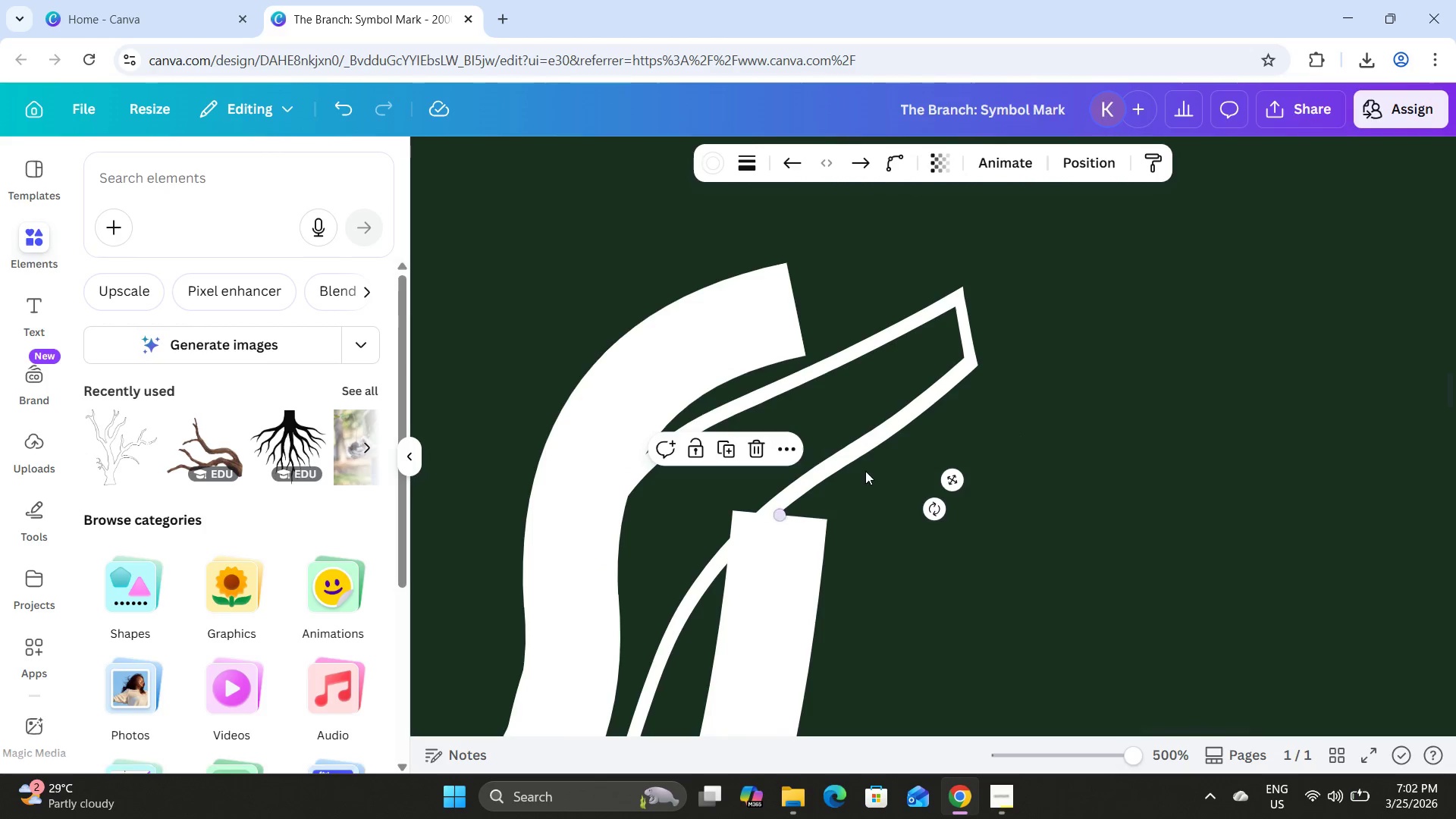 
scroll: coordinate [871, 471], scroll_direction: down, amount: 3.0
 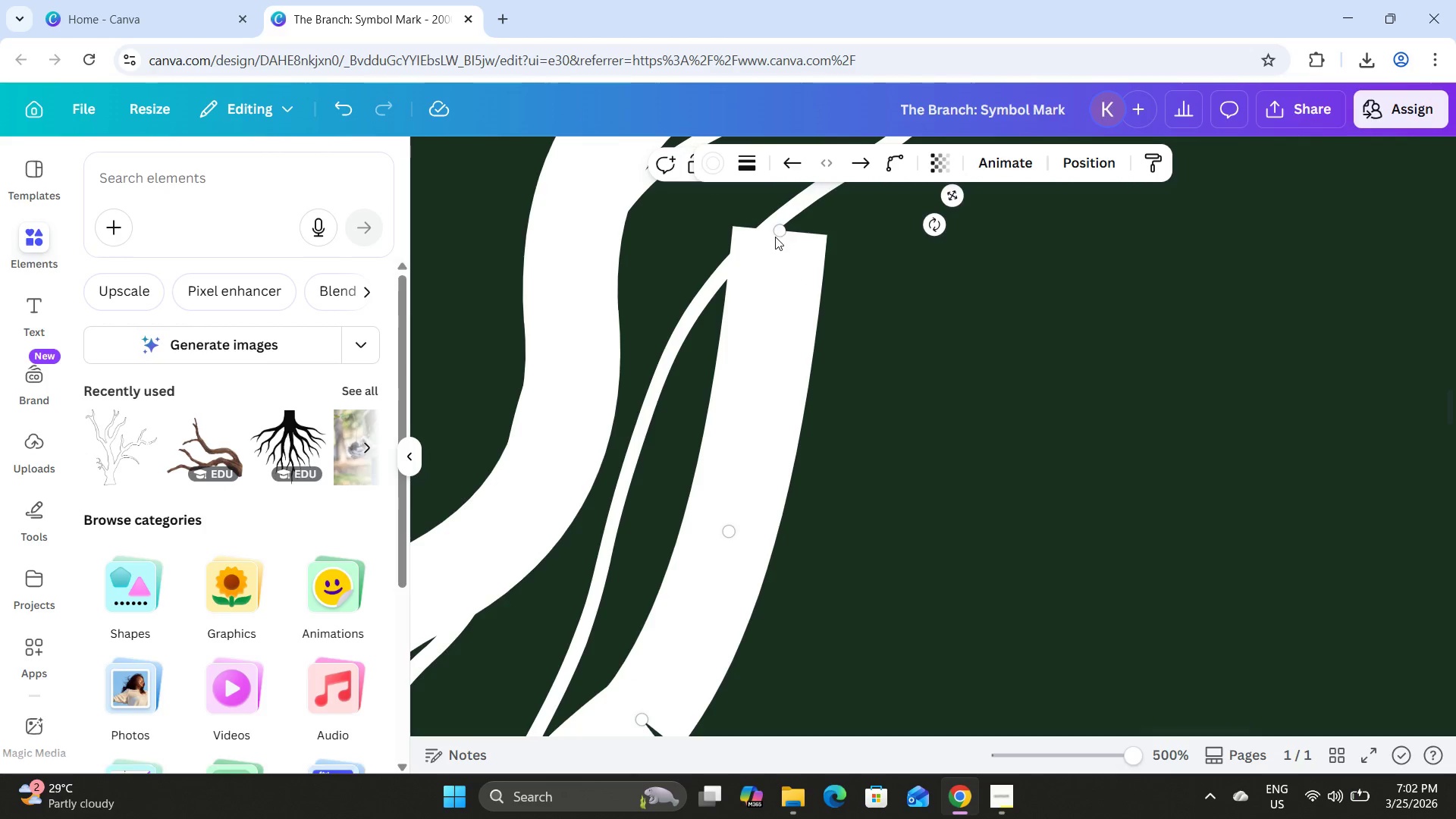 
left_click_drag(start_coordinate=[780, 231], to_coordinate=[823, 300])
 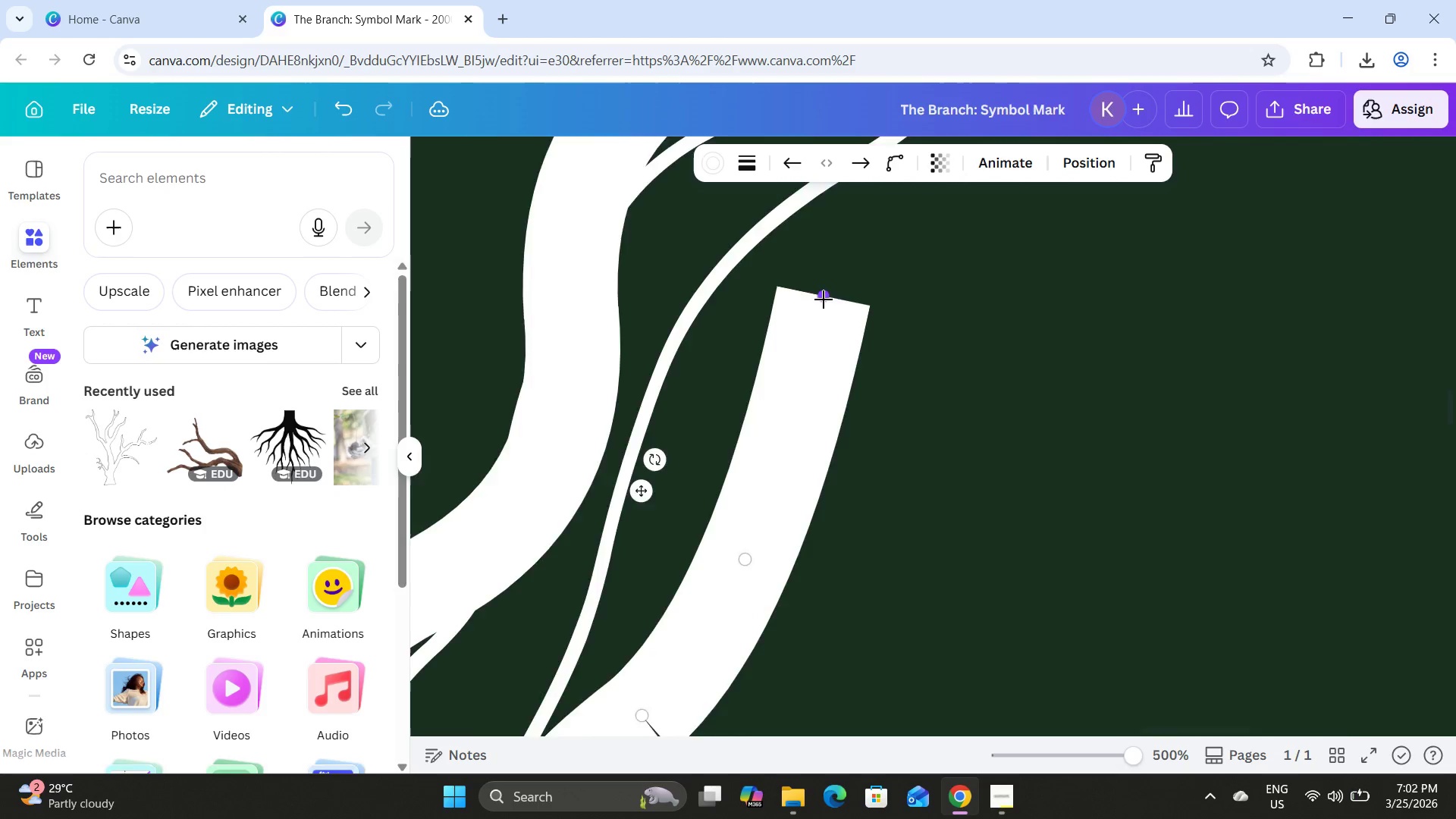 
scroll: coordinate [824, 300], scroll_direction: none, amount: 0.0
 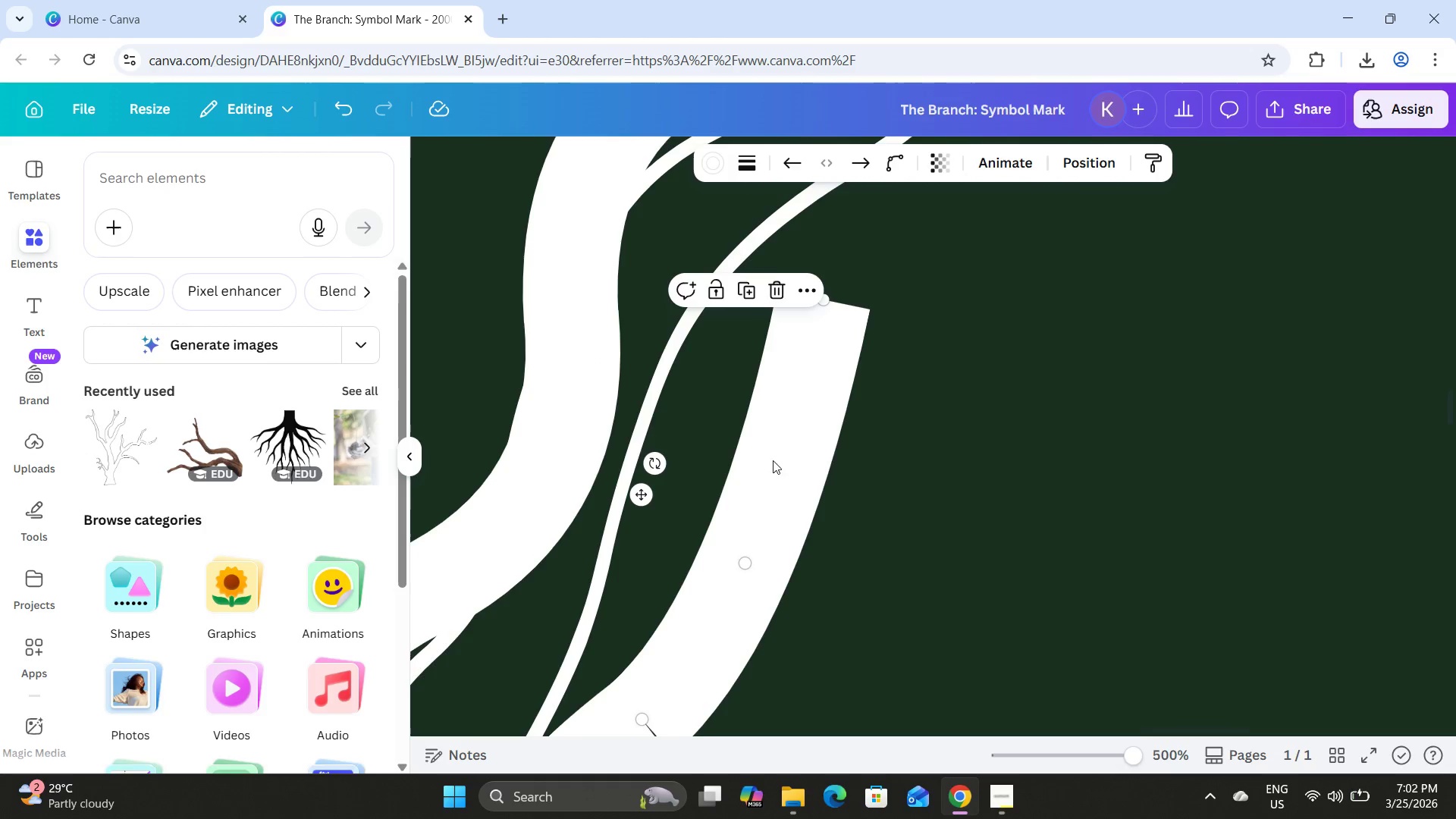 
scroll: coordinate [821, 446], scroll_direction: down, amount: 2.0
 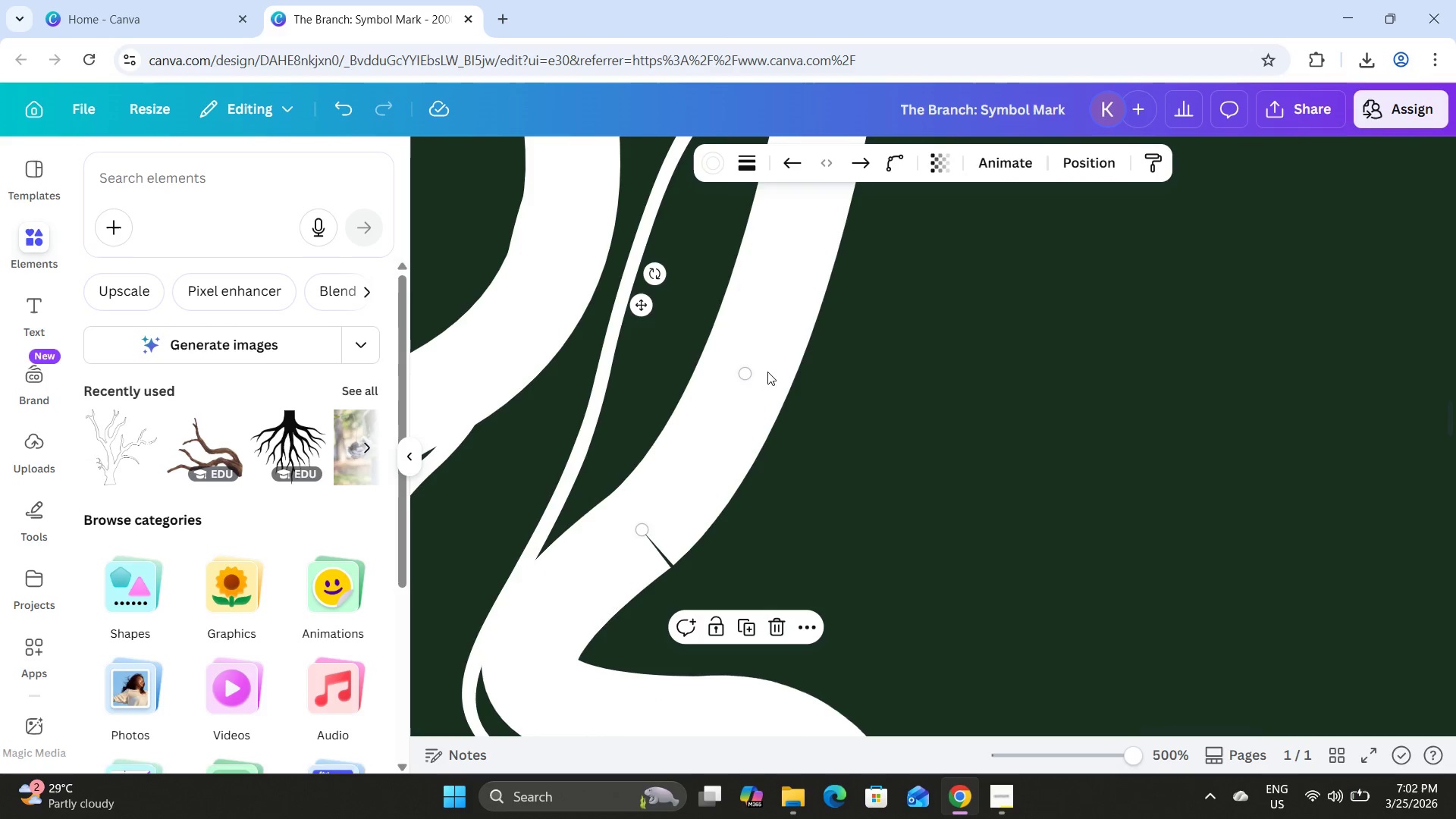 
left_click_drag(start_coordinate=[748, 372], to_coordinate=[747, 379])
 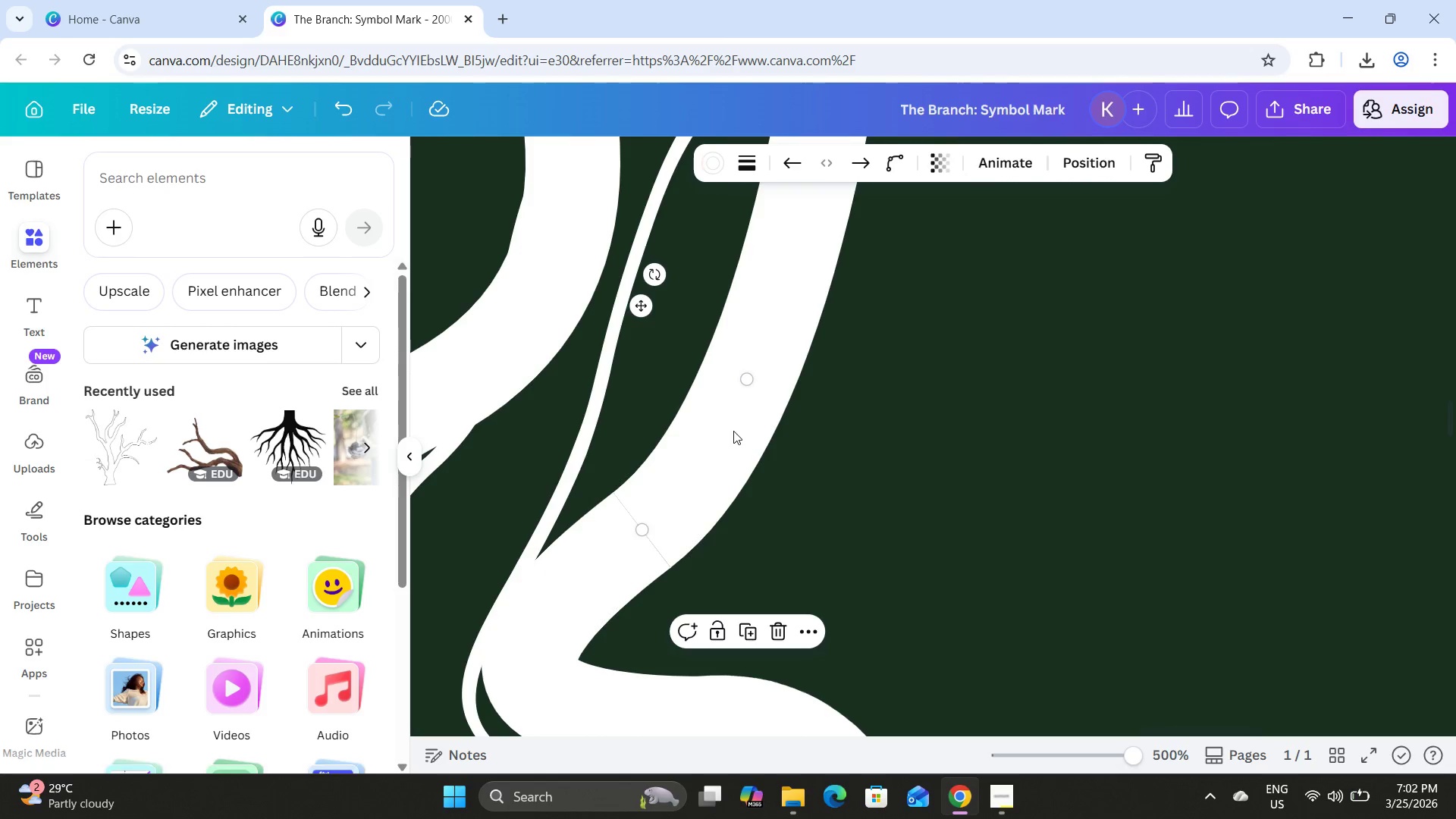 
left_click_drag(start_coordinate=[733, 431], to_coordinate=[722, 438])
 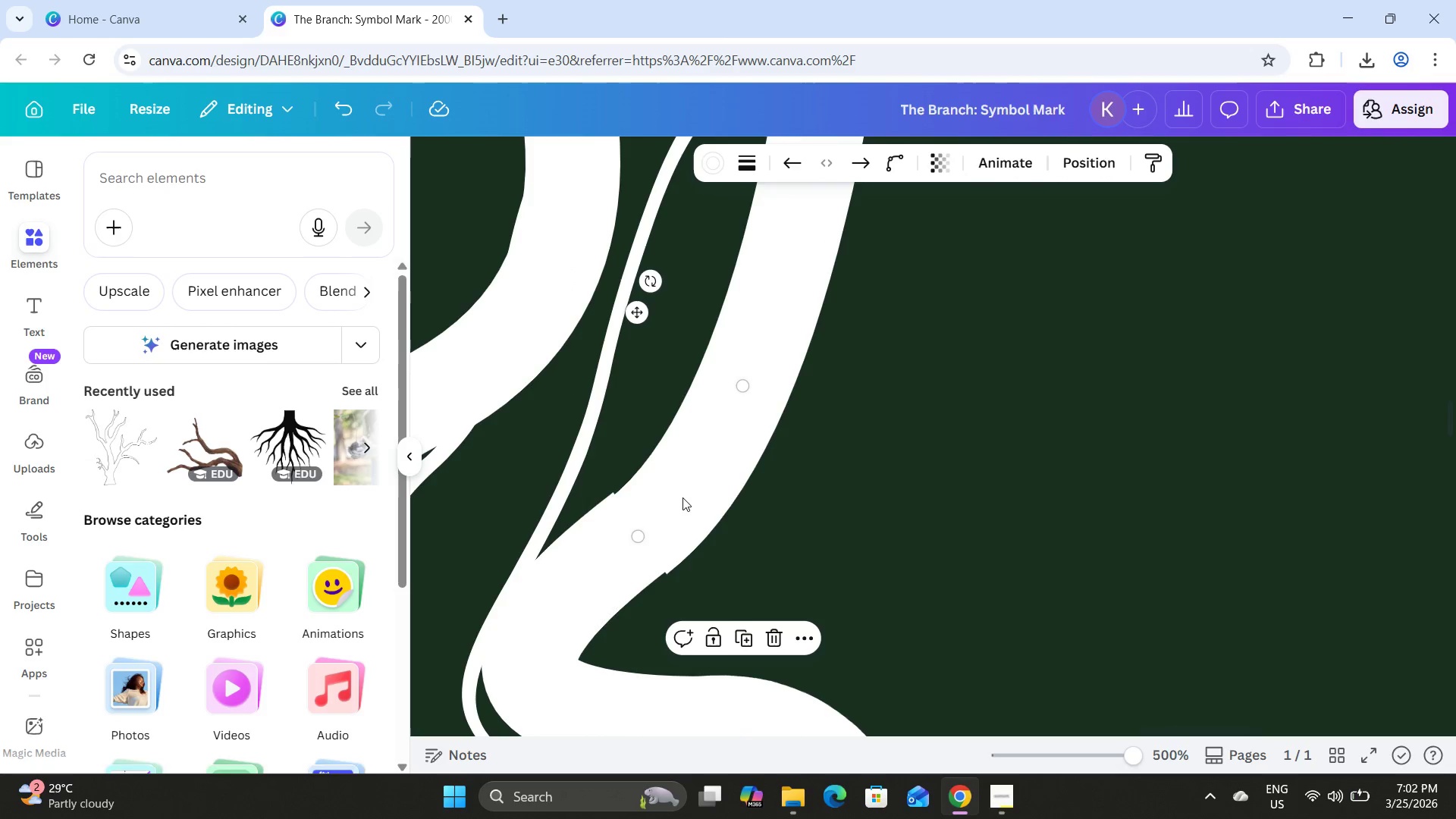 
left_click_drag(start_coordinate=[682, 500], to_coordinate=[682, 496])
 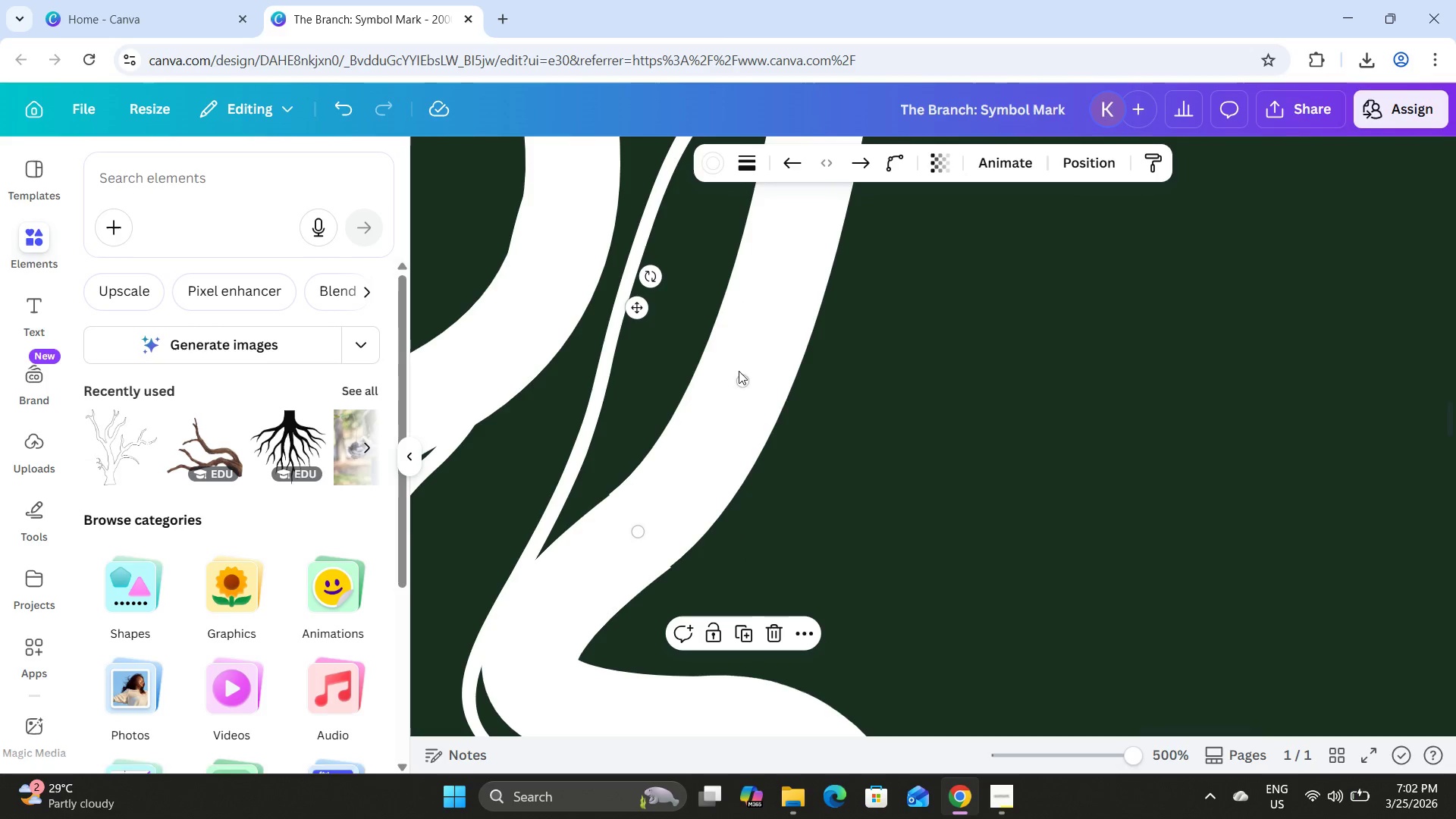 
left_click_drag(start_coordinate=[745, 378], to_coordinate=[748, 384])
 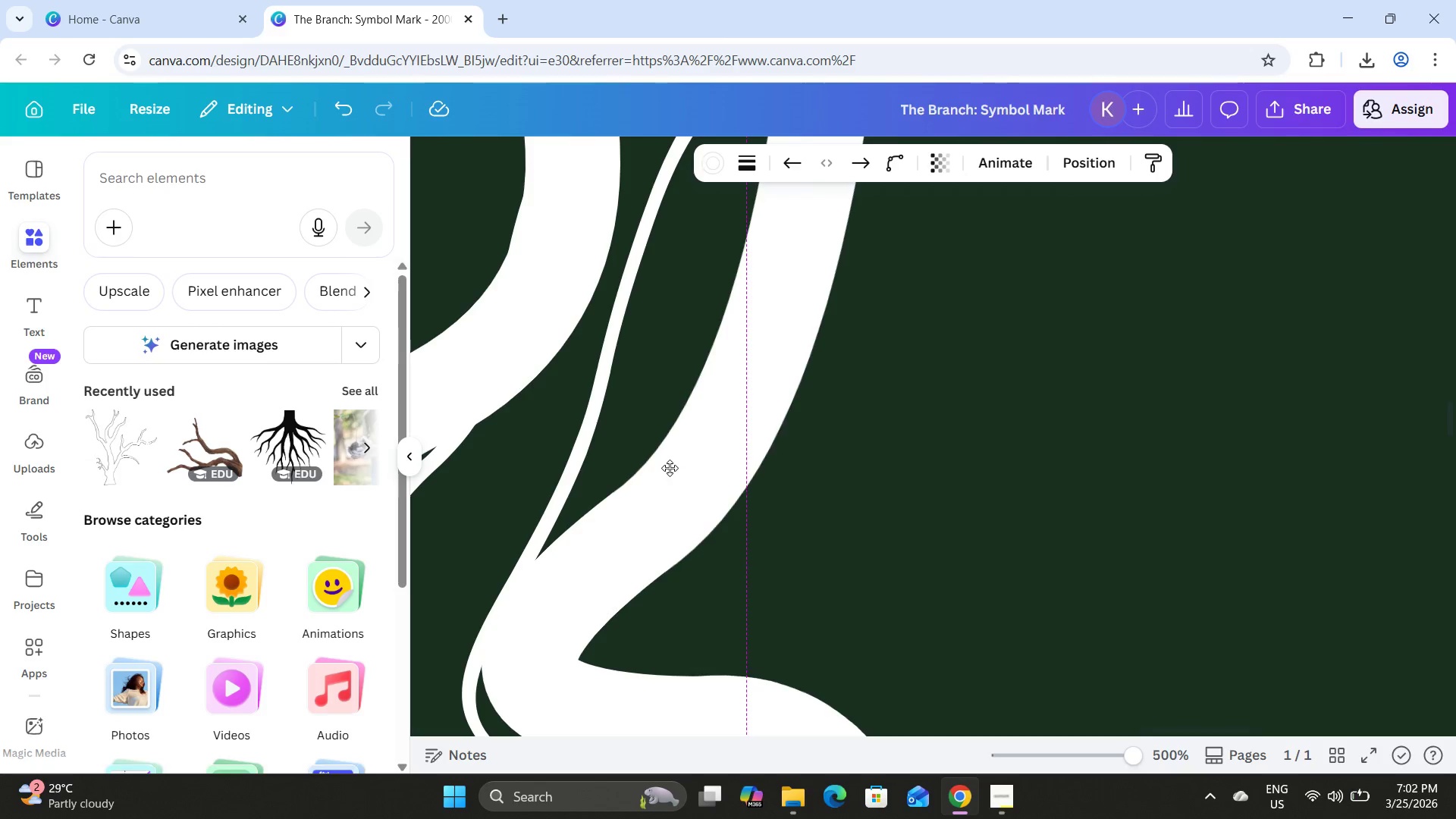 
left_click([854, 527])
 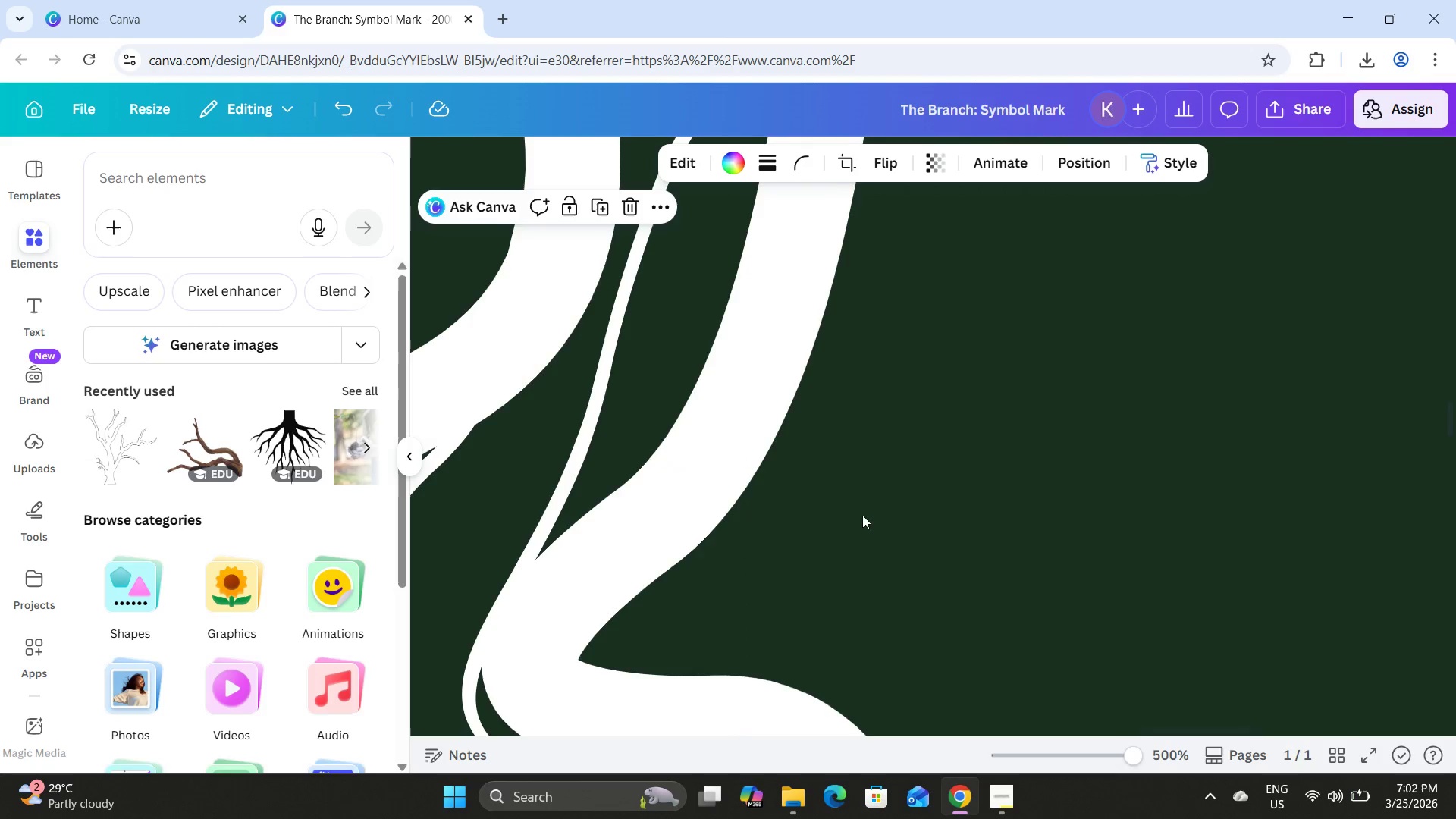 
scroll: coordinate [864, 534], scroll_direction: up, amount: 2.0
 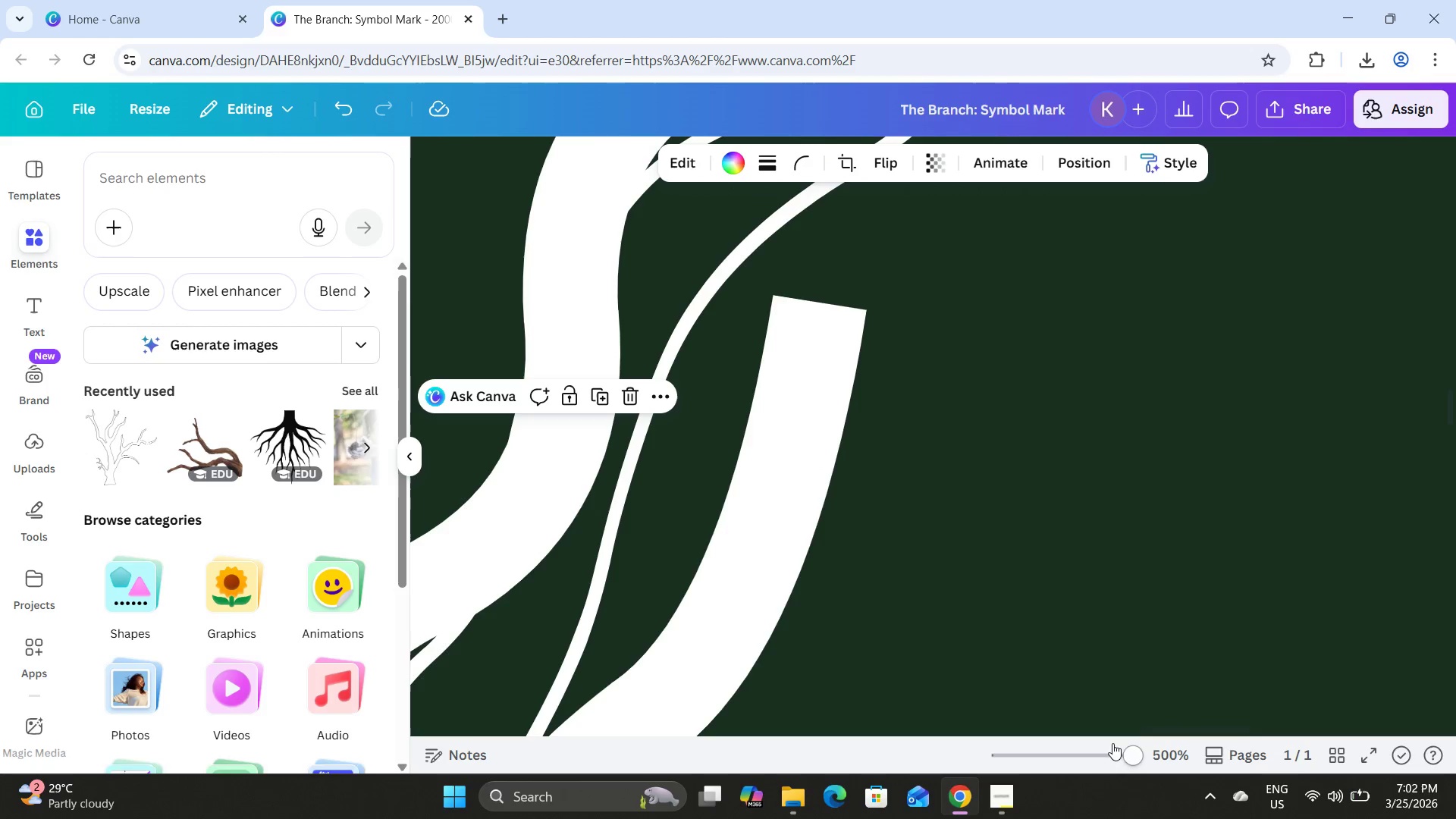 
left_click_drag(start_coordinate=[1125, 748], to_coordinate=[1116, 742])
 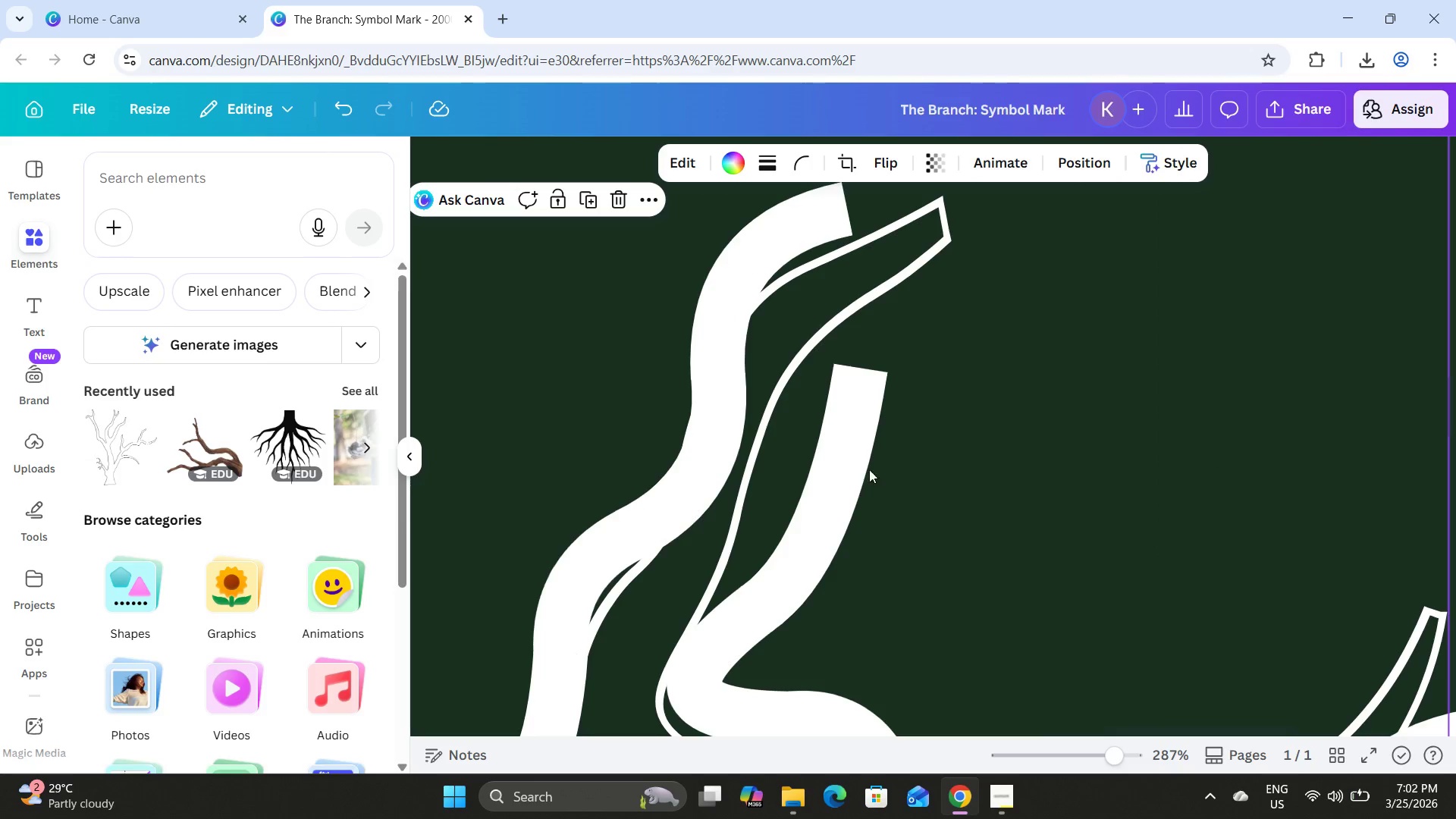 
left_click([864, 468])
 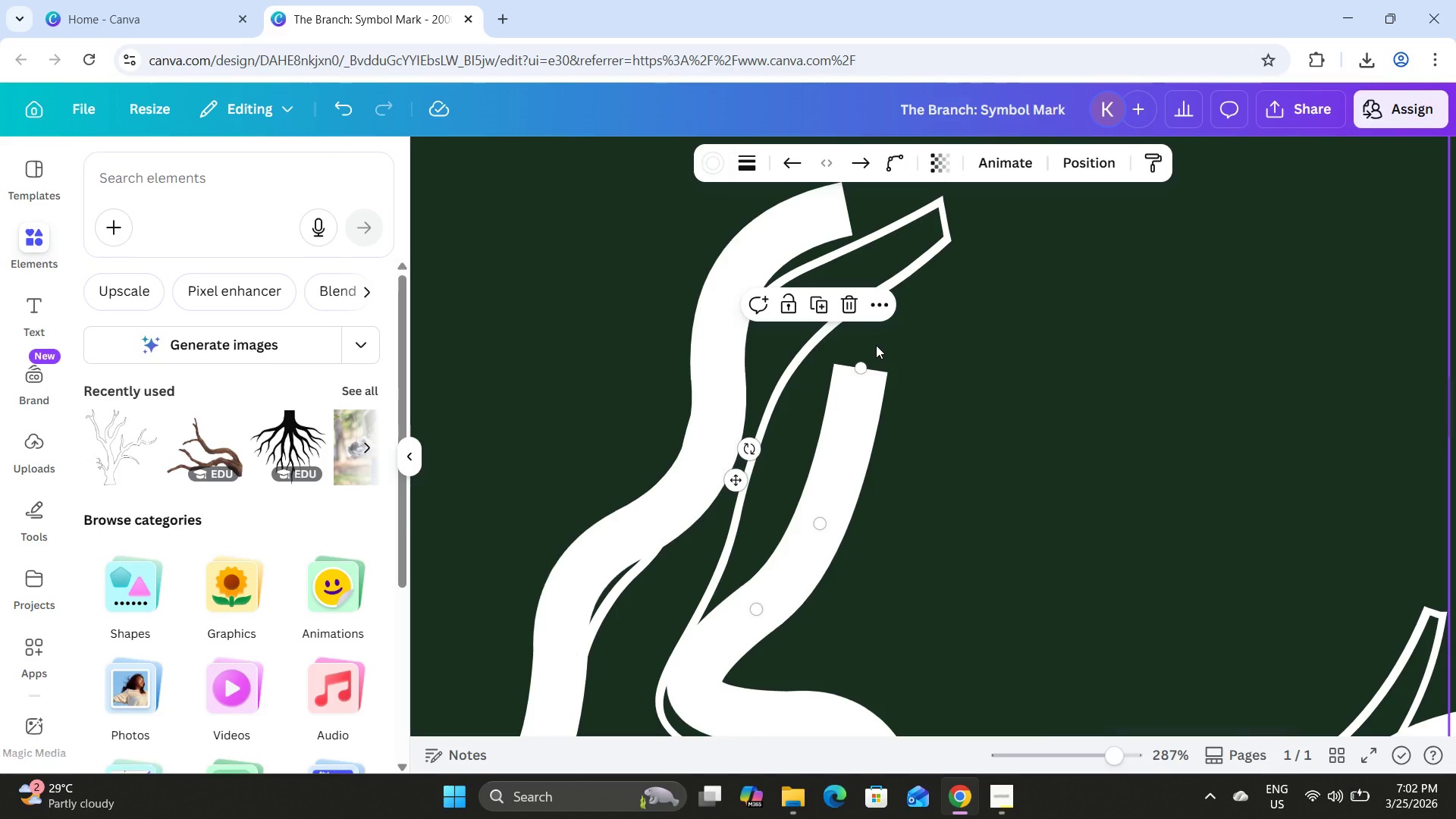 
left_click([814, 305])
 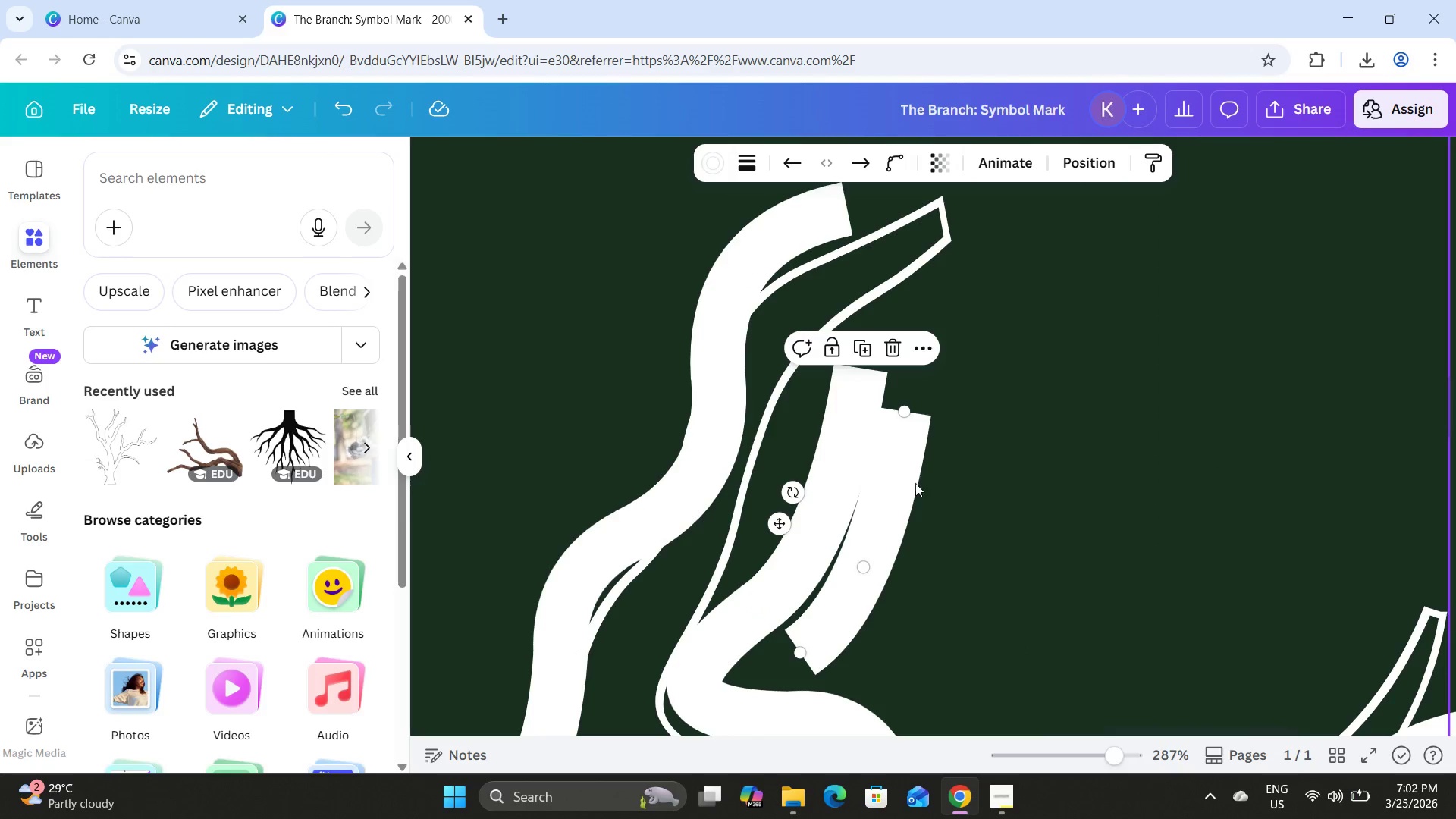 
left_click_drag(start_coordinate=[879, 481], to_coordinate=[1000, 346])
 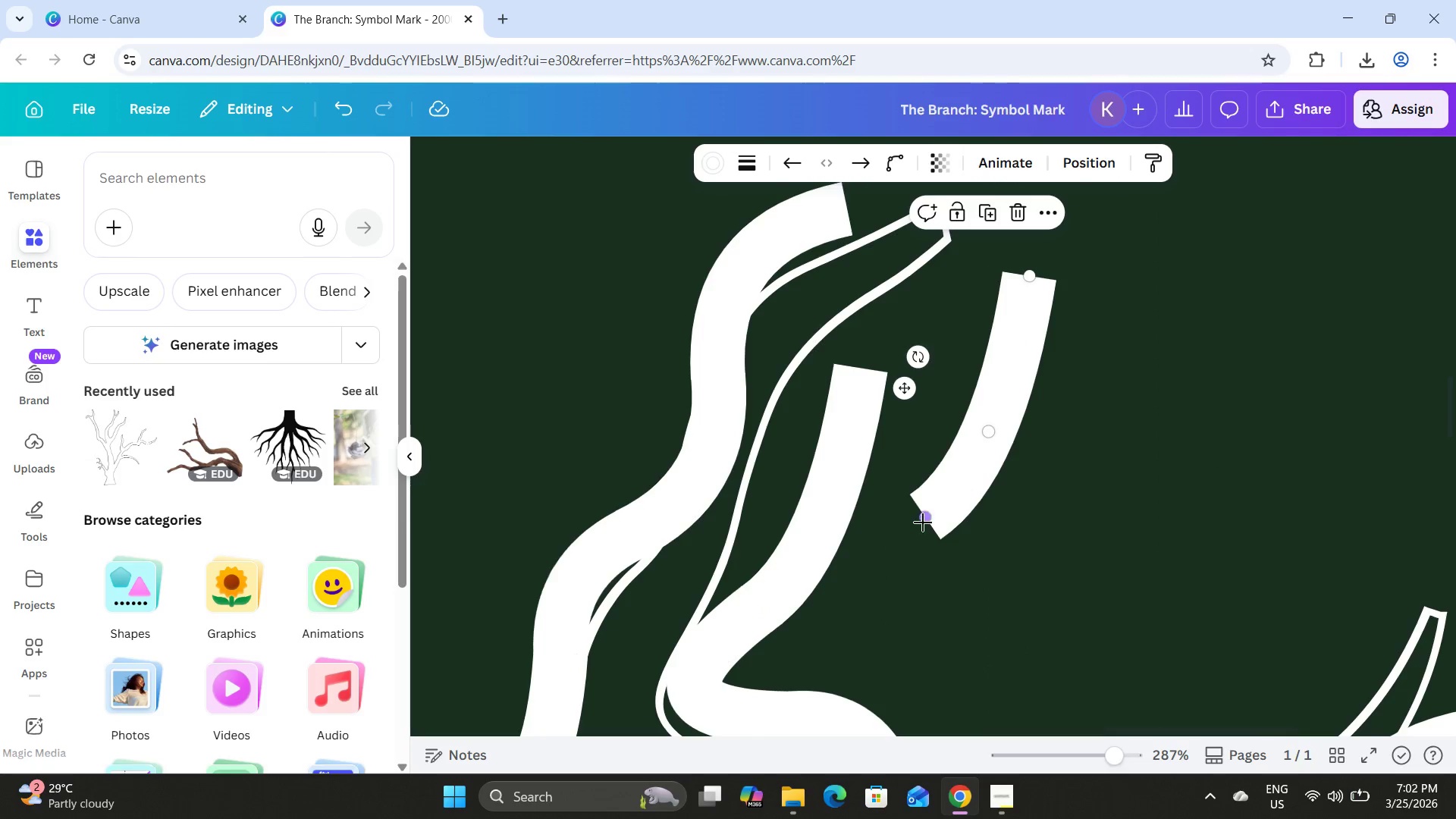 
left_click_drag(start_coordinate=[921, 523], to_coordinate=[1118, 543])
 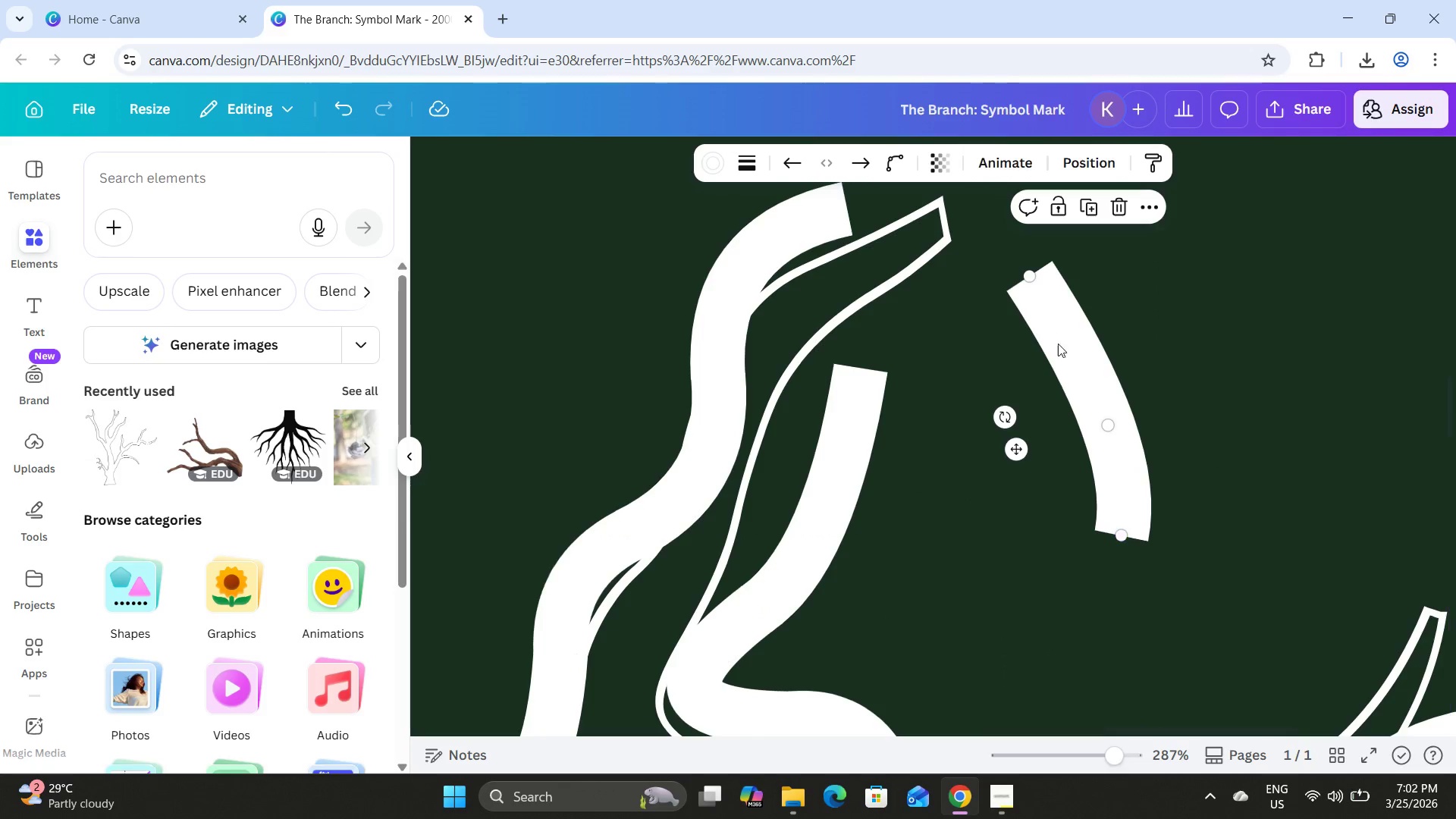 
left_click_drag(start_coordinate=[1053, 338], to_coordinate=[900, 314])
 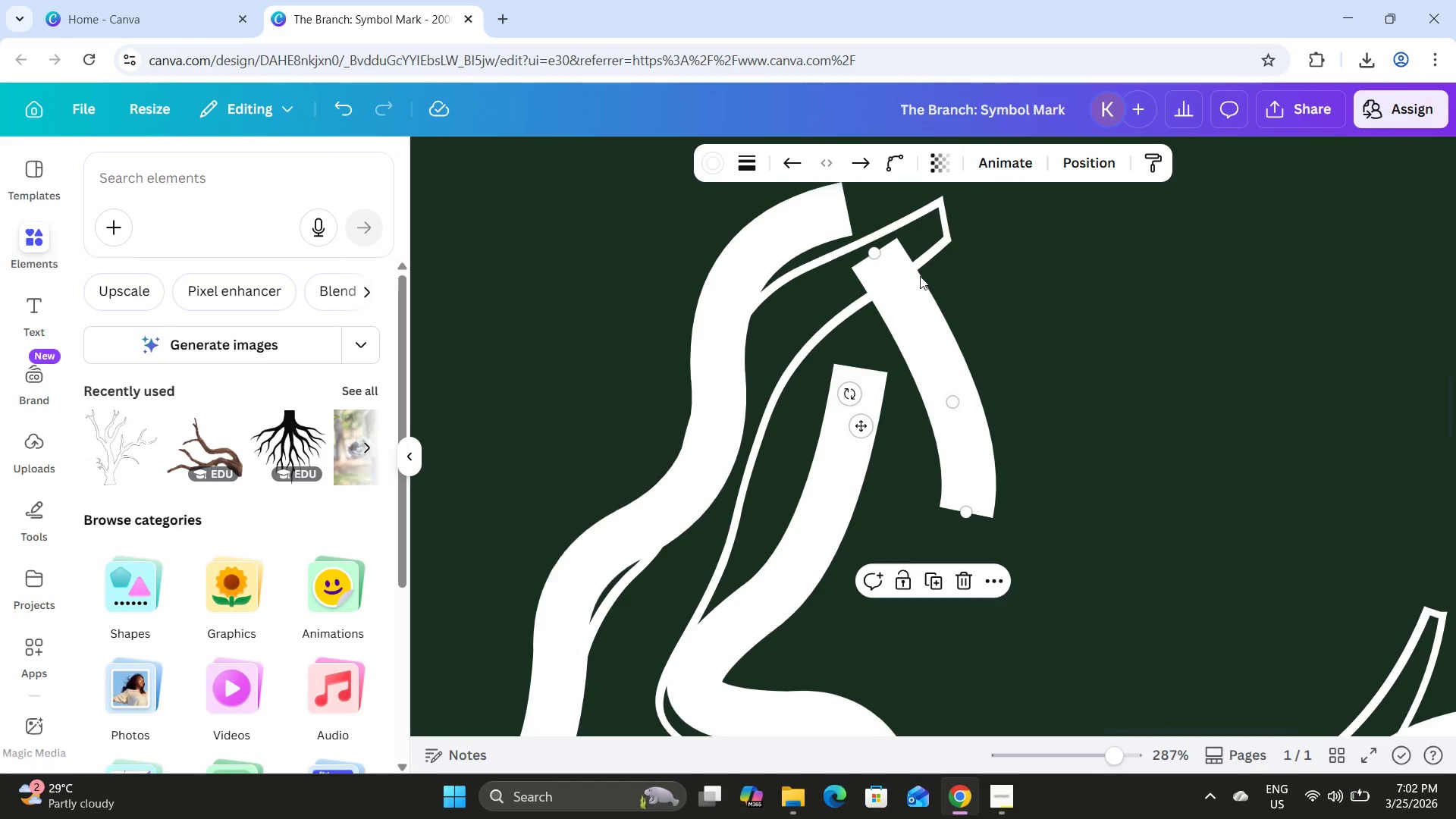 
scroll: coordinate [920, 276], scroll_direction: up, amount: 1.0
 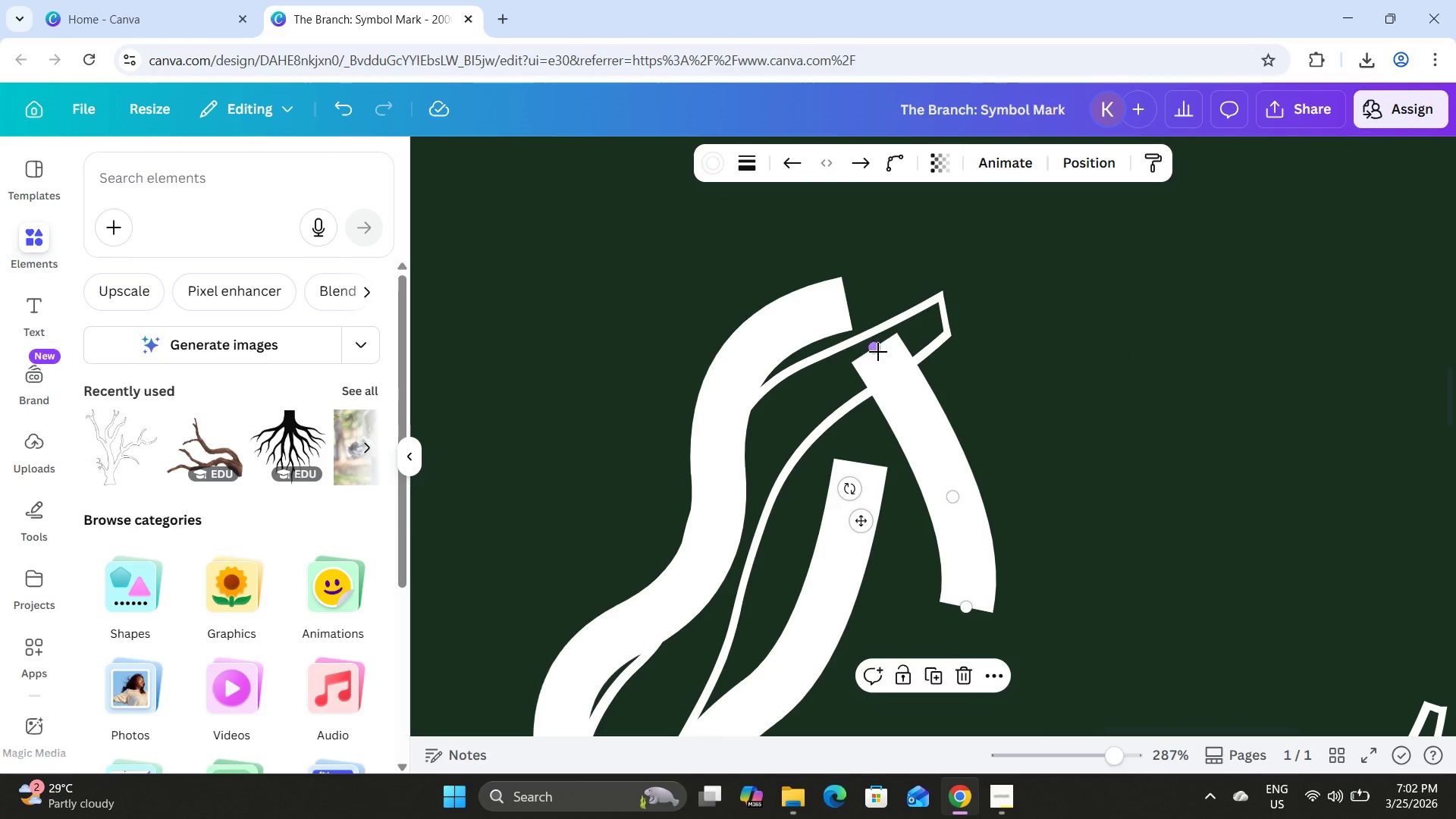 
left_click_drag(start_coordinate=[878, 352], to_coordinate=[840, 300])
 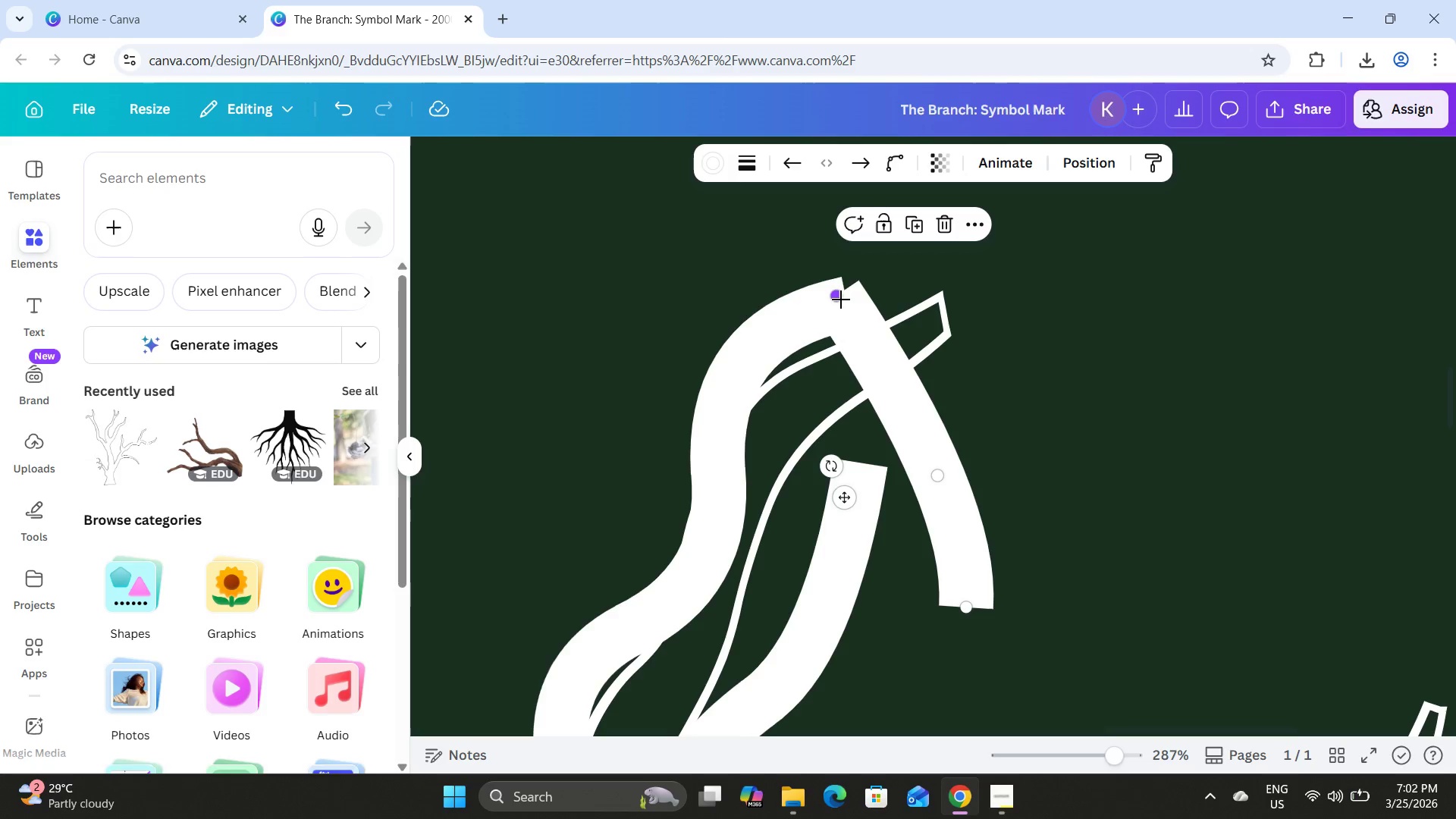 
left_click_drag(start_coordinate=[840, 299], to_coordinate=[837, 285])
 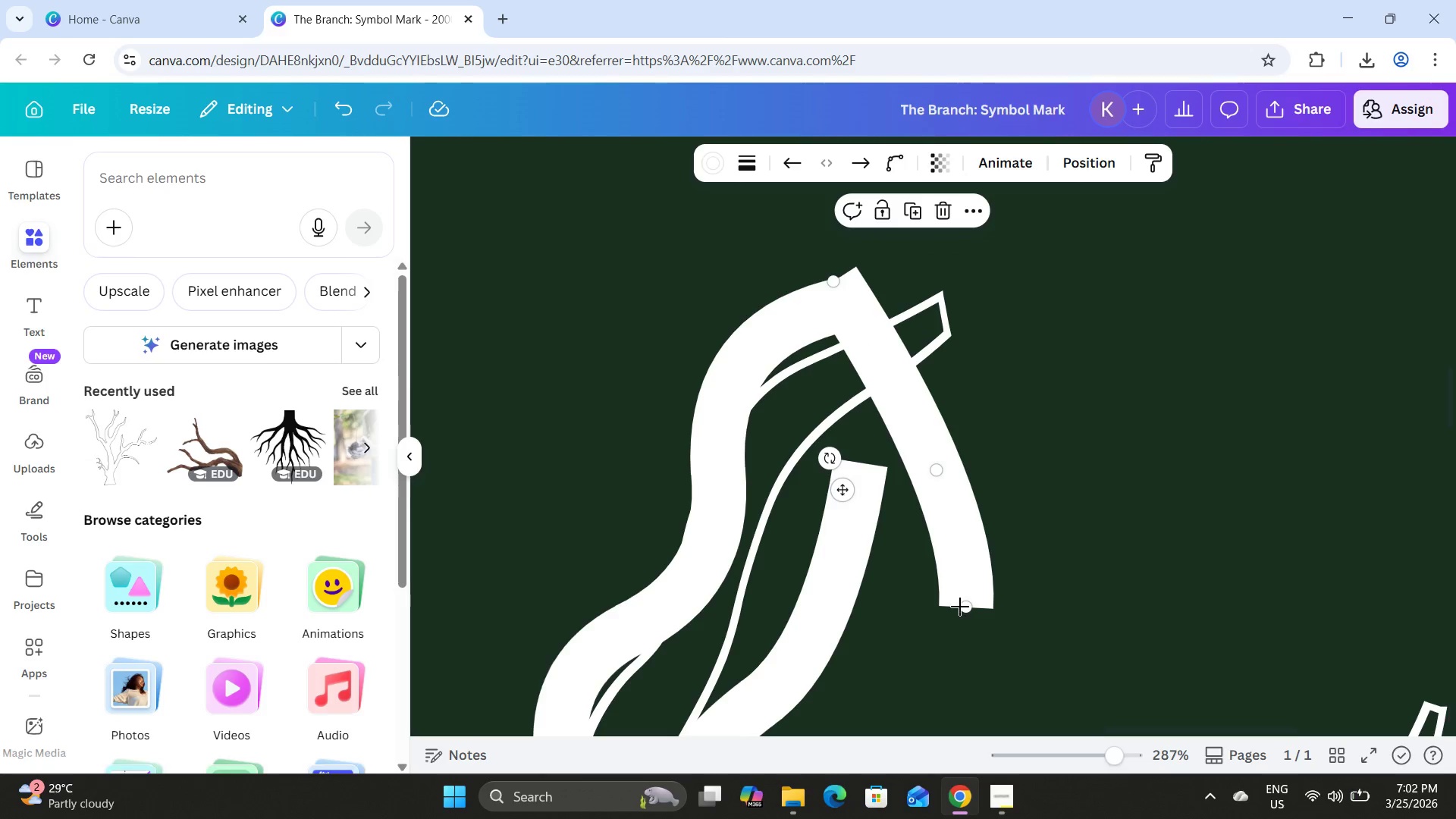 
left_click_drag(start_coordinate=[961, 607], to_coordinate=[843, 464])
 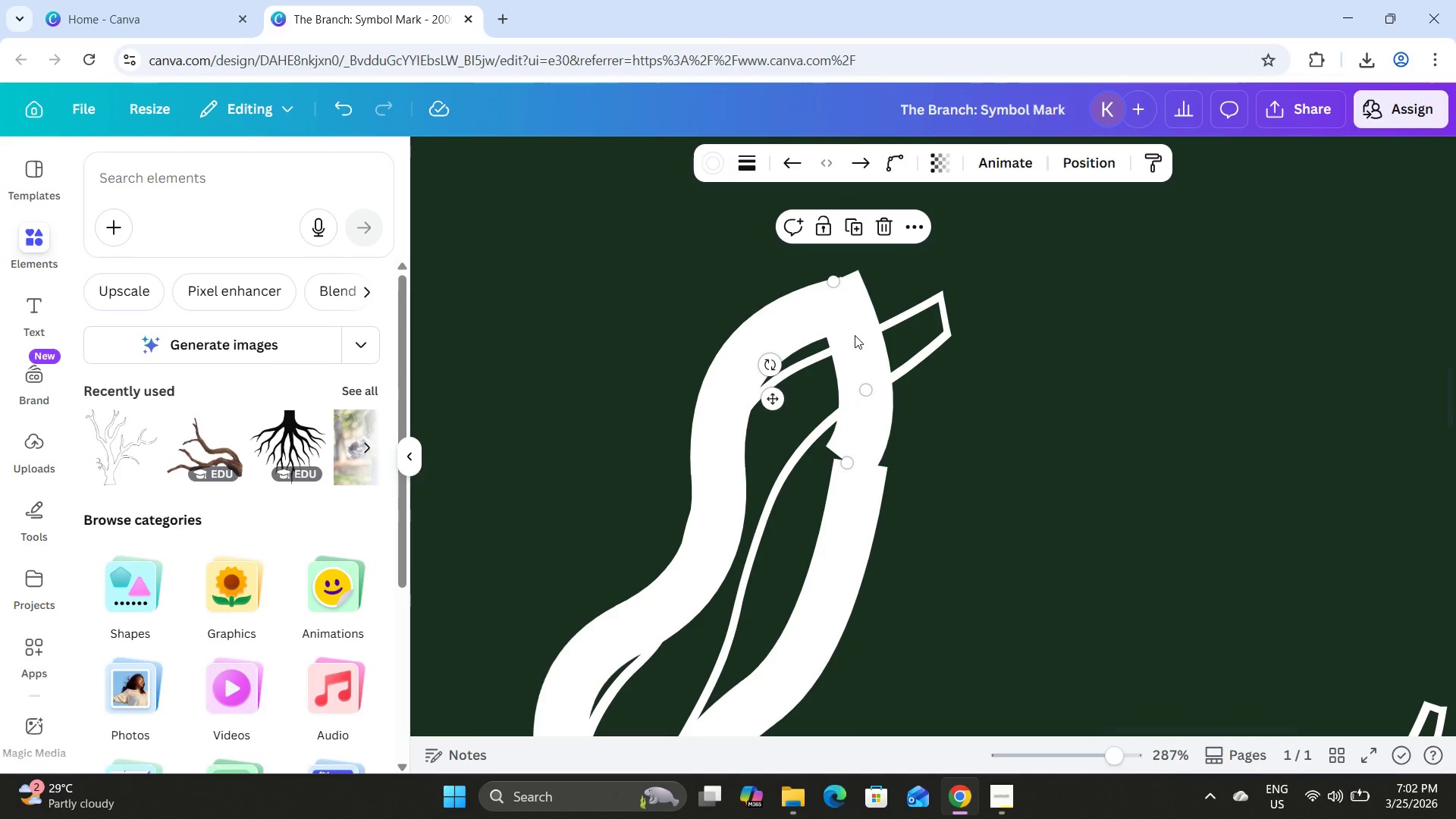 
left_click_drag(start_coordinate=[855, 335], to_coordinate=[1001, 387])
 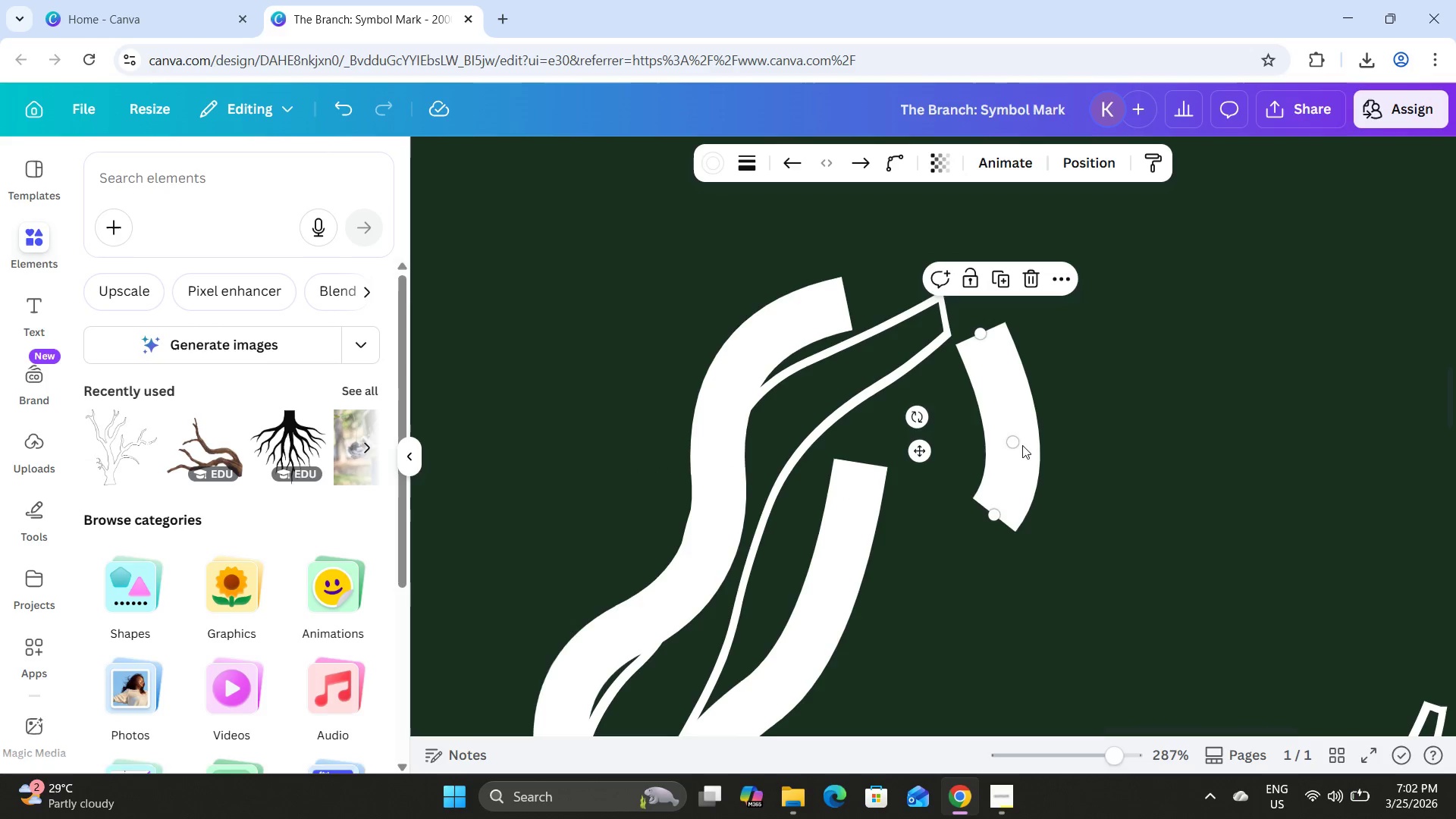 
left_click_drag(start_coordinate=[1019, 448], to_coordinate=[999, 438])
 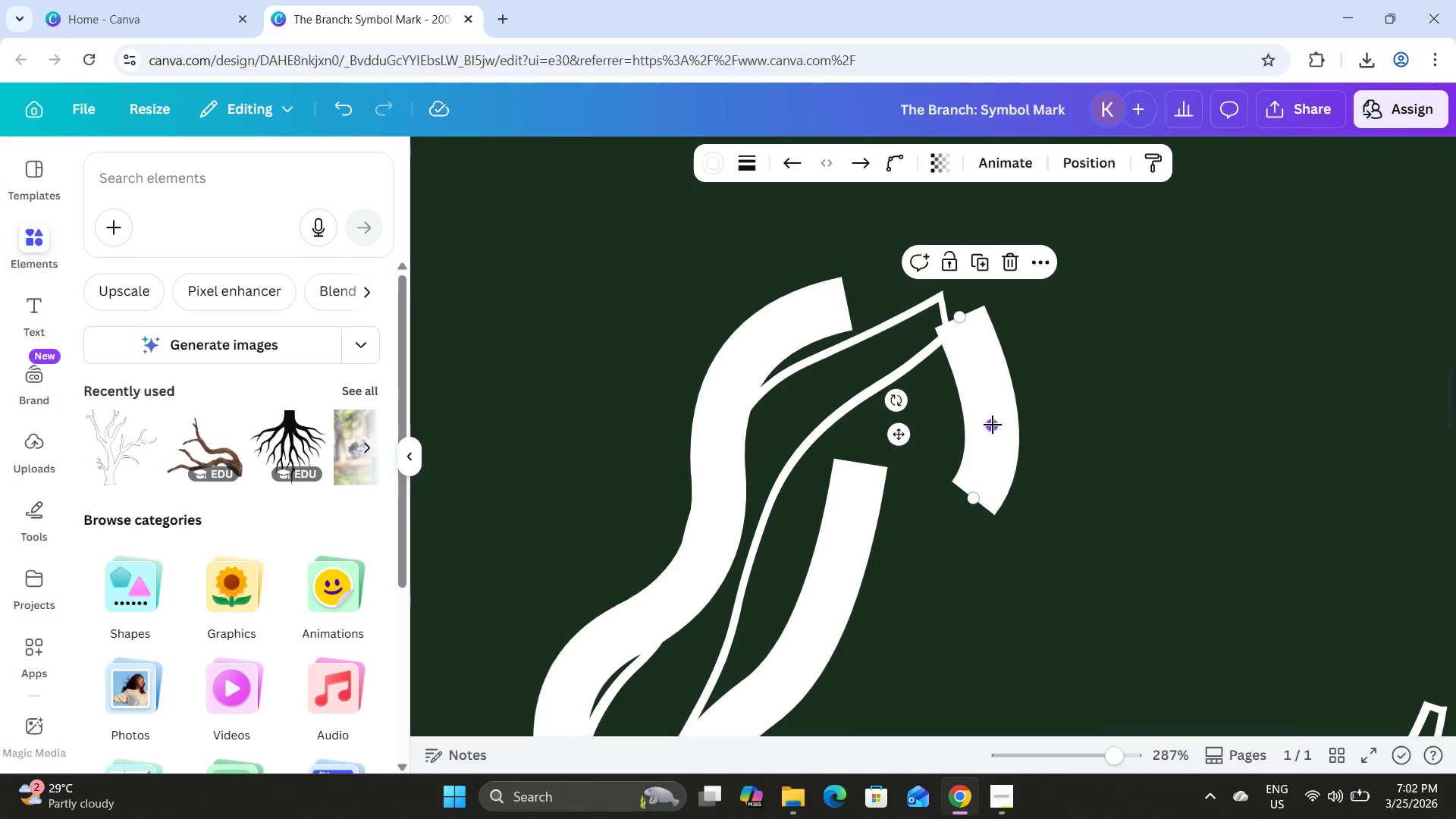 
left_click_drag(start_coordinate=[993, 425], to_coordinate=[923, 366])
 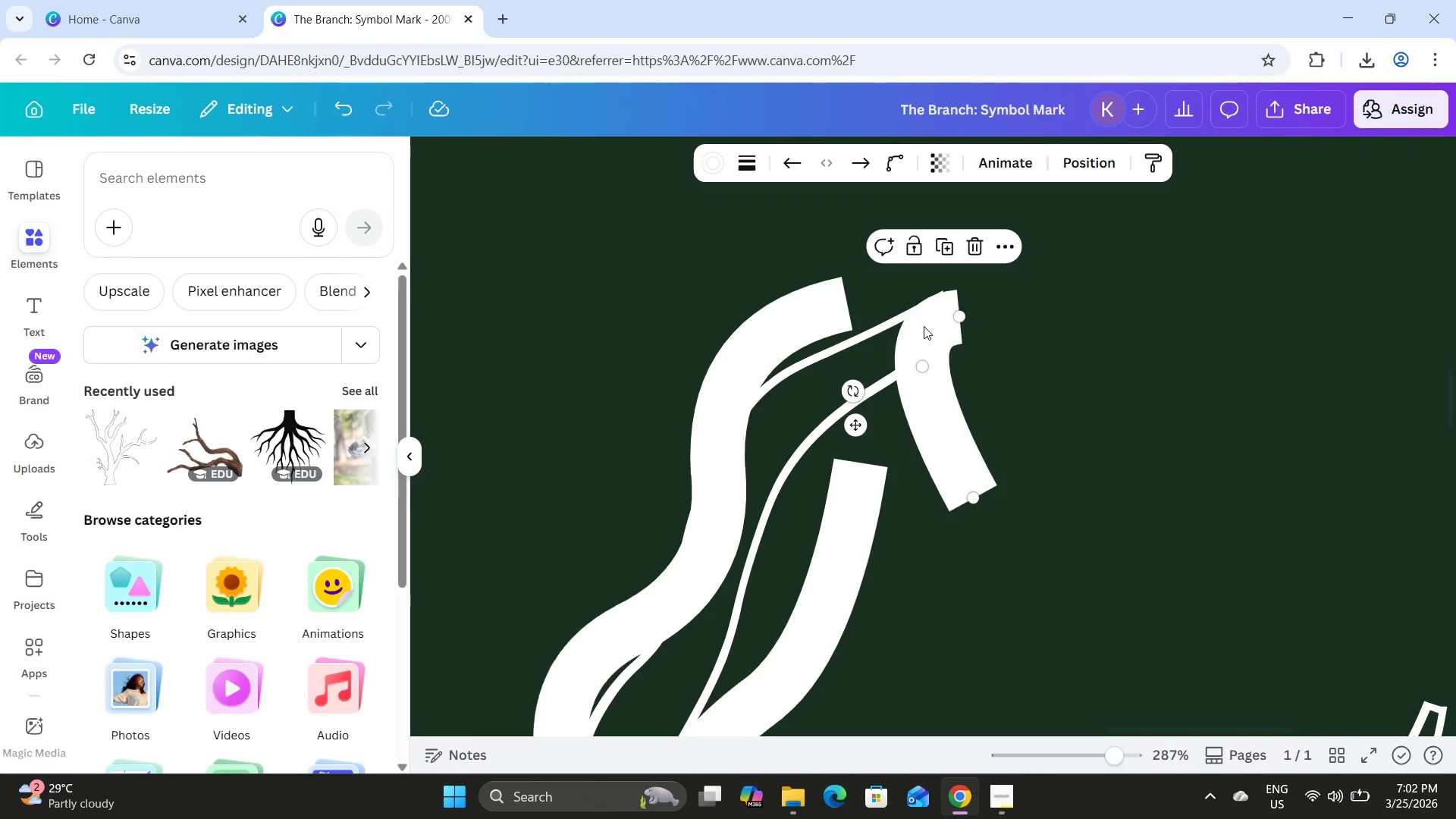 
left_click_drag(start_coordinate=[921, 326], to_coordinate=[1002, 321])
 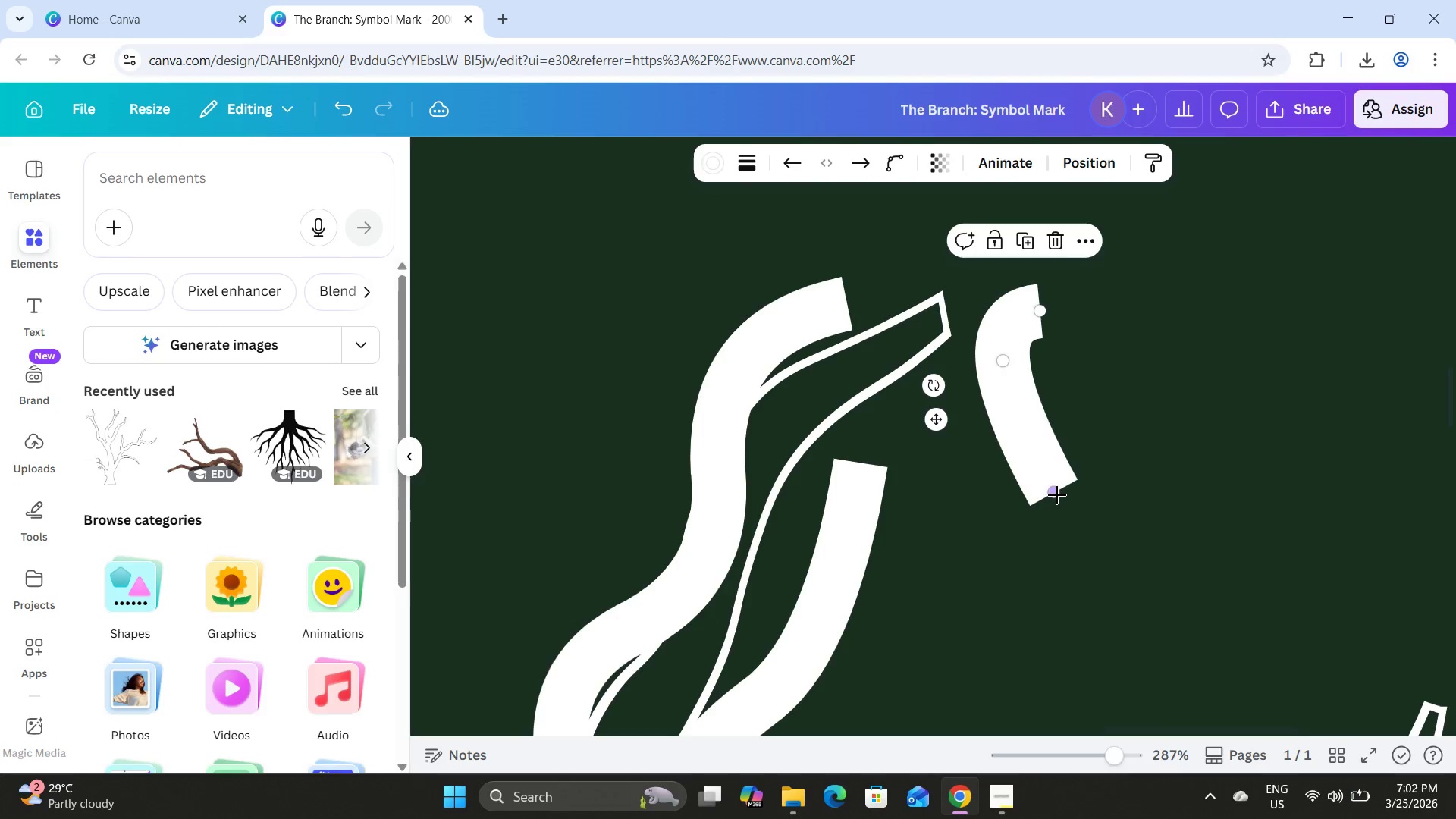 
left_click_drag(start_coordinate=[1058, 494], to_coordinate=[863, 457])
 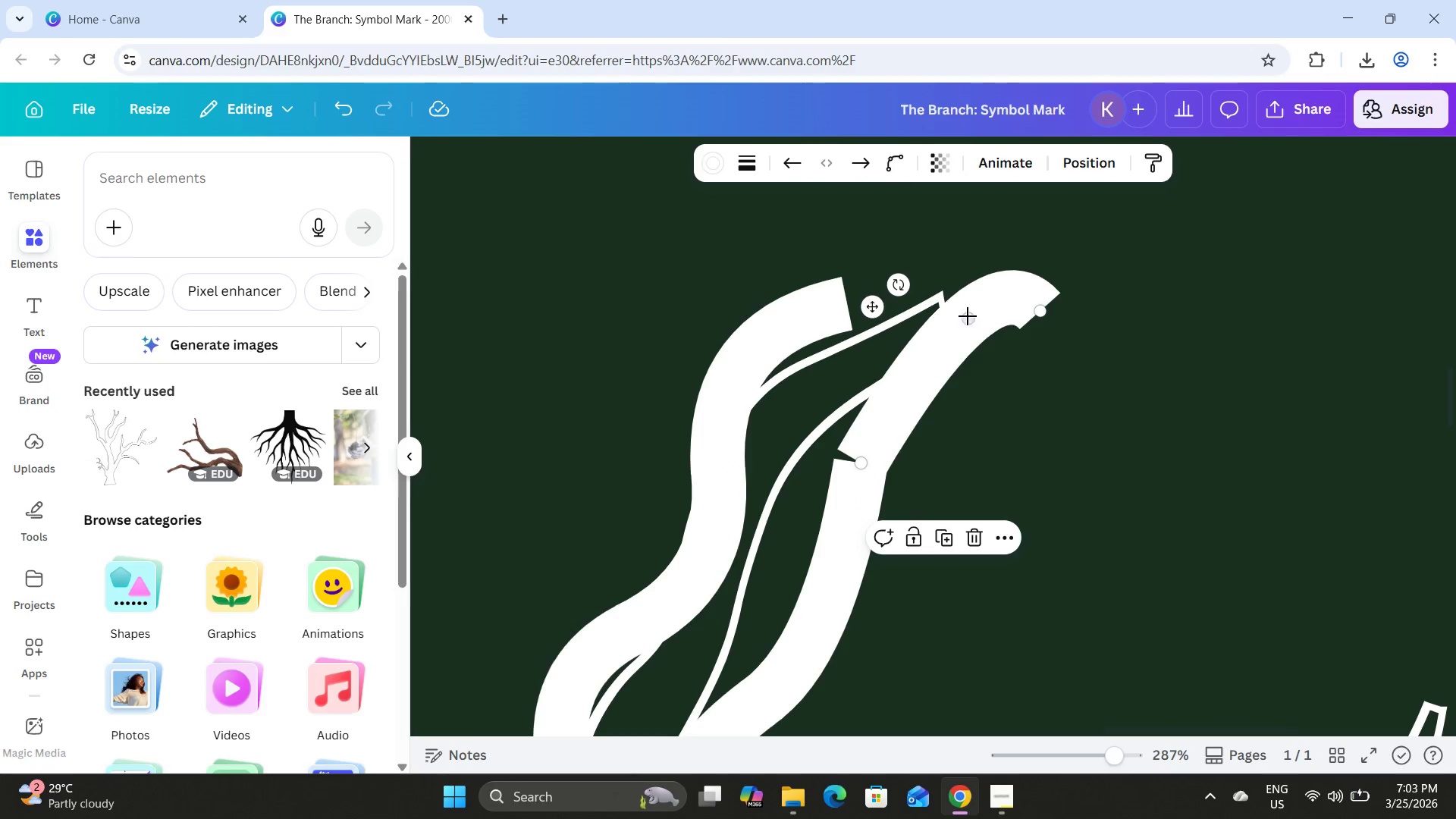 
left_click_drag(start_coordinate=[962, 320], to_coordinate=[902, 416])
 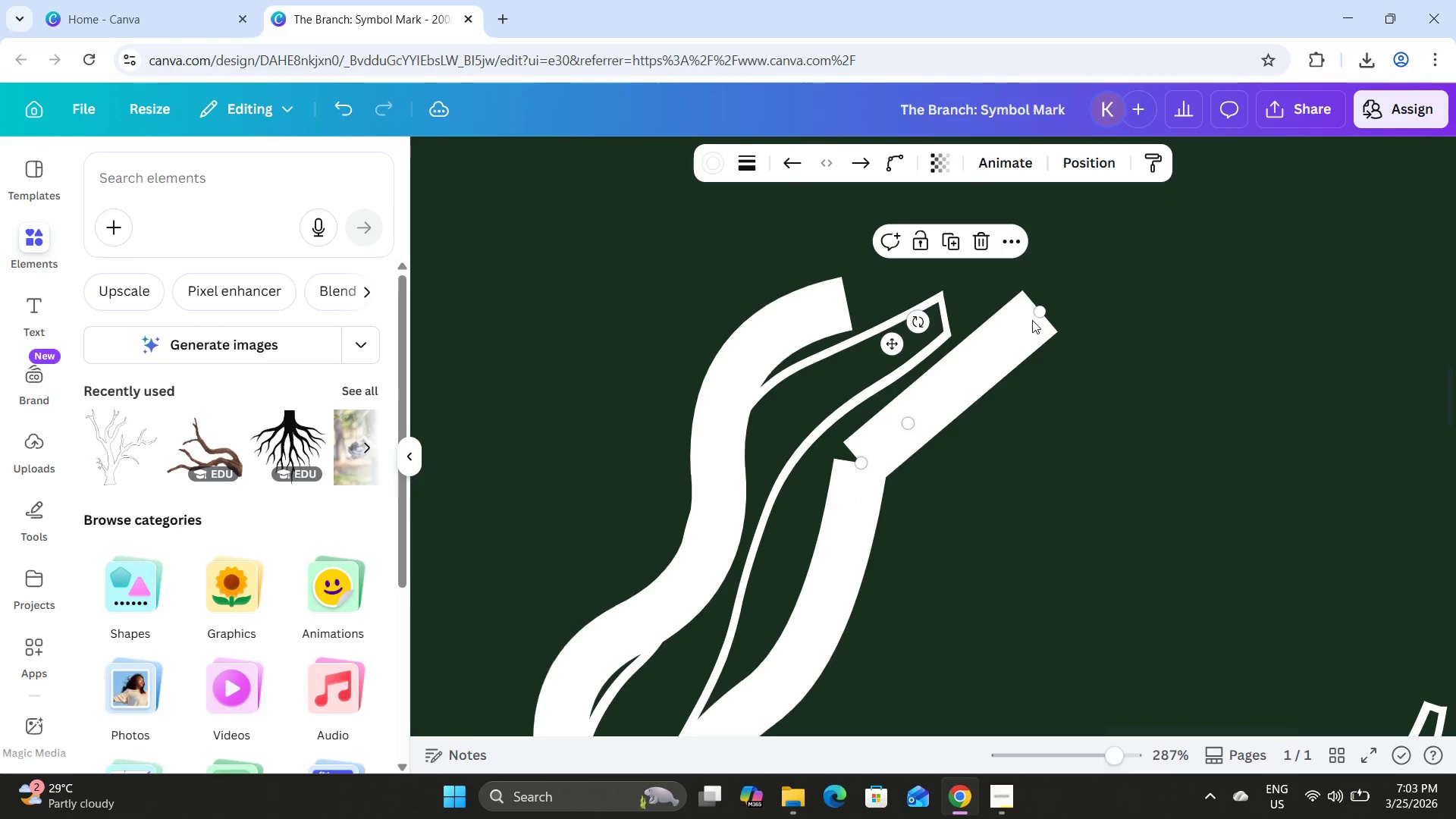 
left_click_drag(start_coordinate=[1035, 315], to_coordinate=[935, 365])
 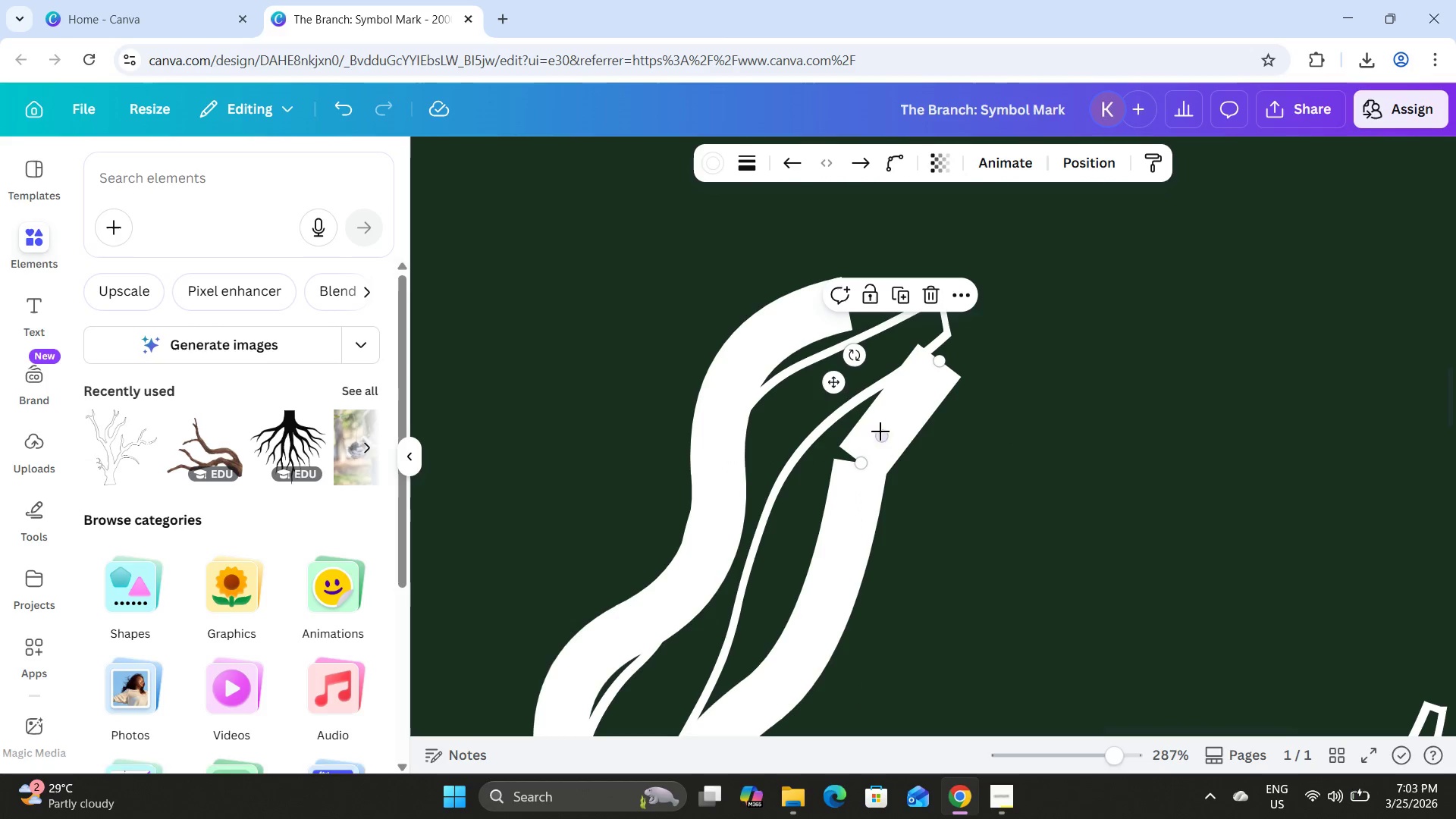 
left_click_drag(start_coordinate=[878, 431], to_coordinate=[880, 409])
 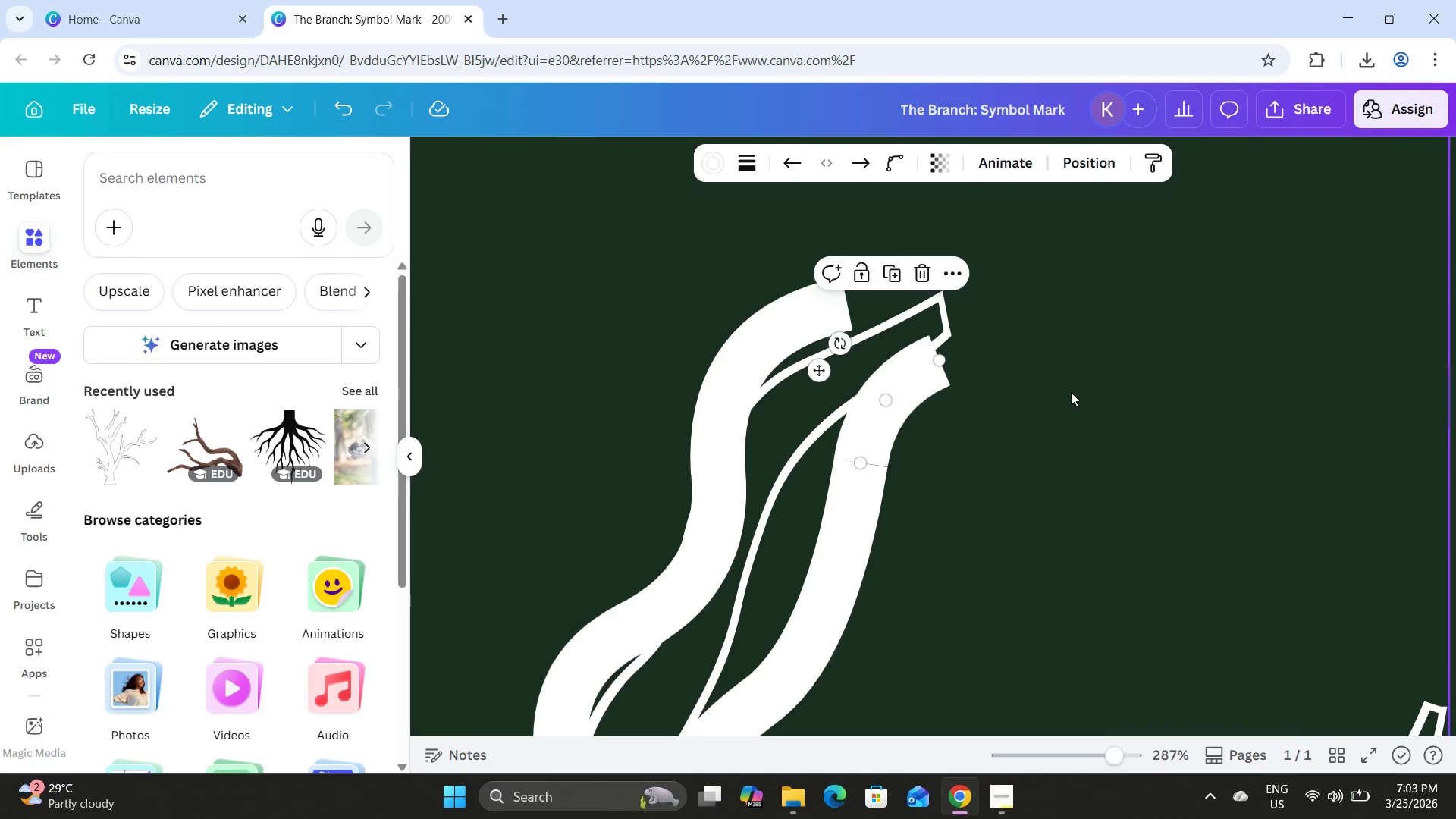 
left_click([1071, 392])
 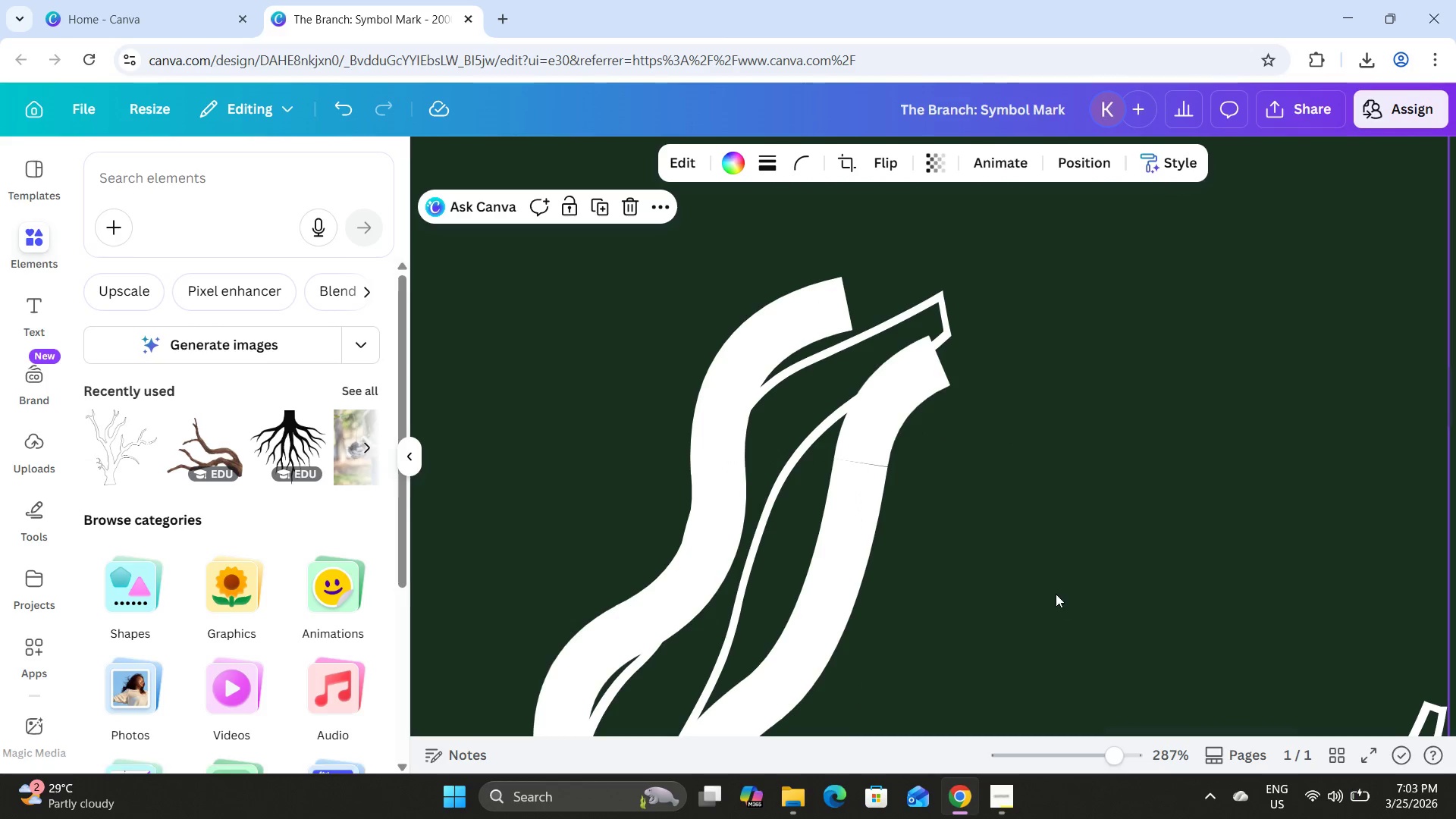 
scroll: coordinate [1055, 588], scroll_direction: down, amount: 1.0
 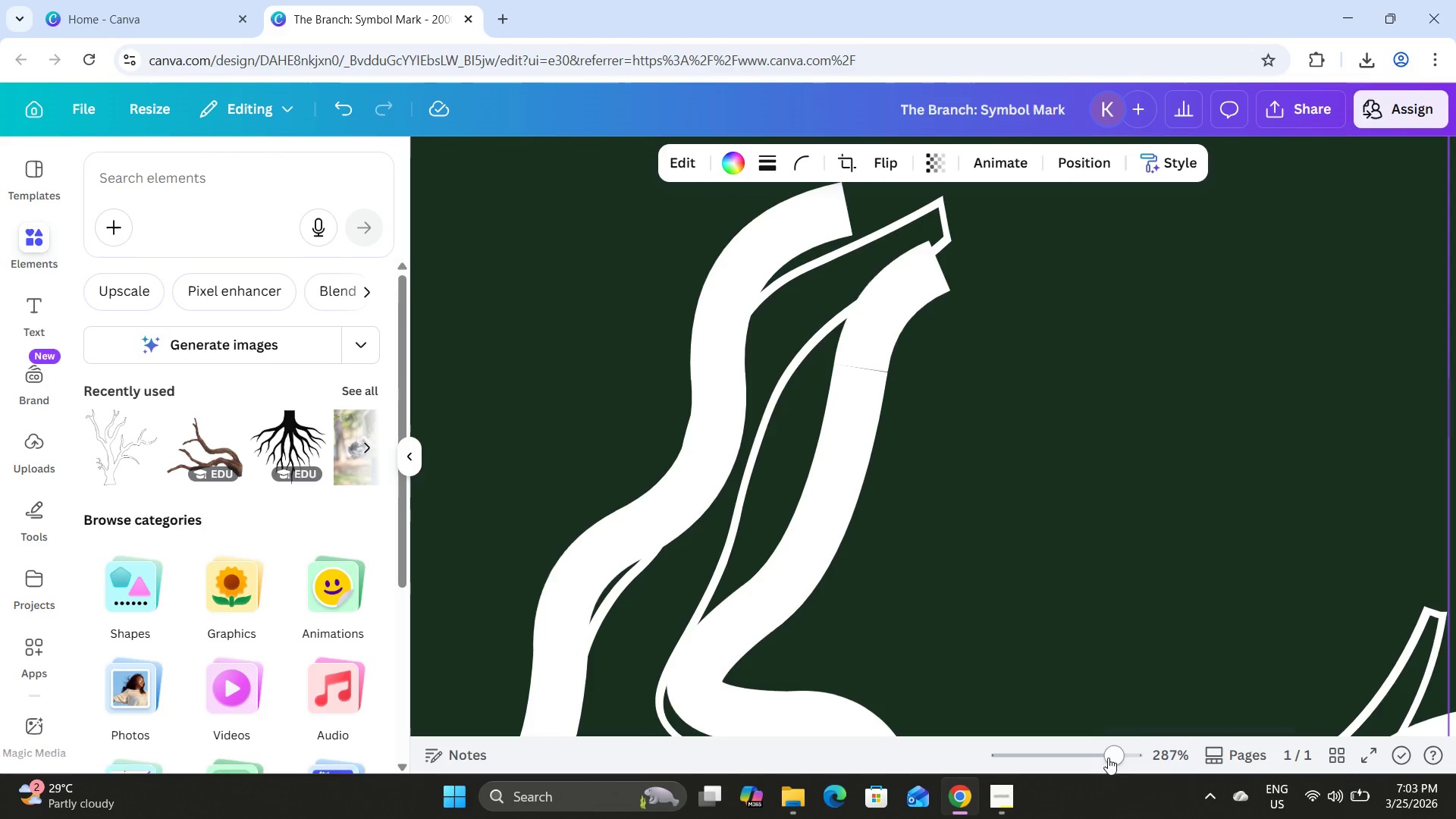 
left_click_drag(start_coordinate=[1109, 756], to_coordinate=[1162, 763])
 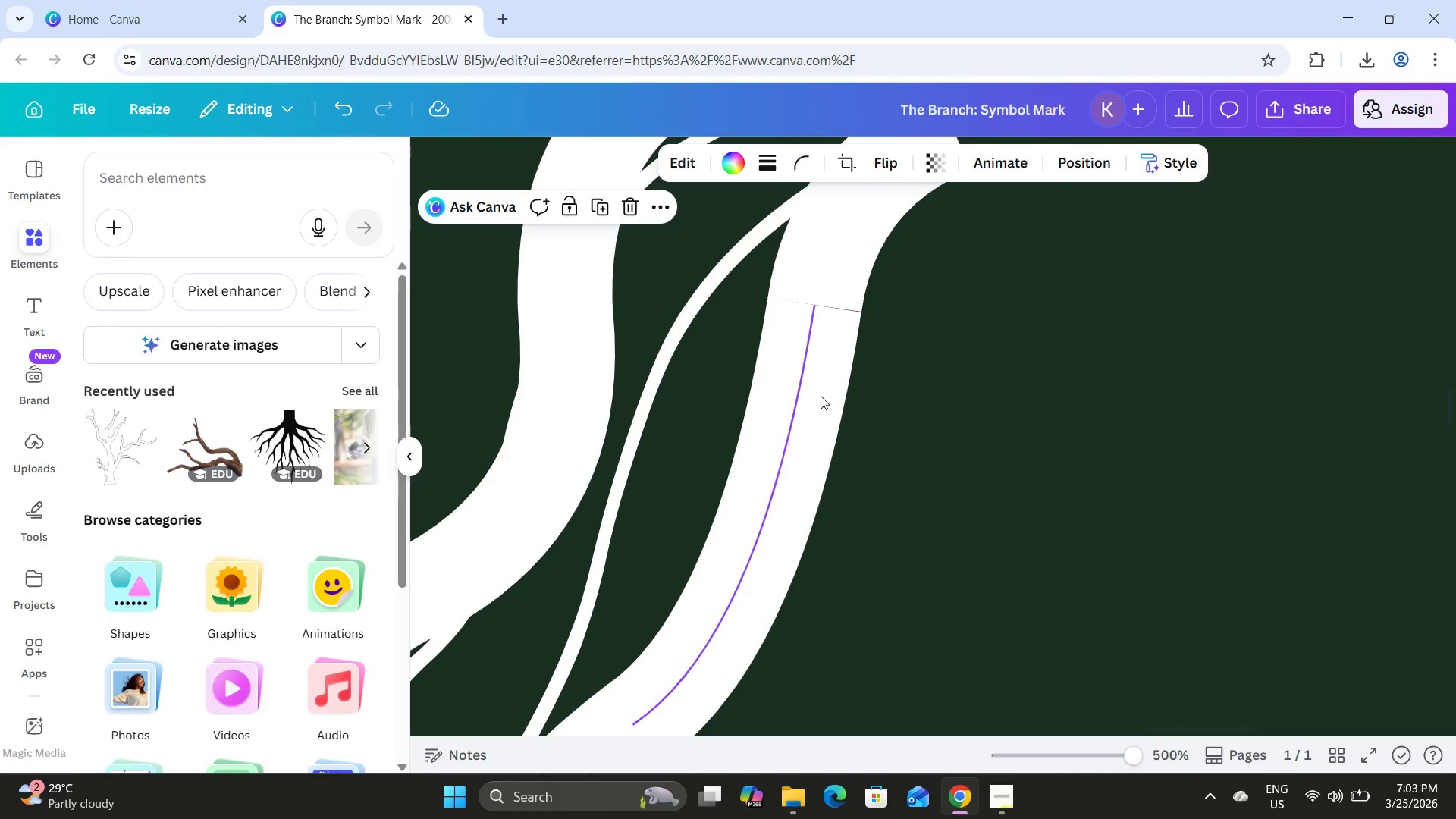 
scroll: coordinate [821, 394], scroll_direction: up, amount: 3.0
 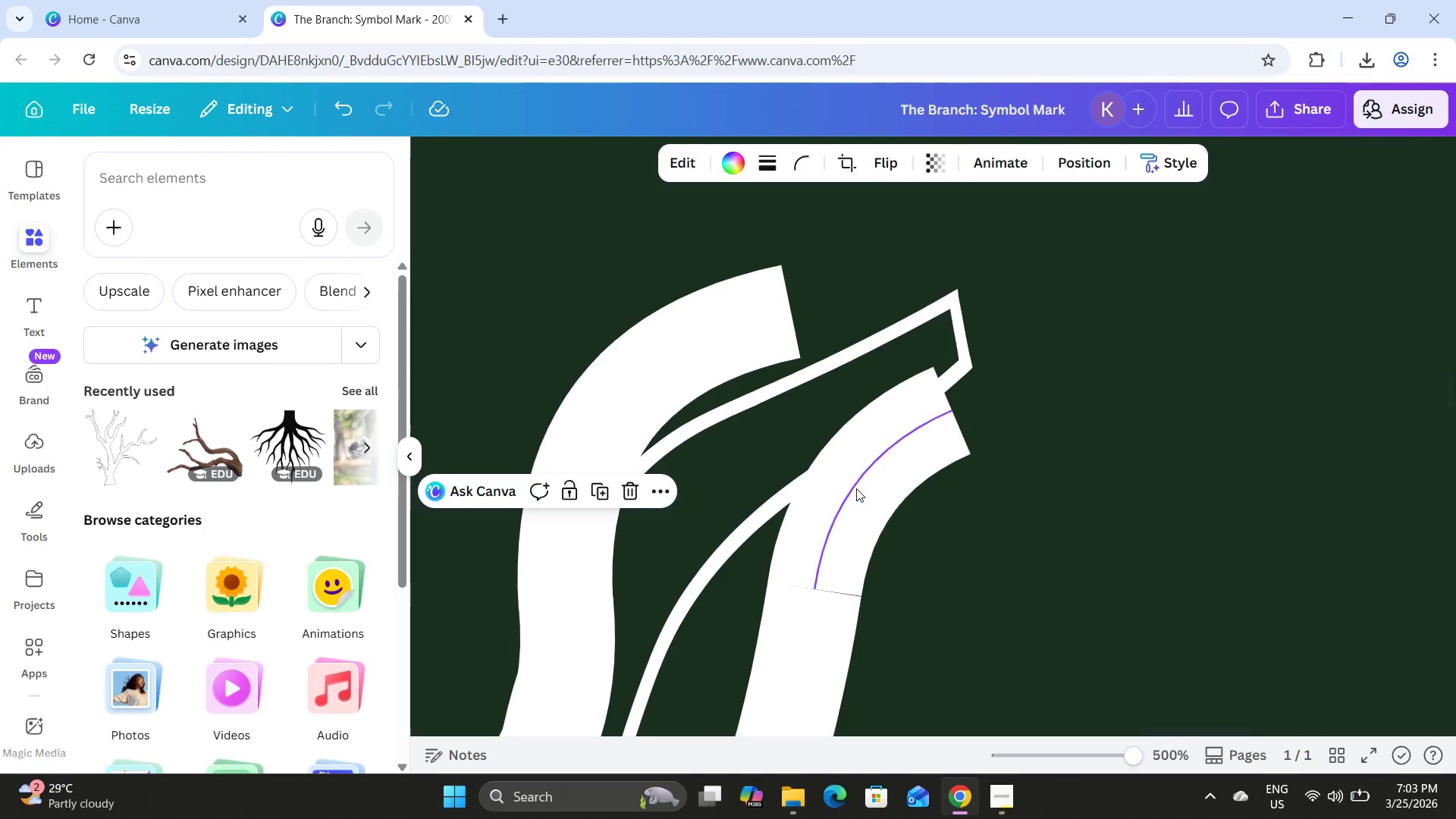 
left_click([856, 488])
 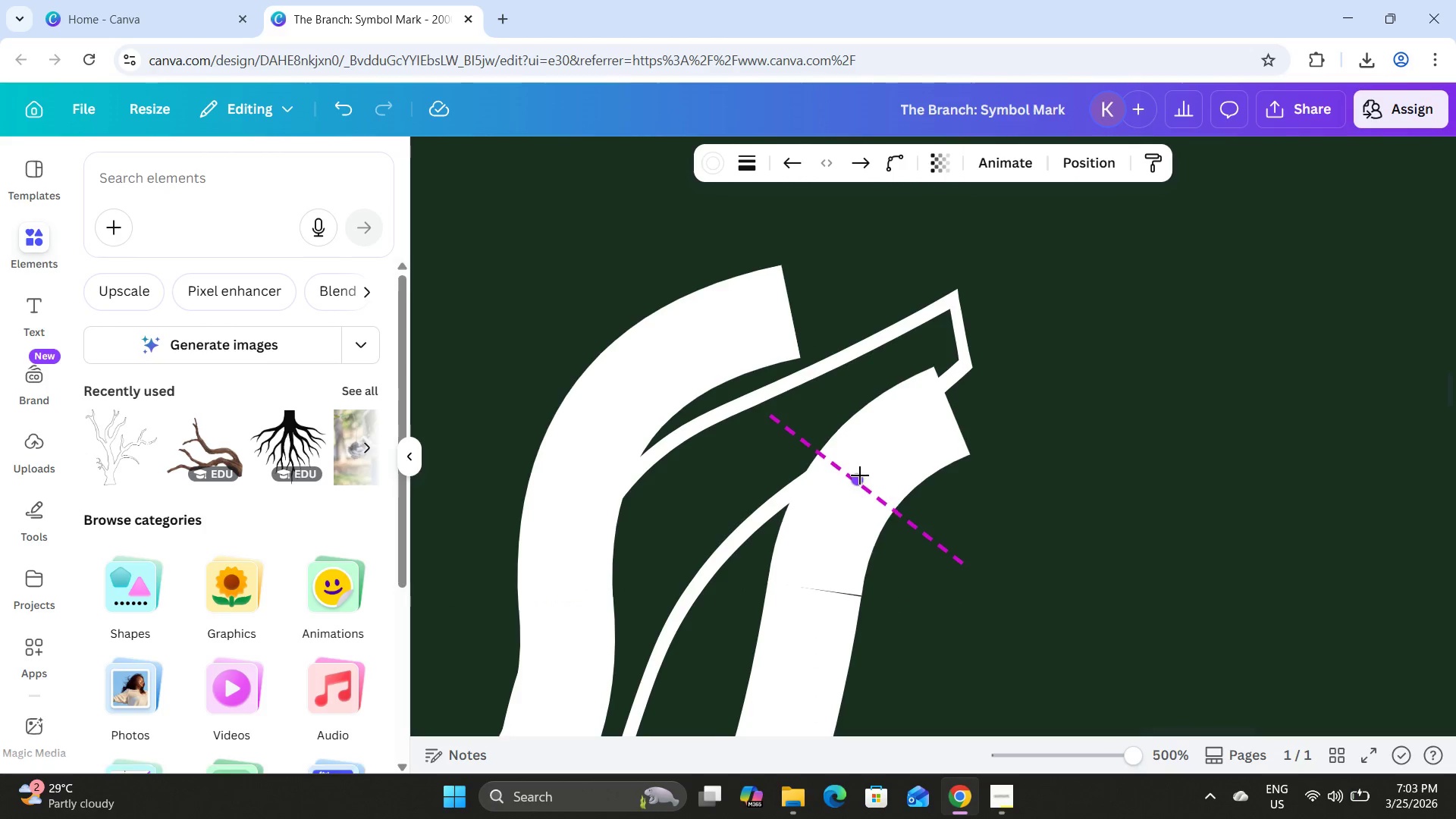 
wait(6.55)
 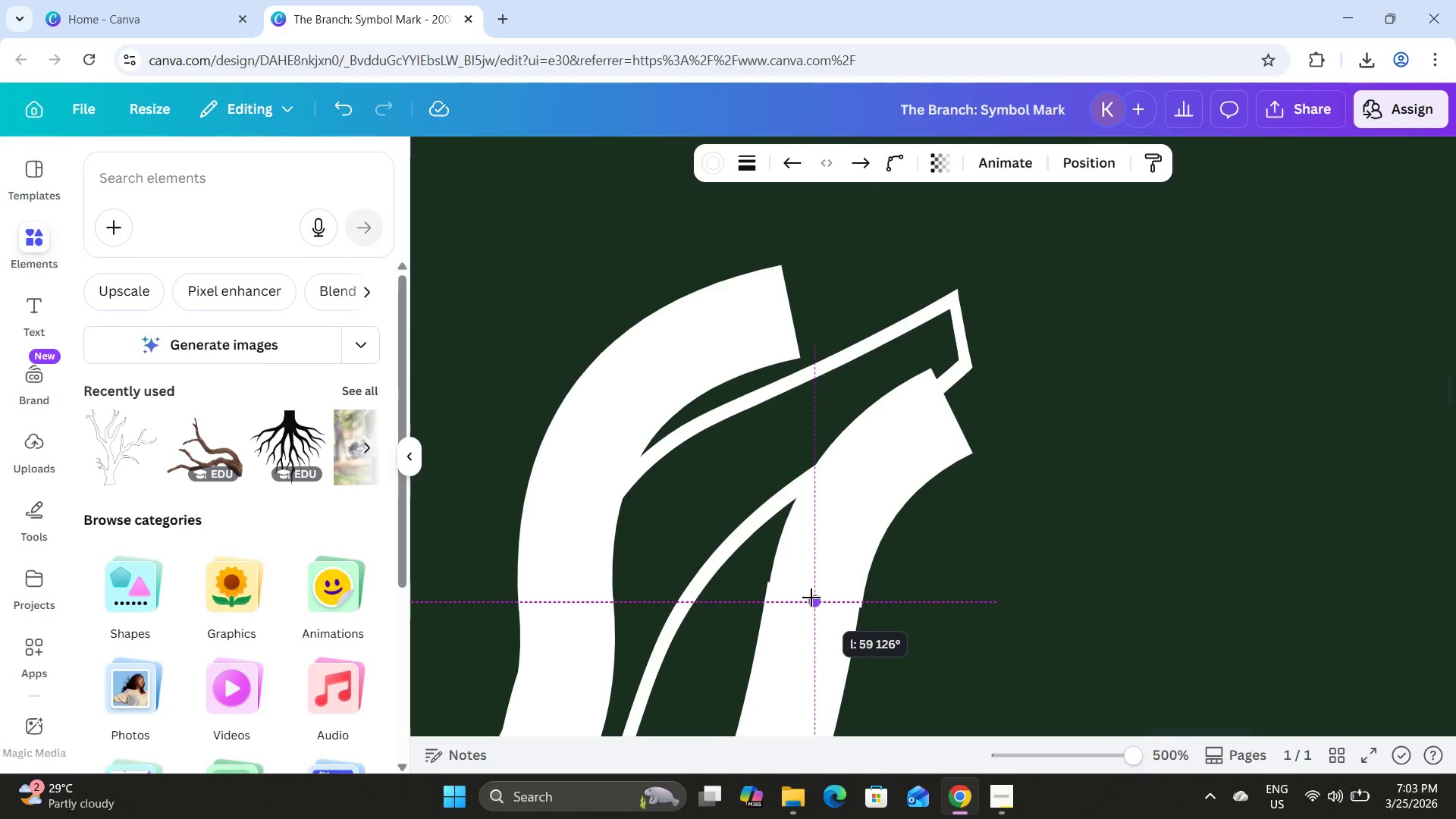 
left_click_drag(start_coordinate=[893, 469], to_coordinate=[889, 475])
 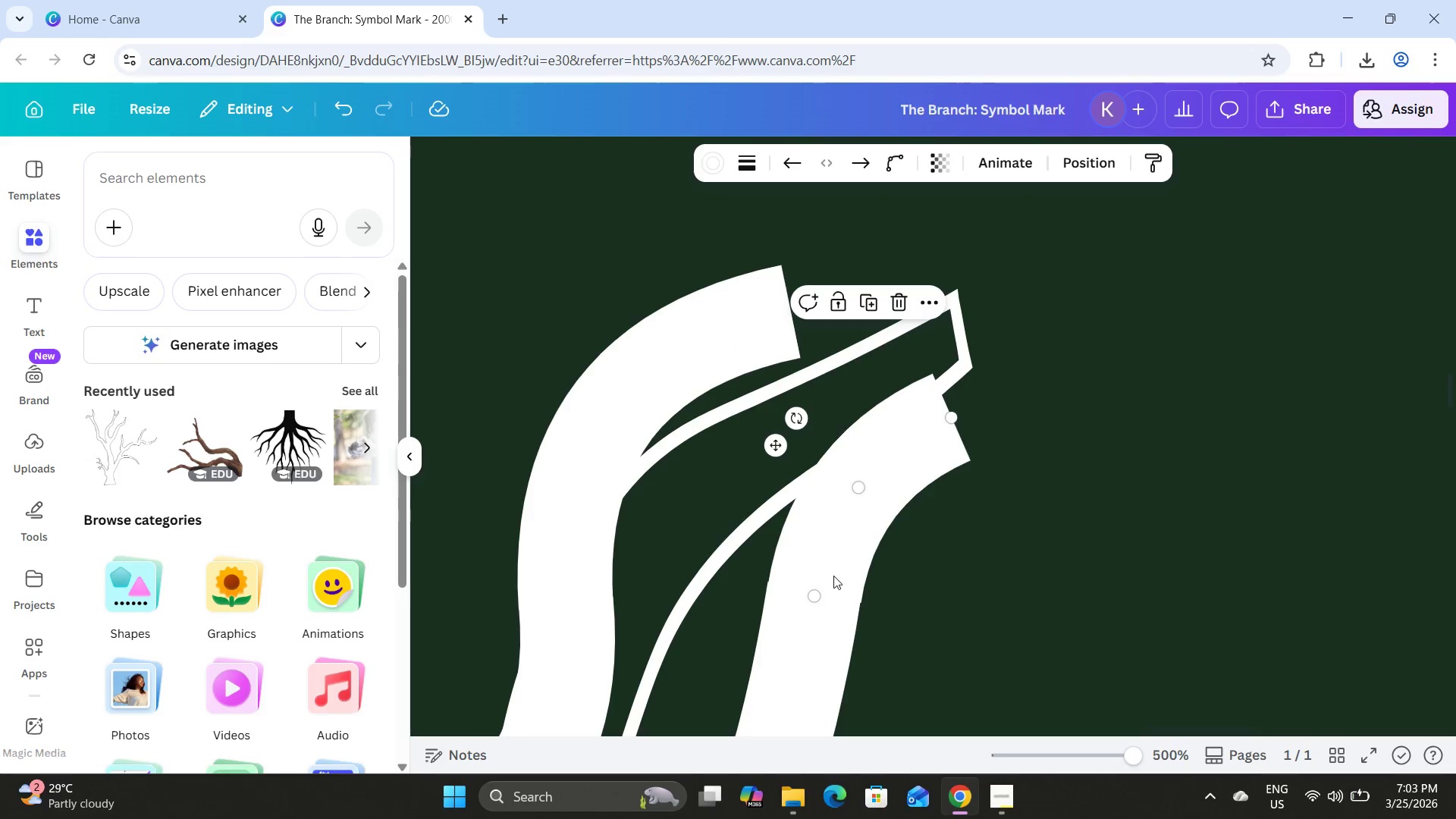 
left_click_drag(start_coordinate=[833, 548], to_coordinate=[830, 546])
 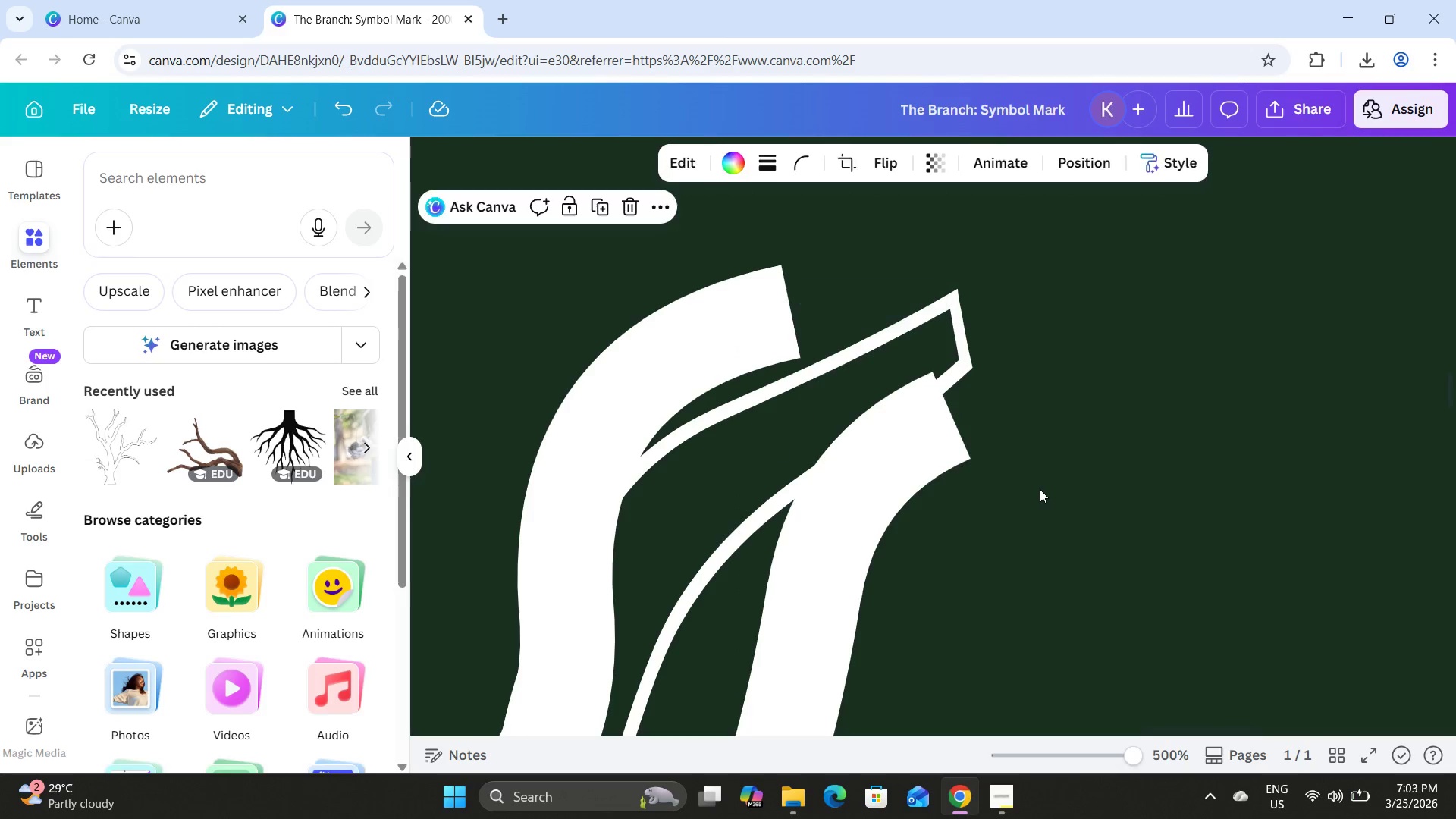 
left_click([1040, 489])
 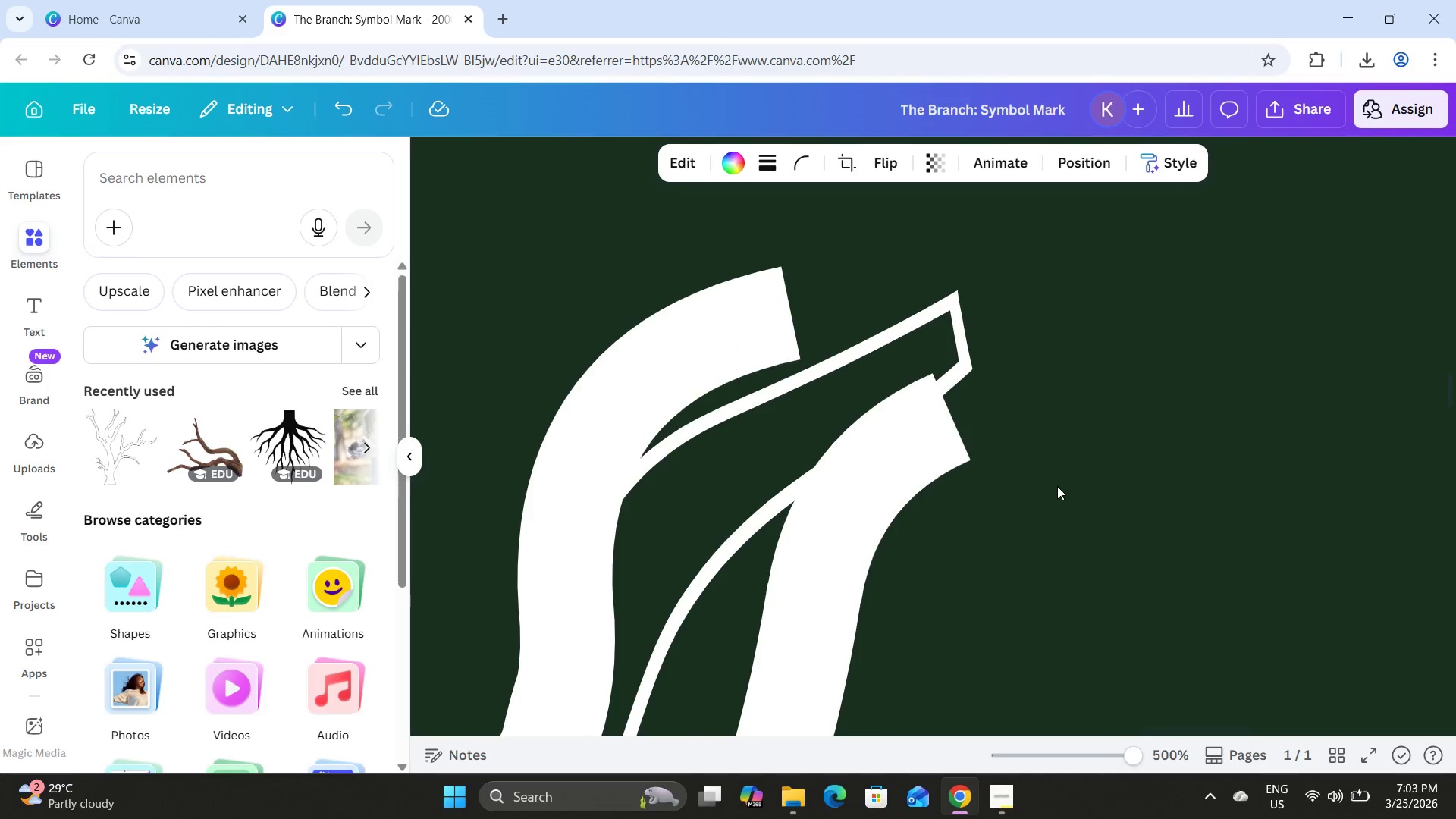 
scroll: coordinate [1056, 486], scroll_direction: up, amount: 1.0
 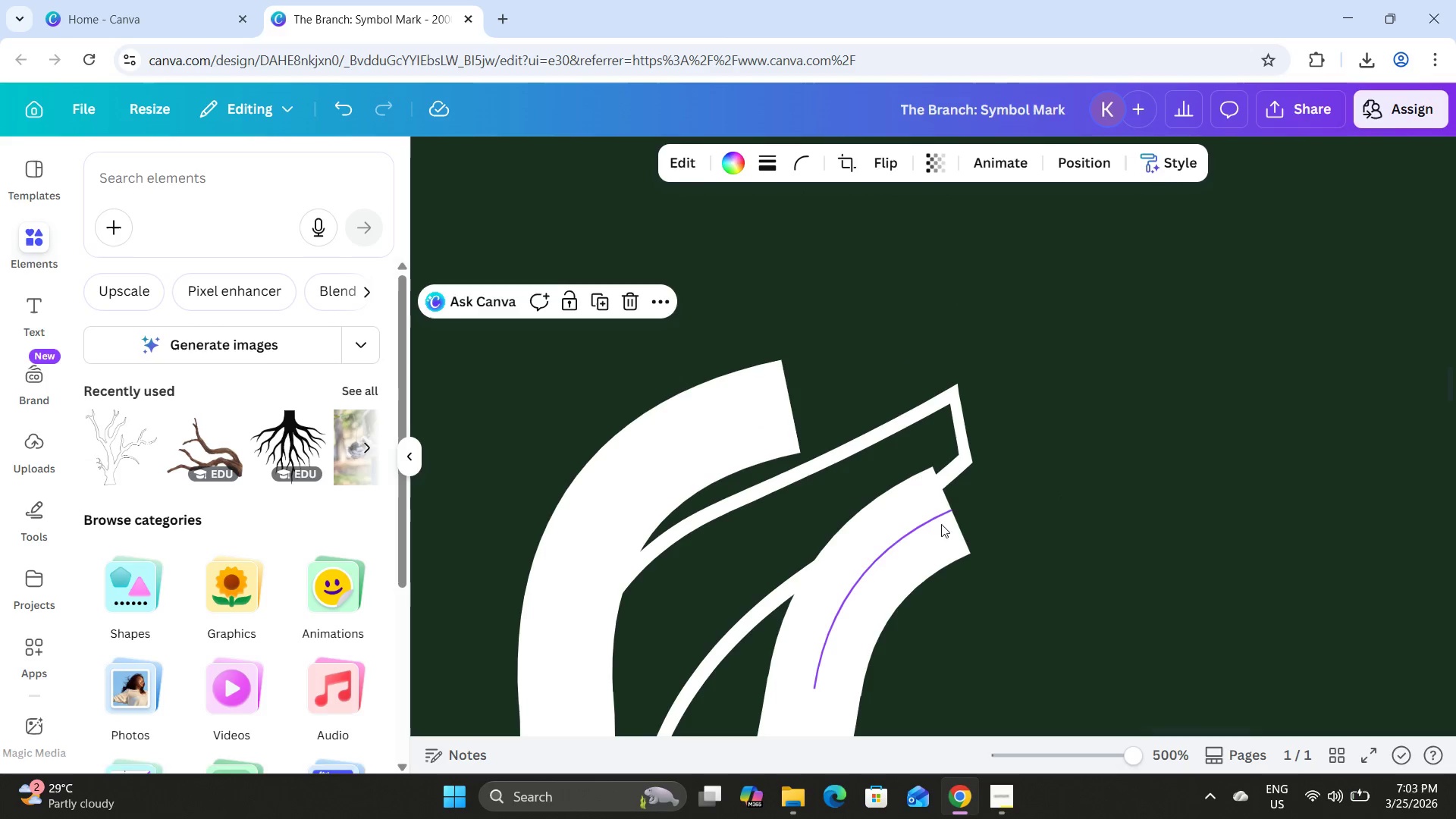 
left_click([924, 527])
 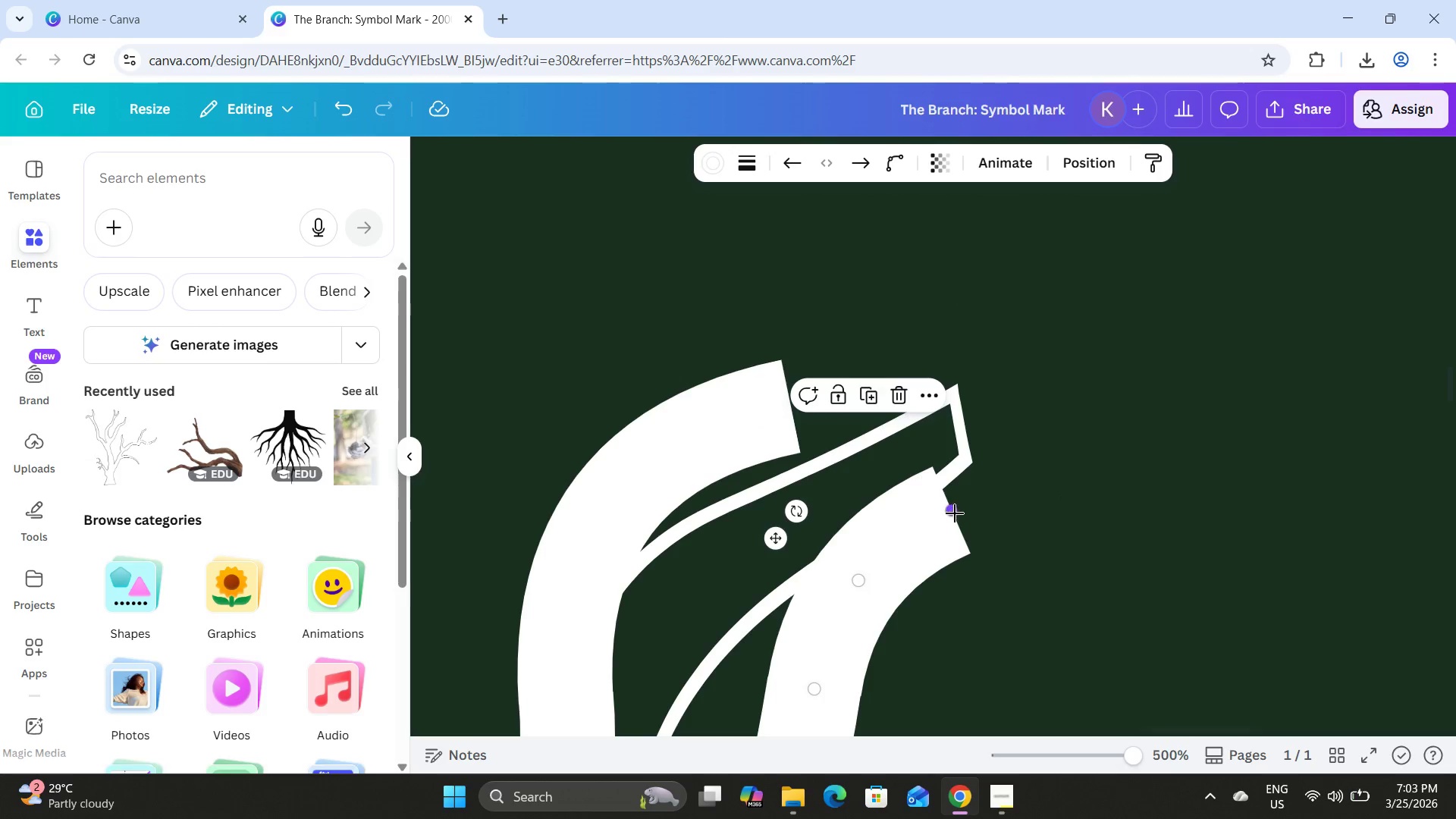 
left_click_drag(start_coordinate=[955, 513], to_coordinate=[948, 550])
 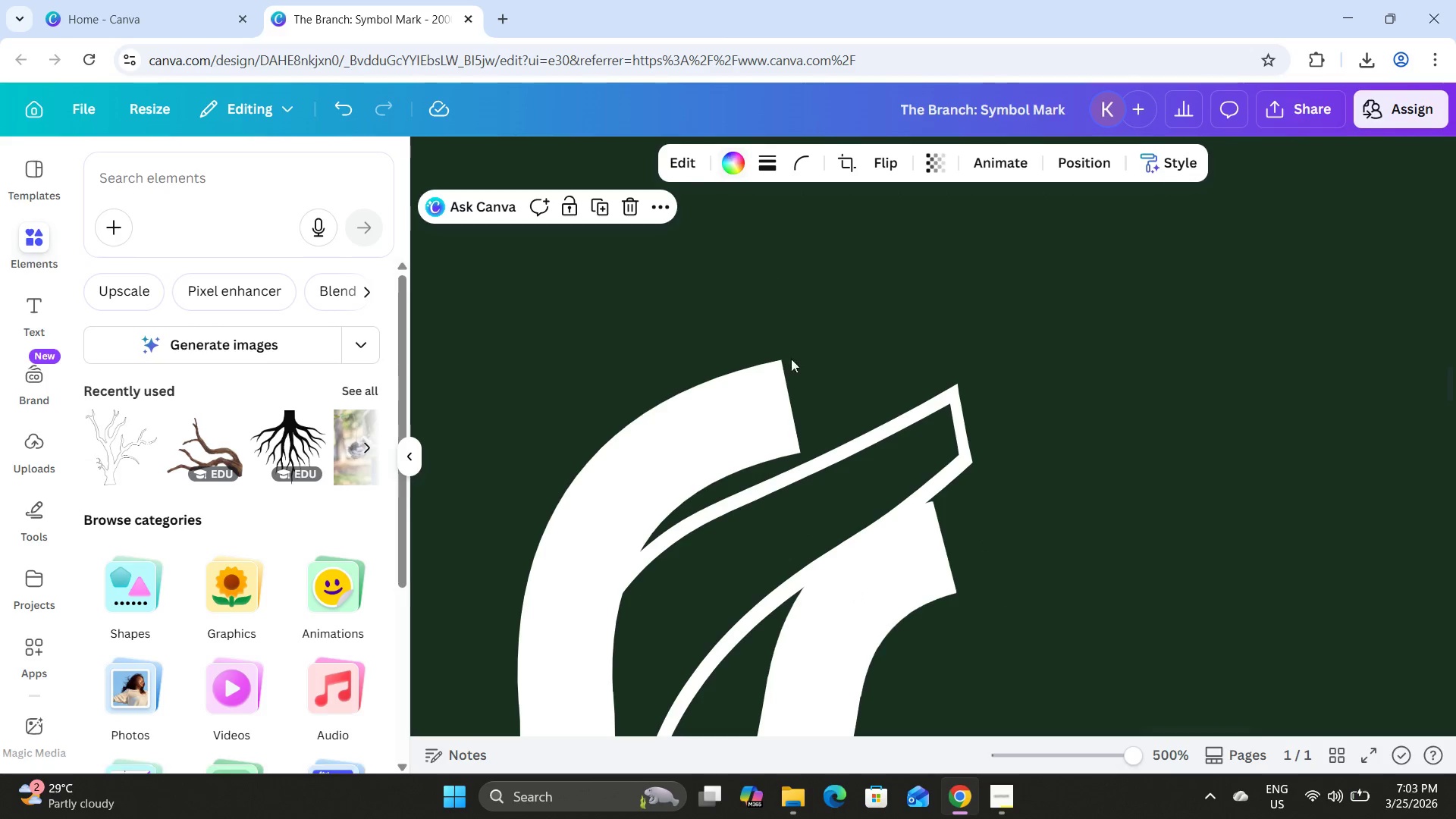 
left_click([769, 405])
 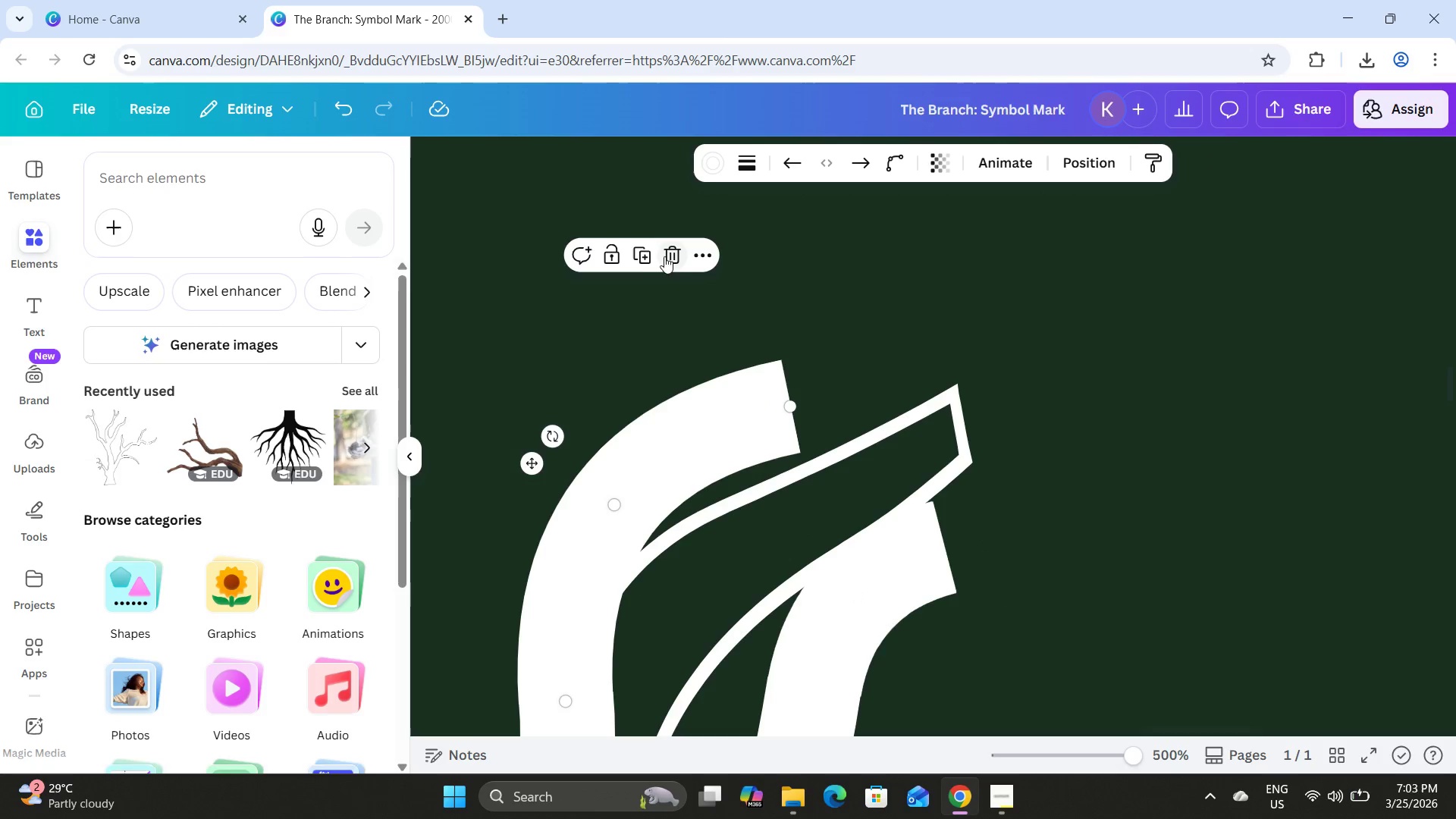 
left_click([644, 247])
 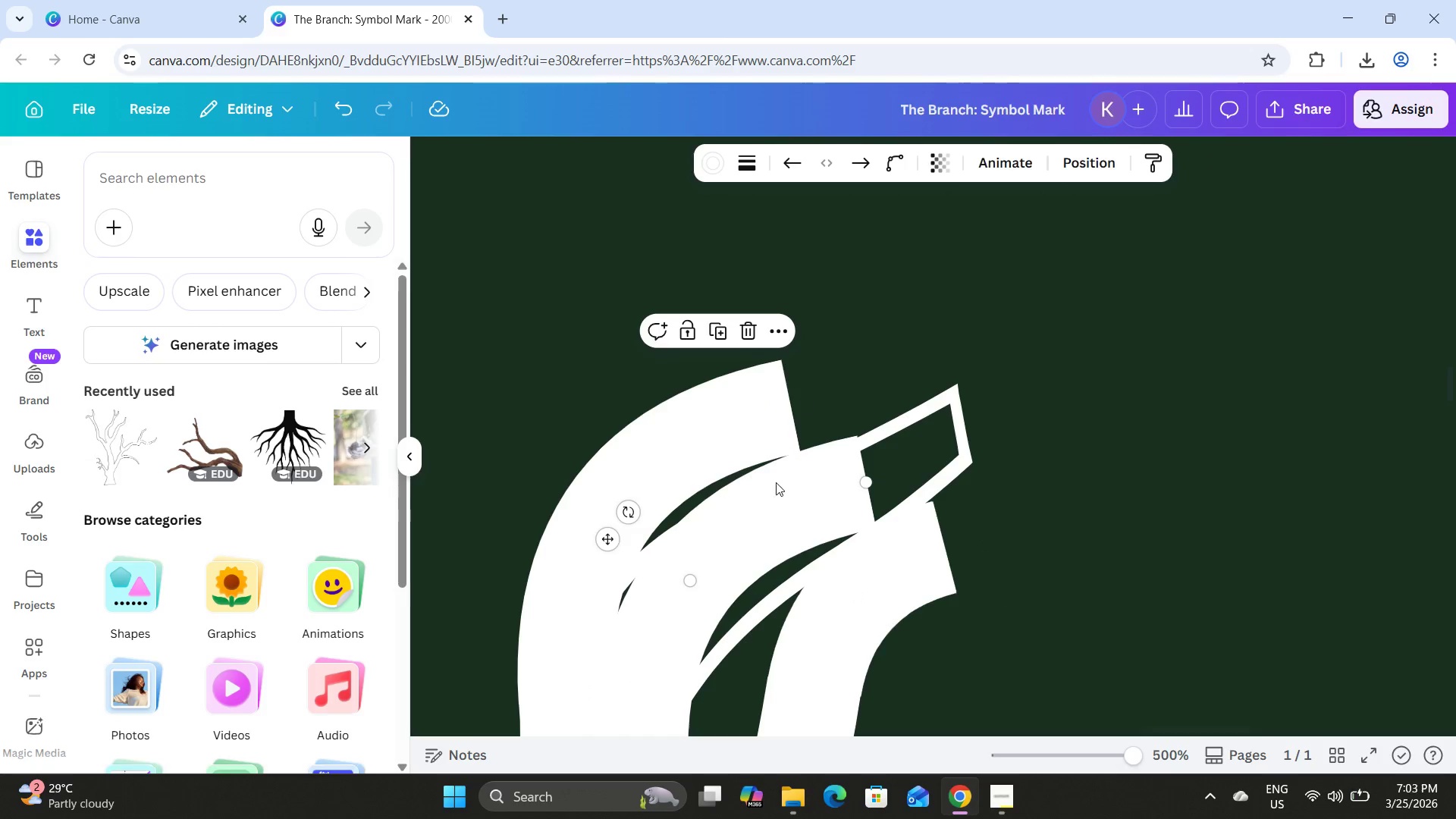 
left_click_drag(start_coordinate=[765, 508], to_coordinate=[1081, 276])
 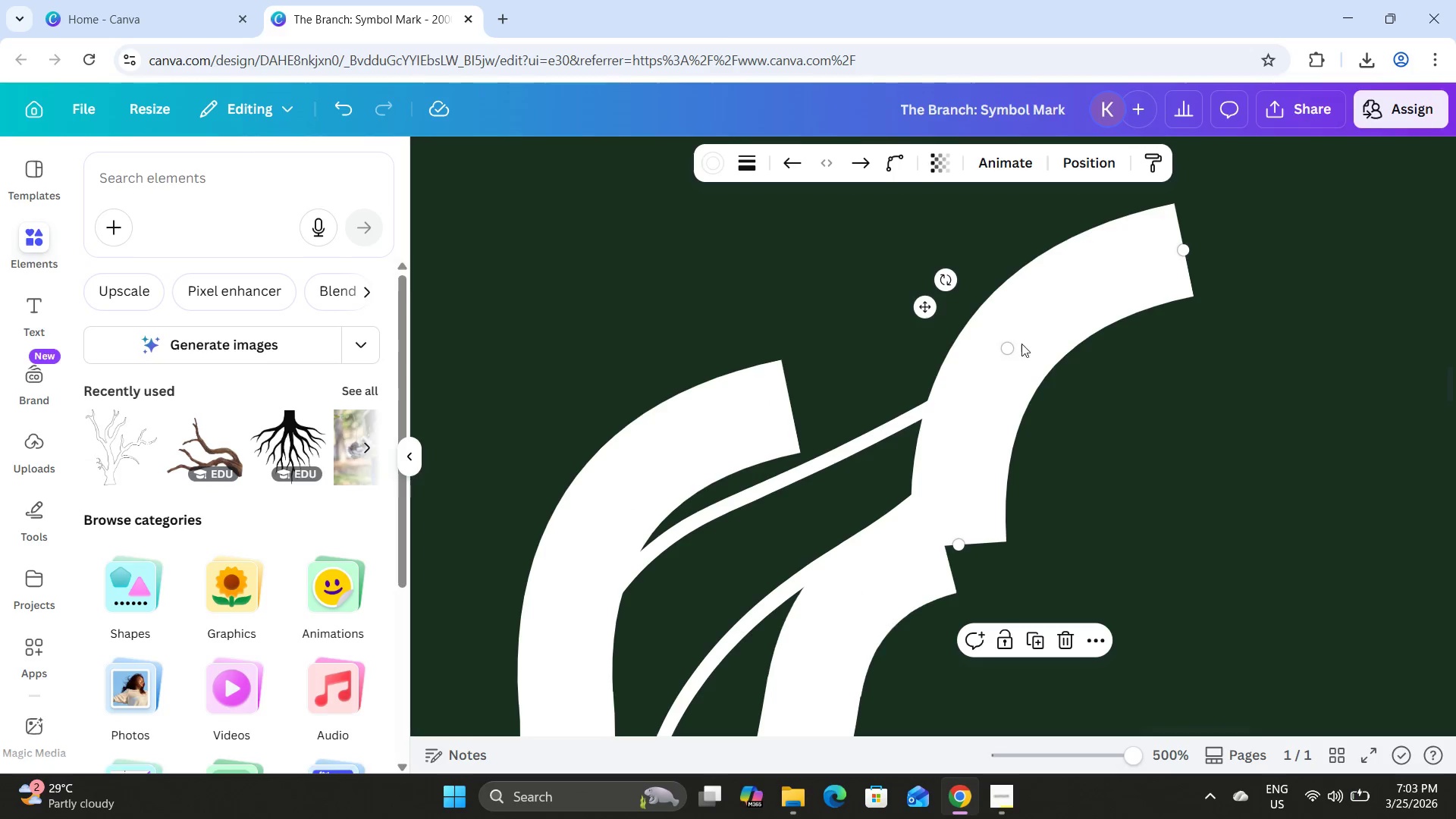 
left_click_drag(start_coordinate=[1007, 341], to_coordinate=[1111, 378])
 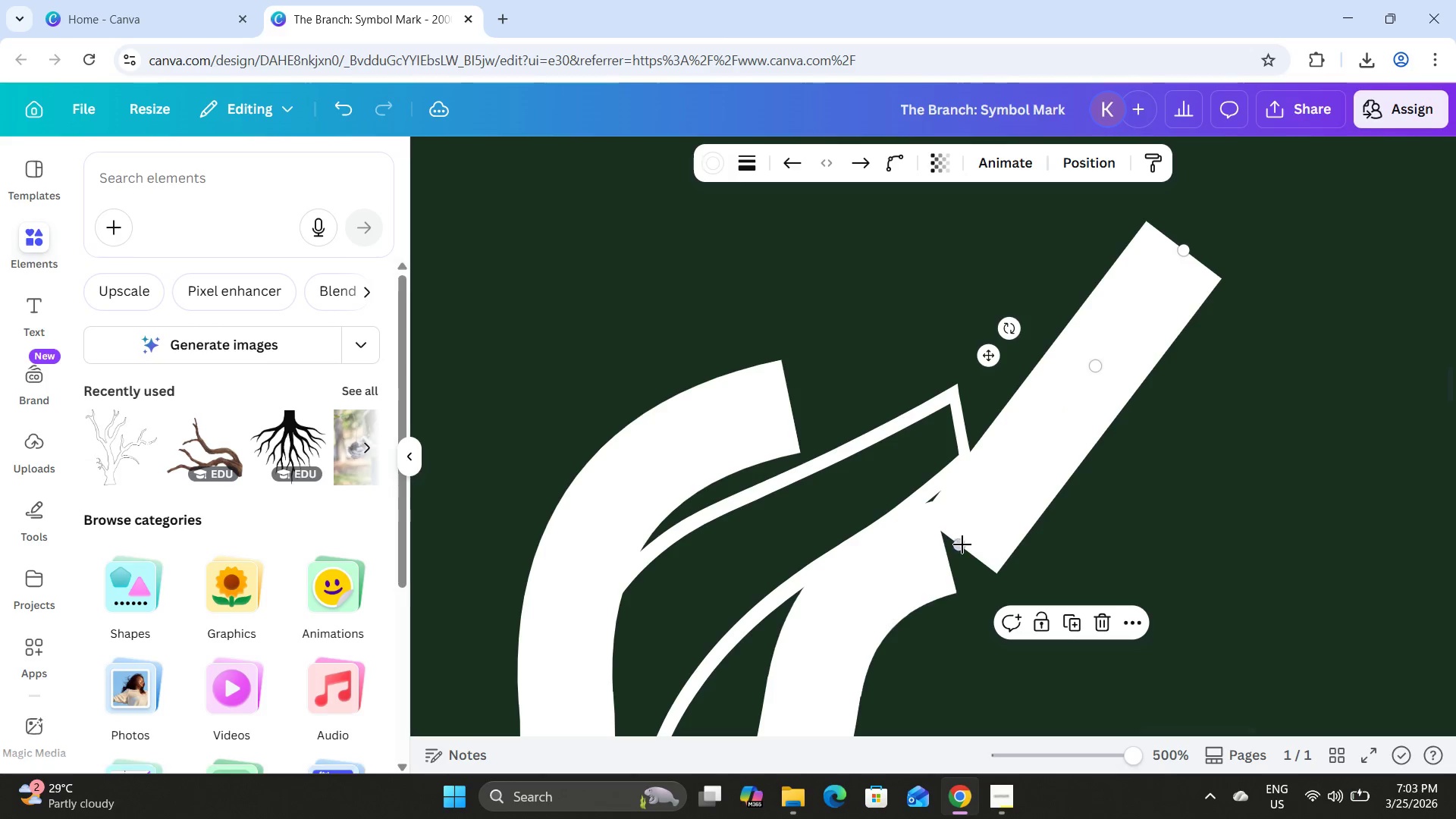 
left_click_drag(start_coordinate=[962, 544], to_coordinate=[1389, 530])
 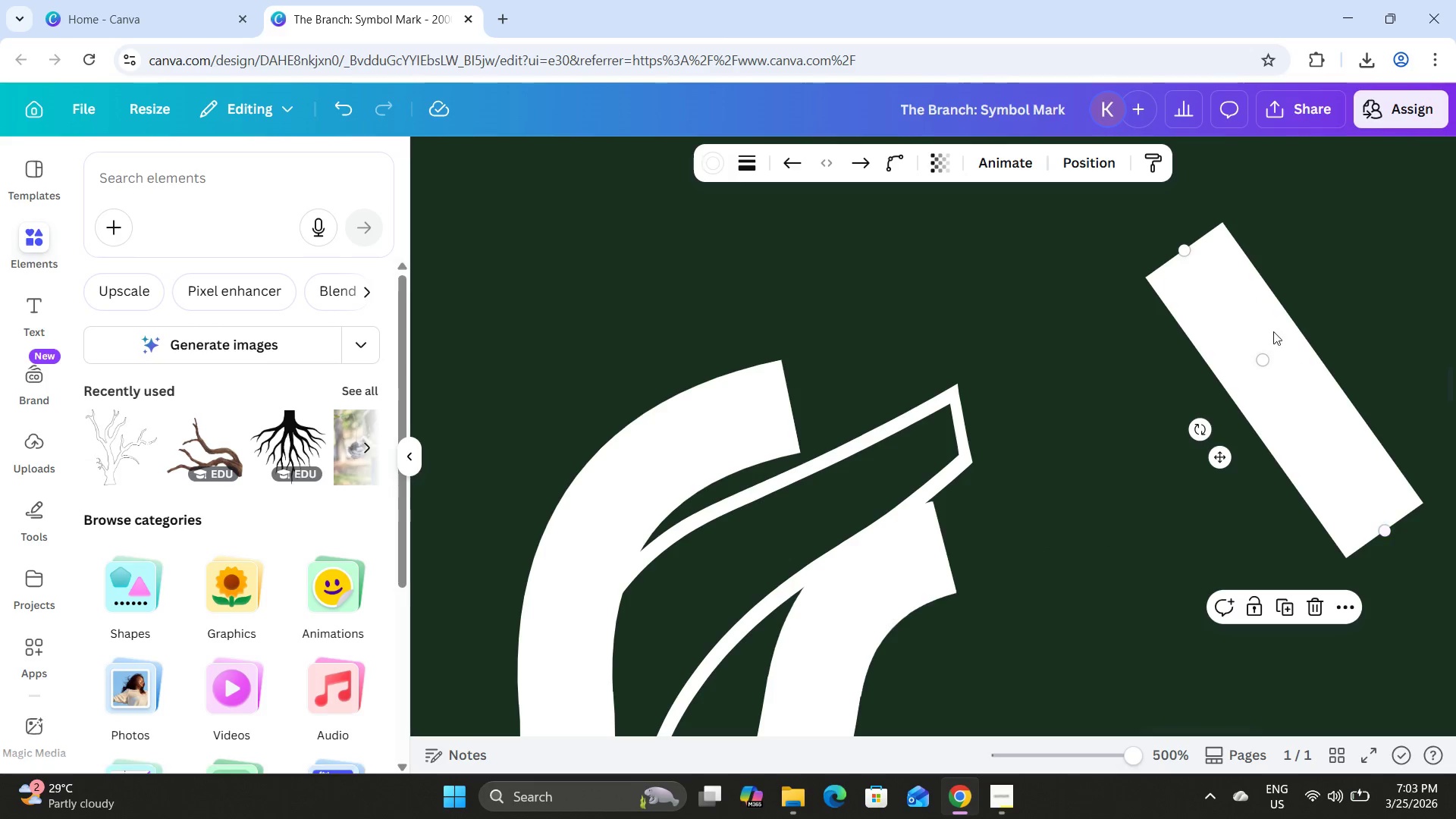 
left_click_drag(start_coordinate=[1270, 331], to_coordinate=[863, 444])
 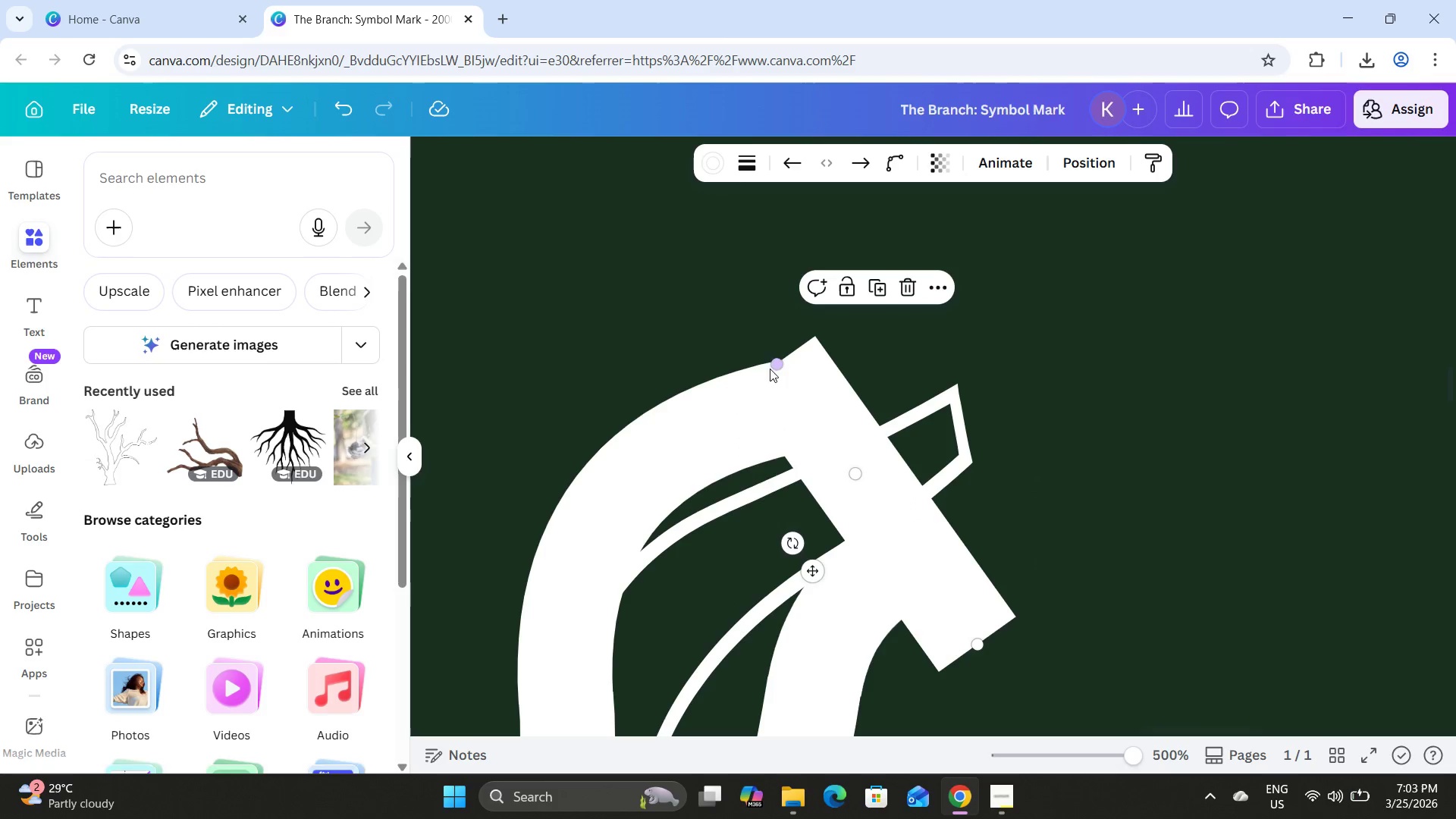 
left_click_drag(start_coordinate=[773, 363], to_coordinate=[801, 385])
 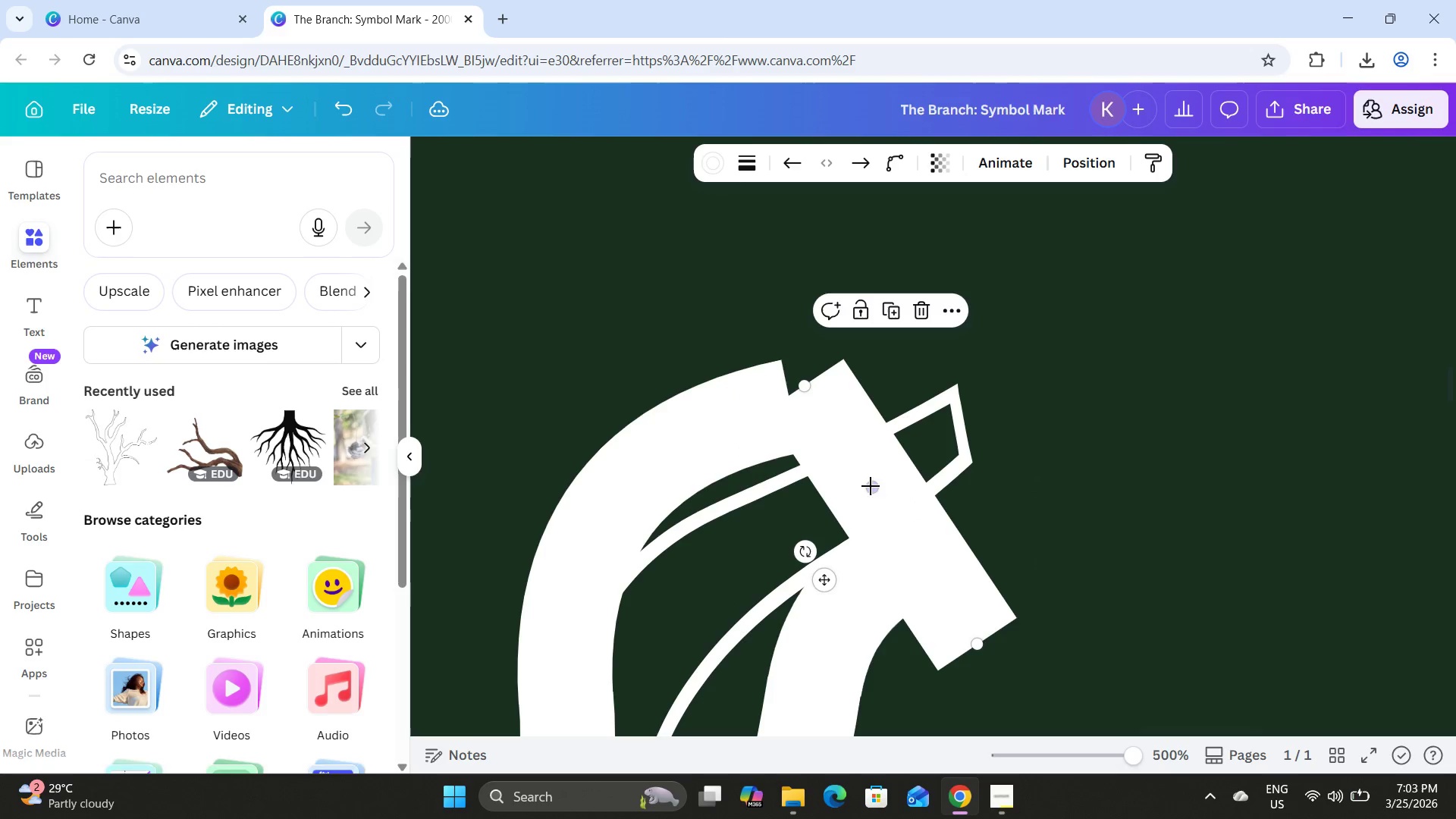 
left_click_drag(start_coordinate=[869, 485], to_coordinate=[861, 477])
 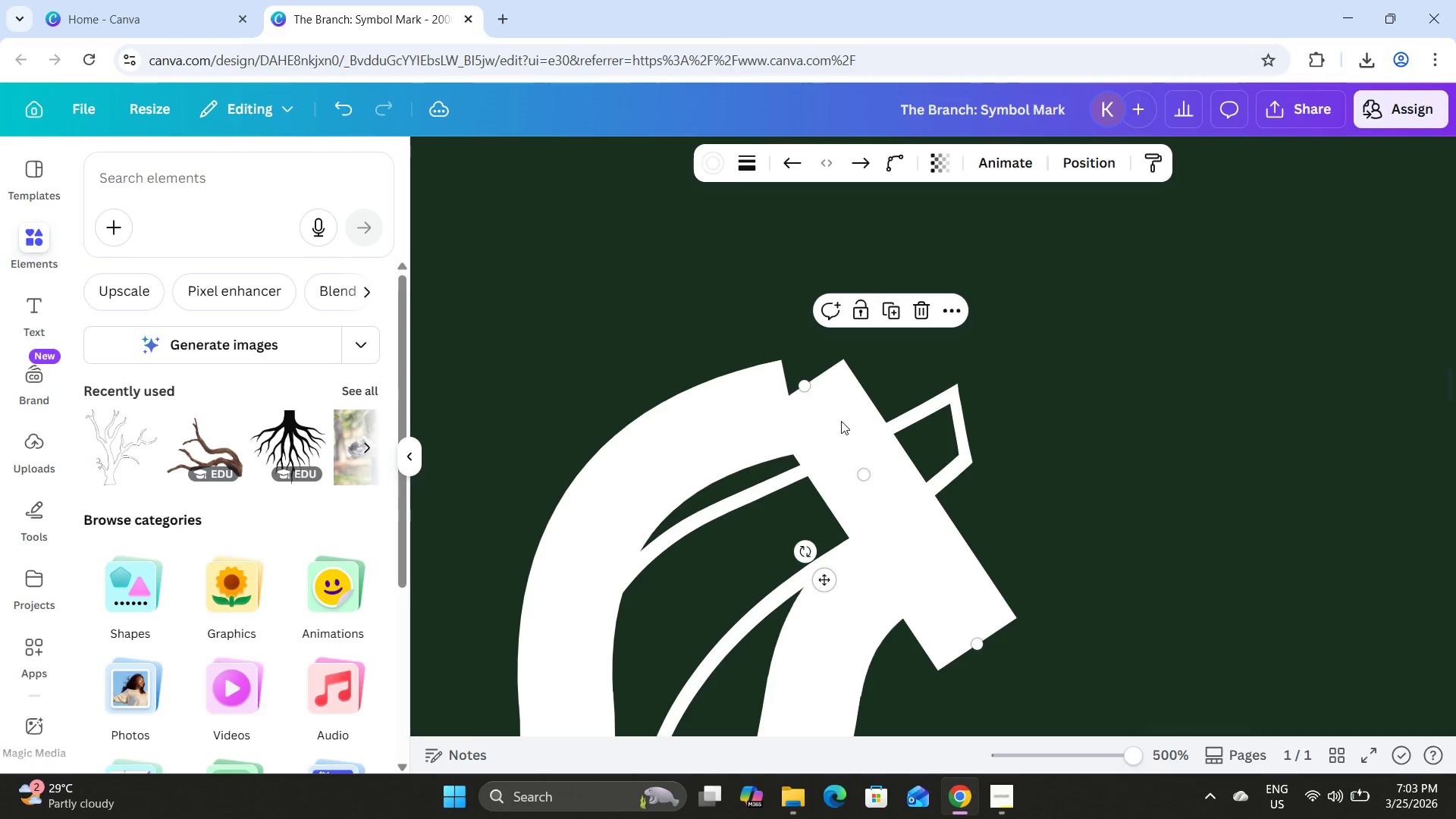 
left_click_drag(start_coordinate=[841, 421], to_coordinate=[829, 388])
 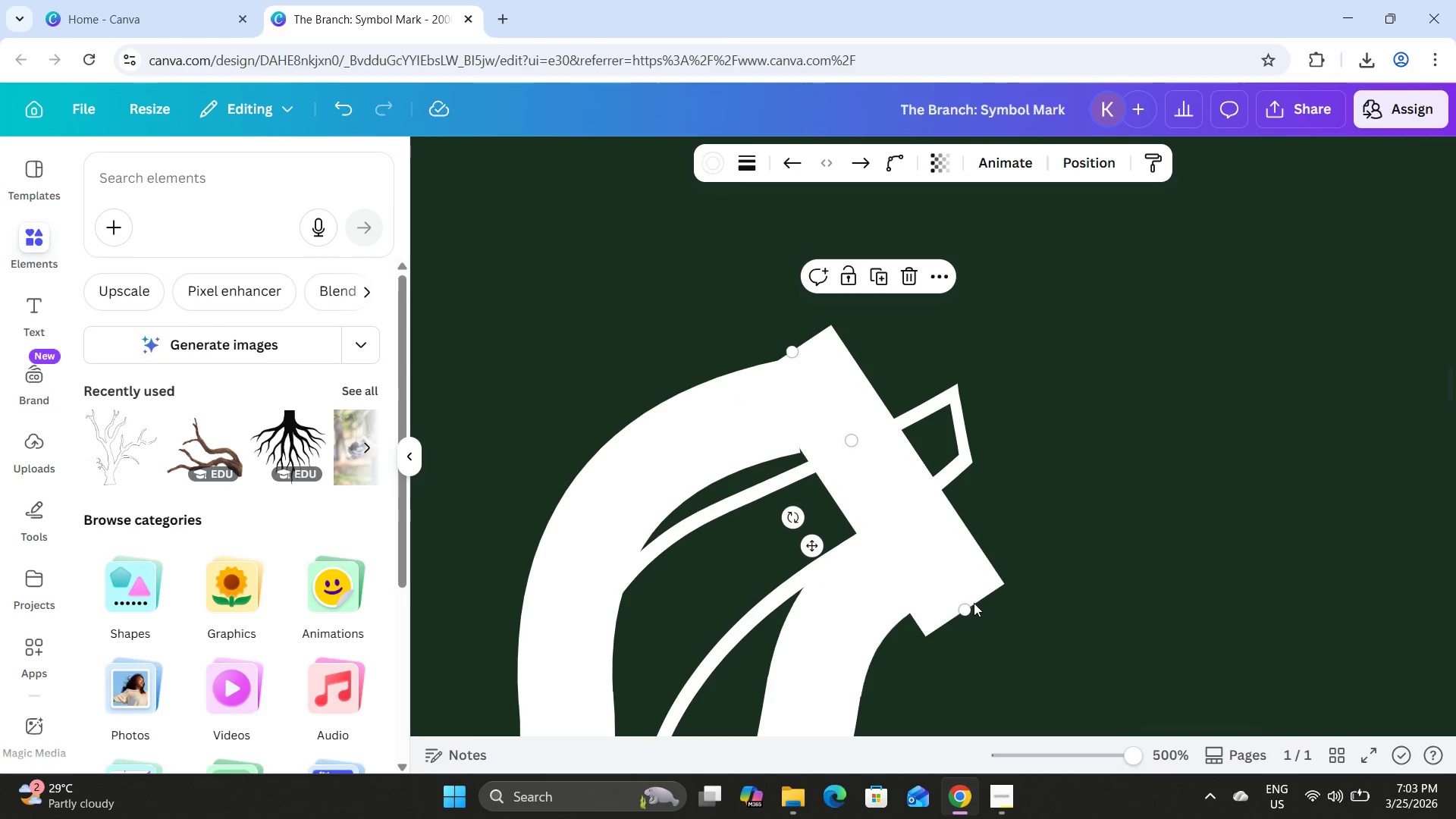 
left_click_drag(start_coordinate=[968, 604], to_coordinate=[892, 521])
 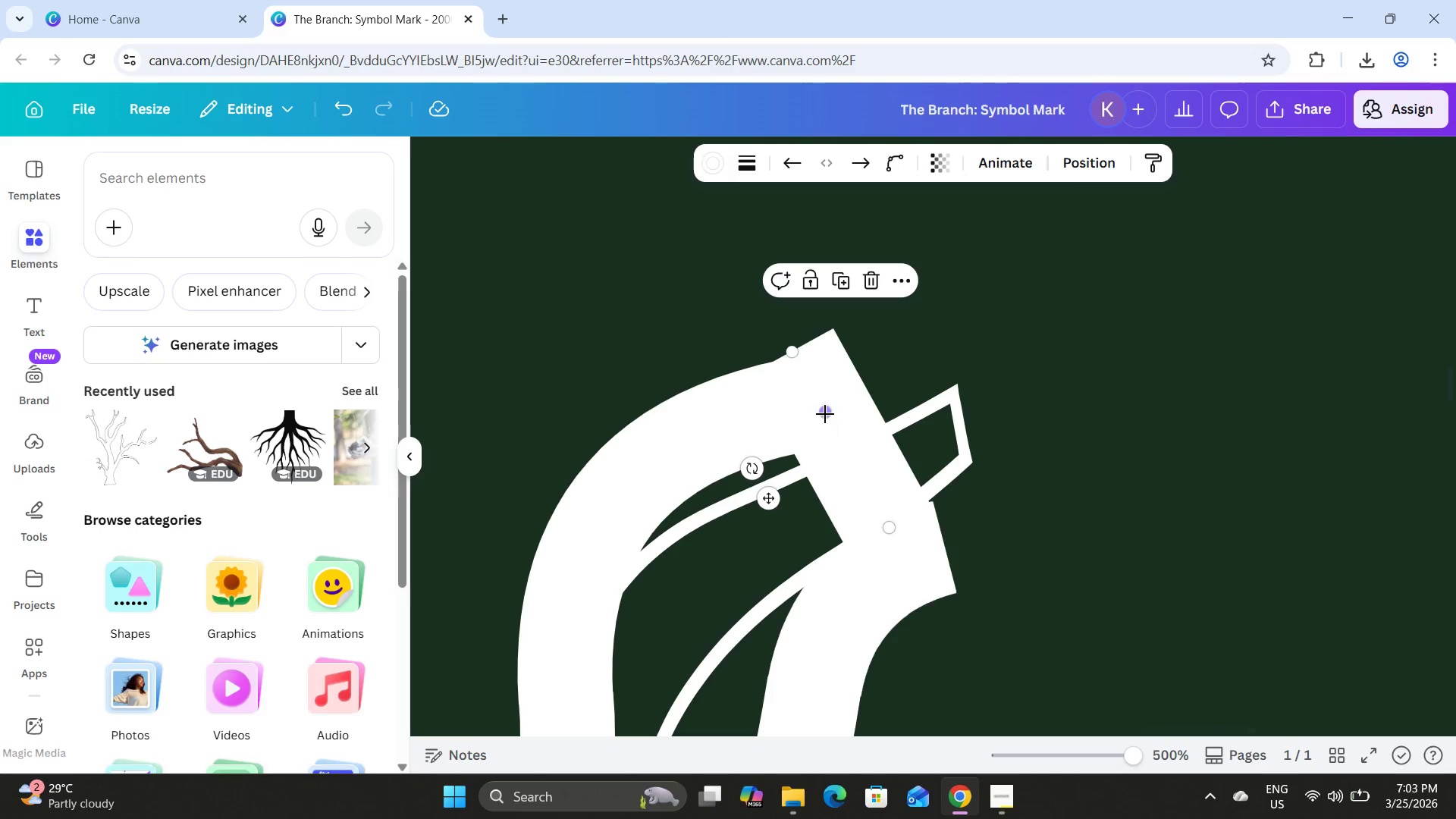 
left_click_drag(start_coordinate=[825, 413], to_coordinate=[868, 447])
 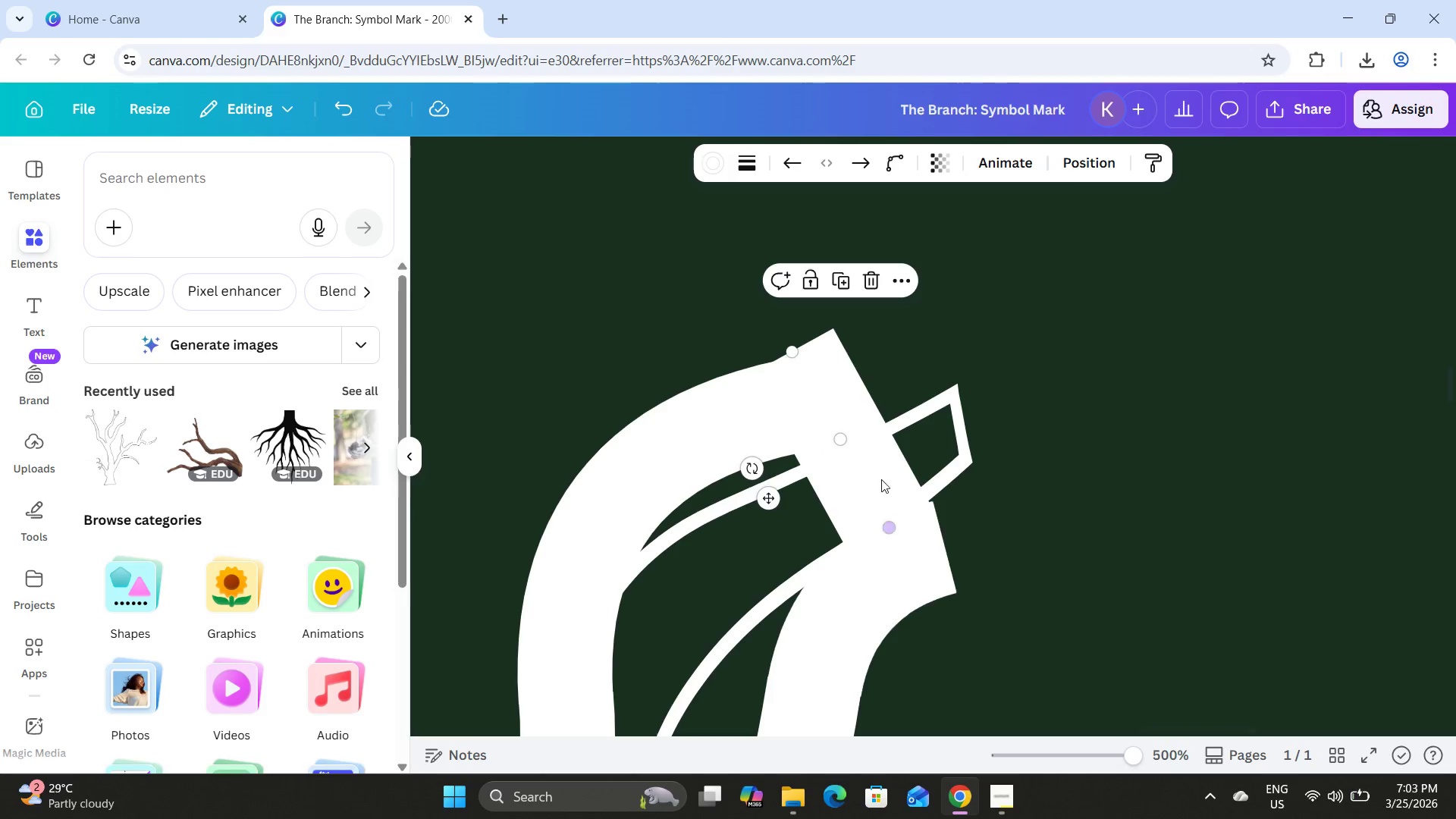 
left_click_drag(start_coordinate=[879, 473], to_coordinate=[878, 480])
 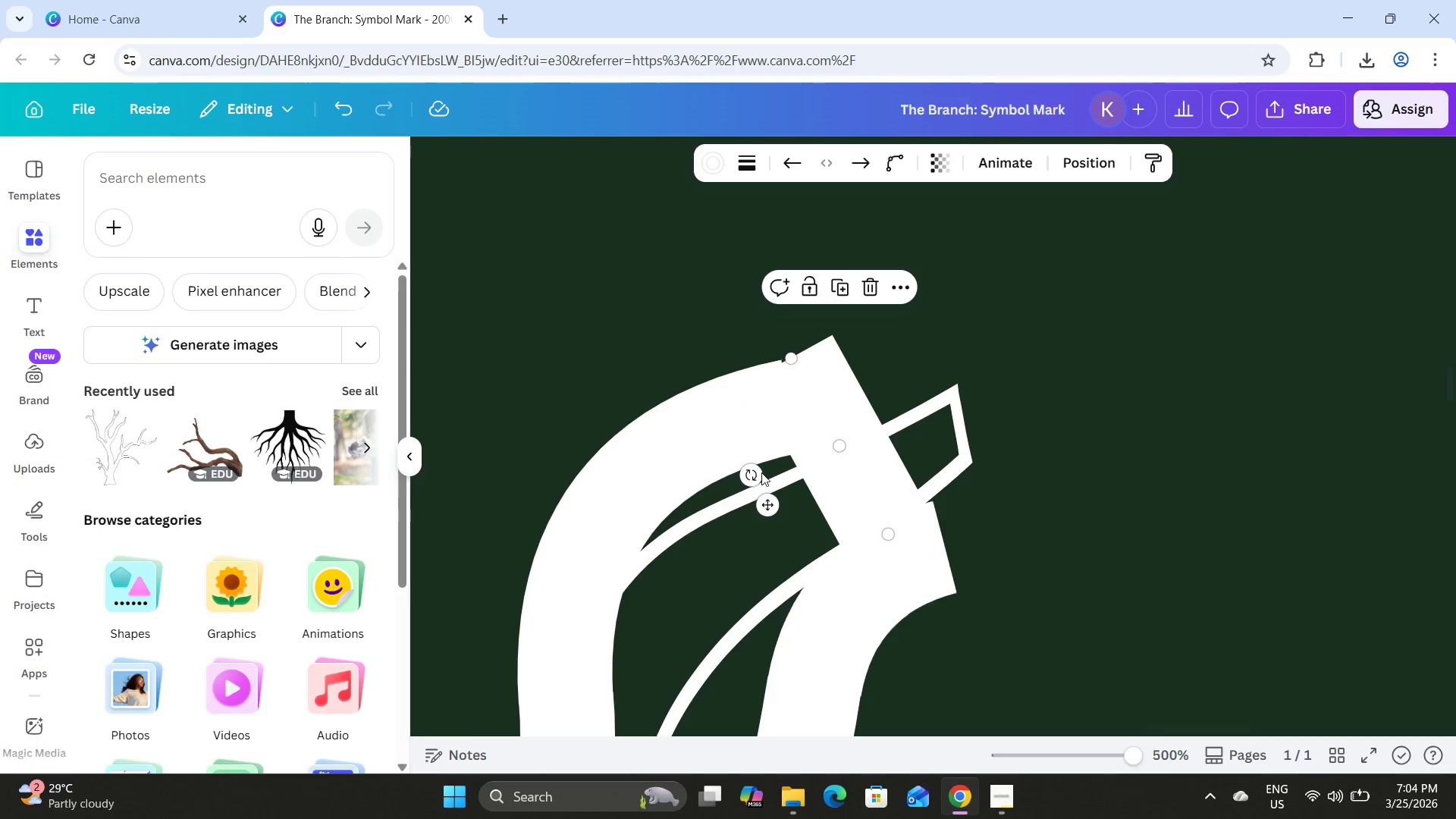 
left_click_drag(start_coordinate=[760, 472], to_coordinate=[769, 473])
 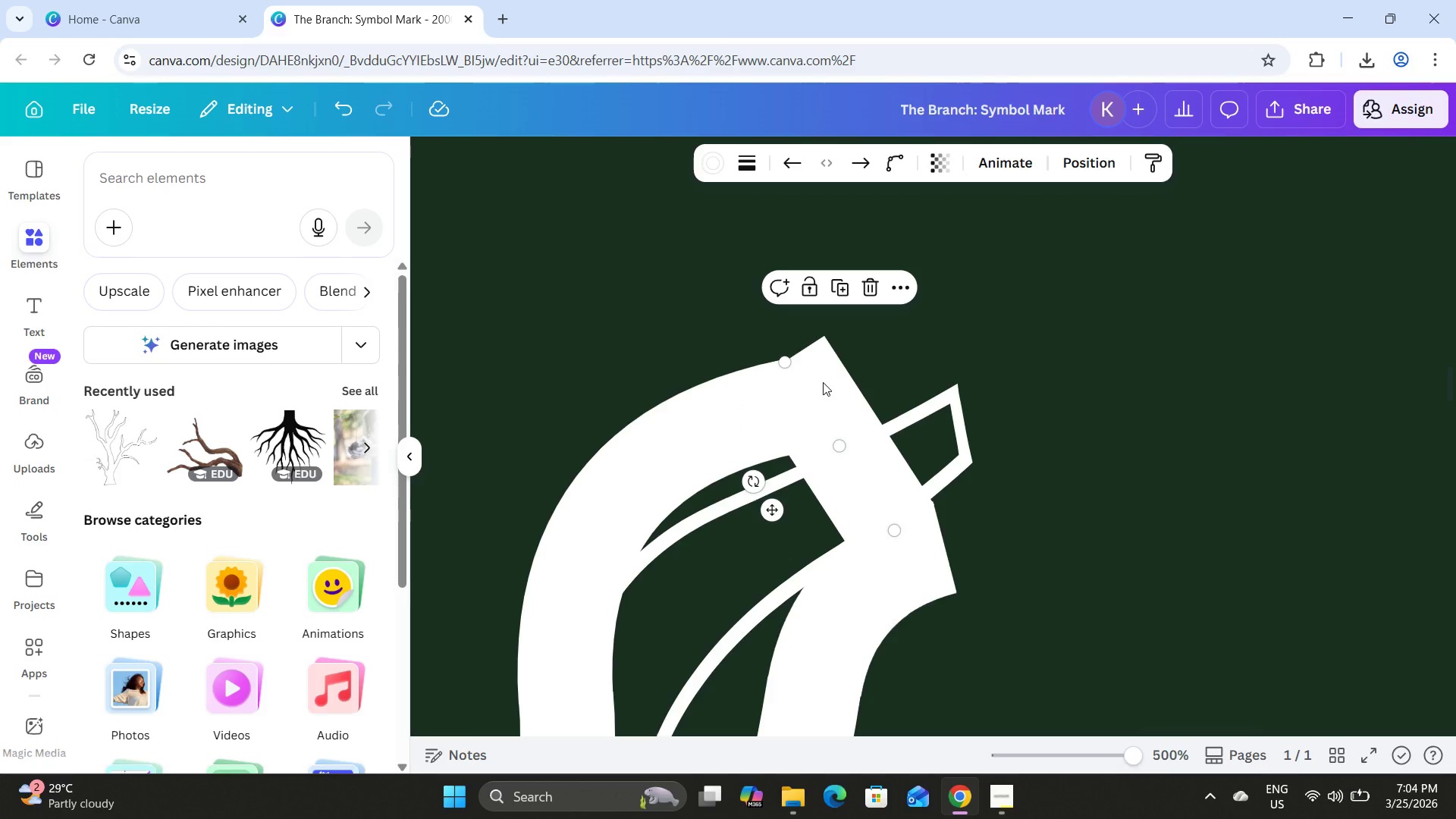 
left_click_drag(start_coordinate=[823, 382], to_coordinate=[816, 381])
 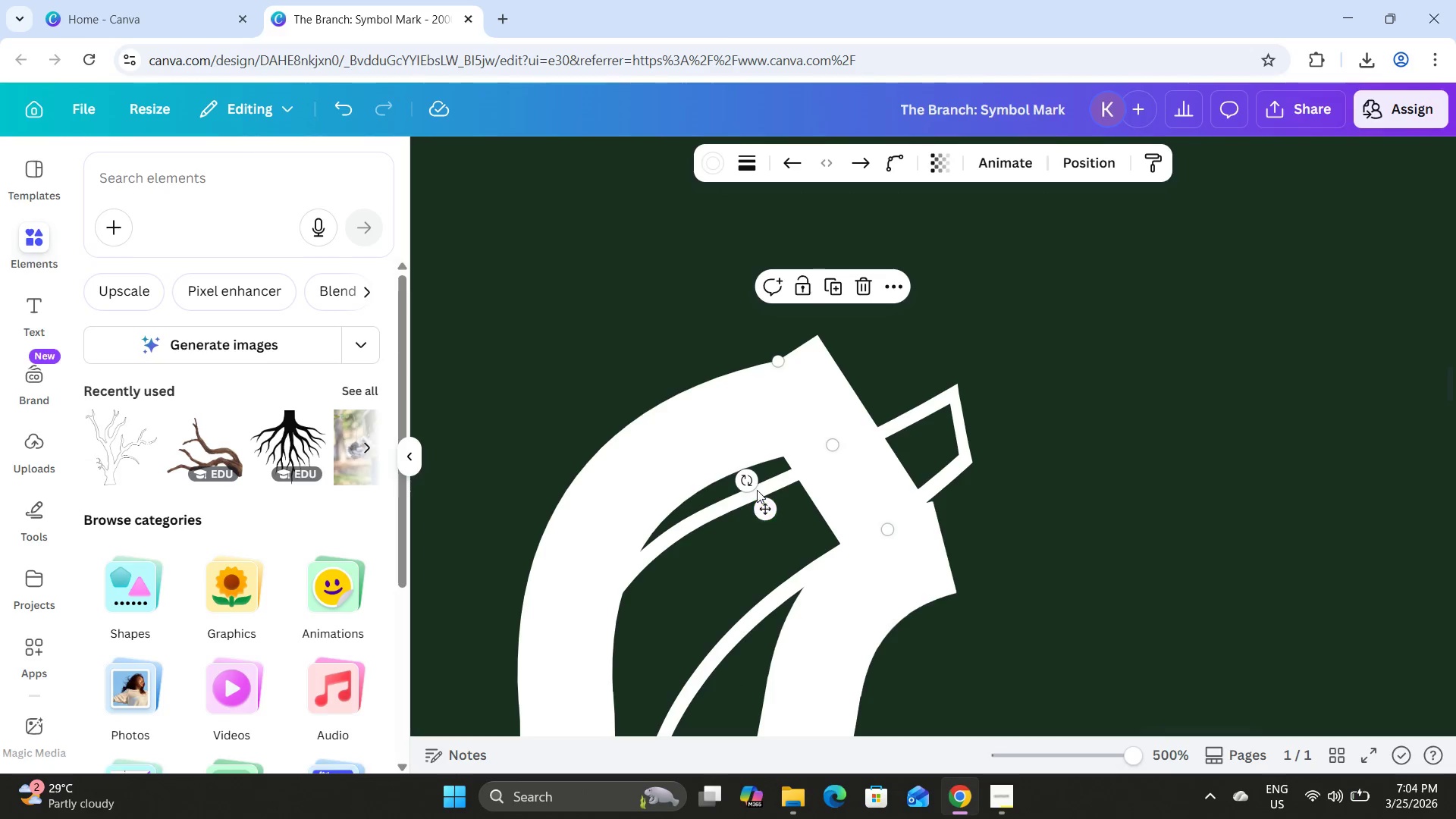 
left_click_drag(start_coordinate=[750, 488], to_coordinate=[733, 476])
 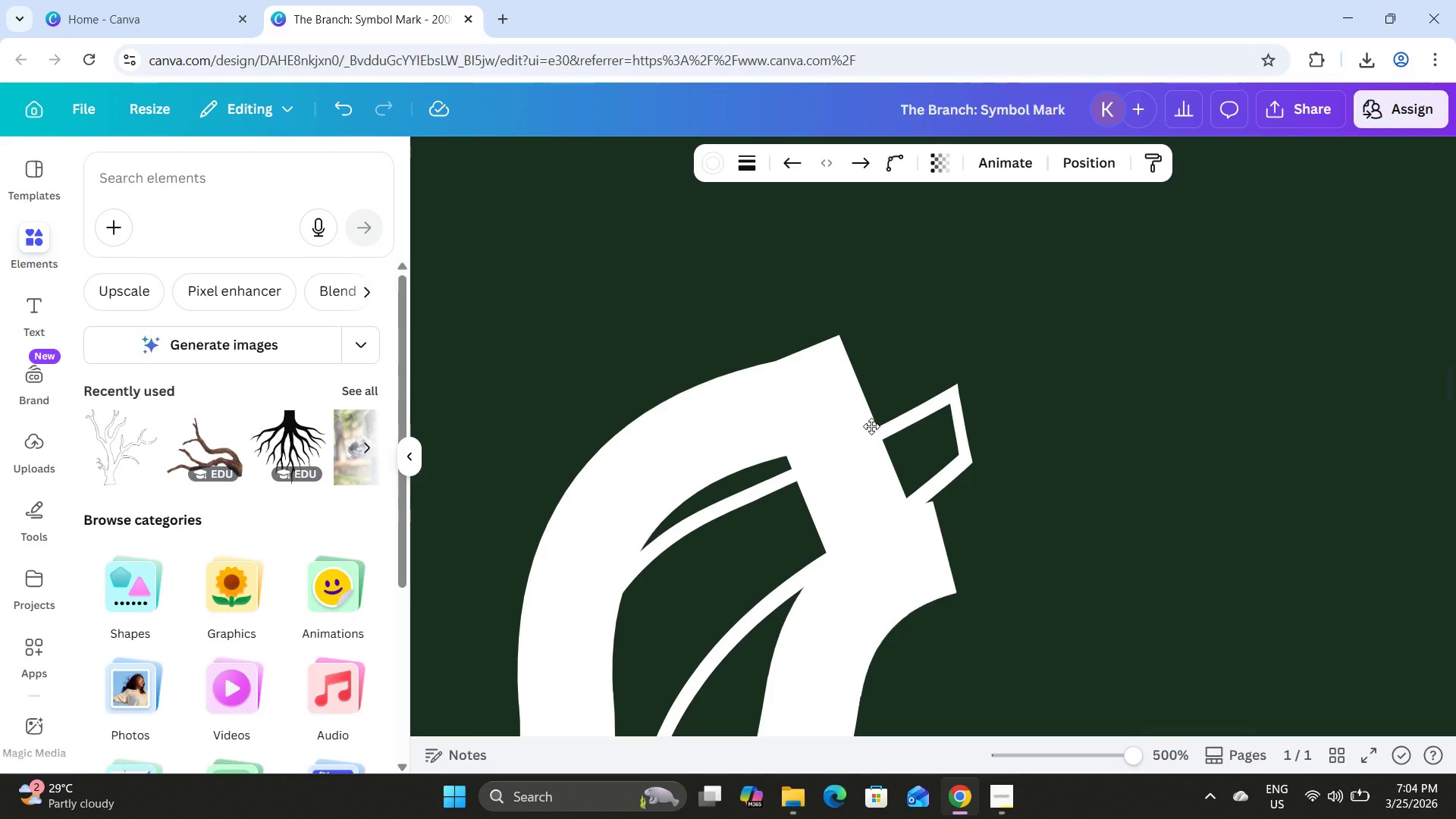 
left_click([938, 573])
 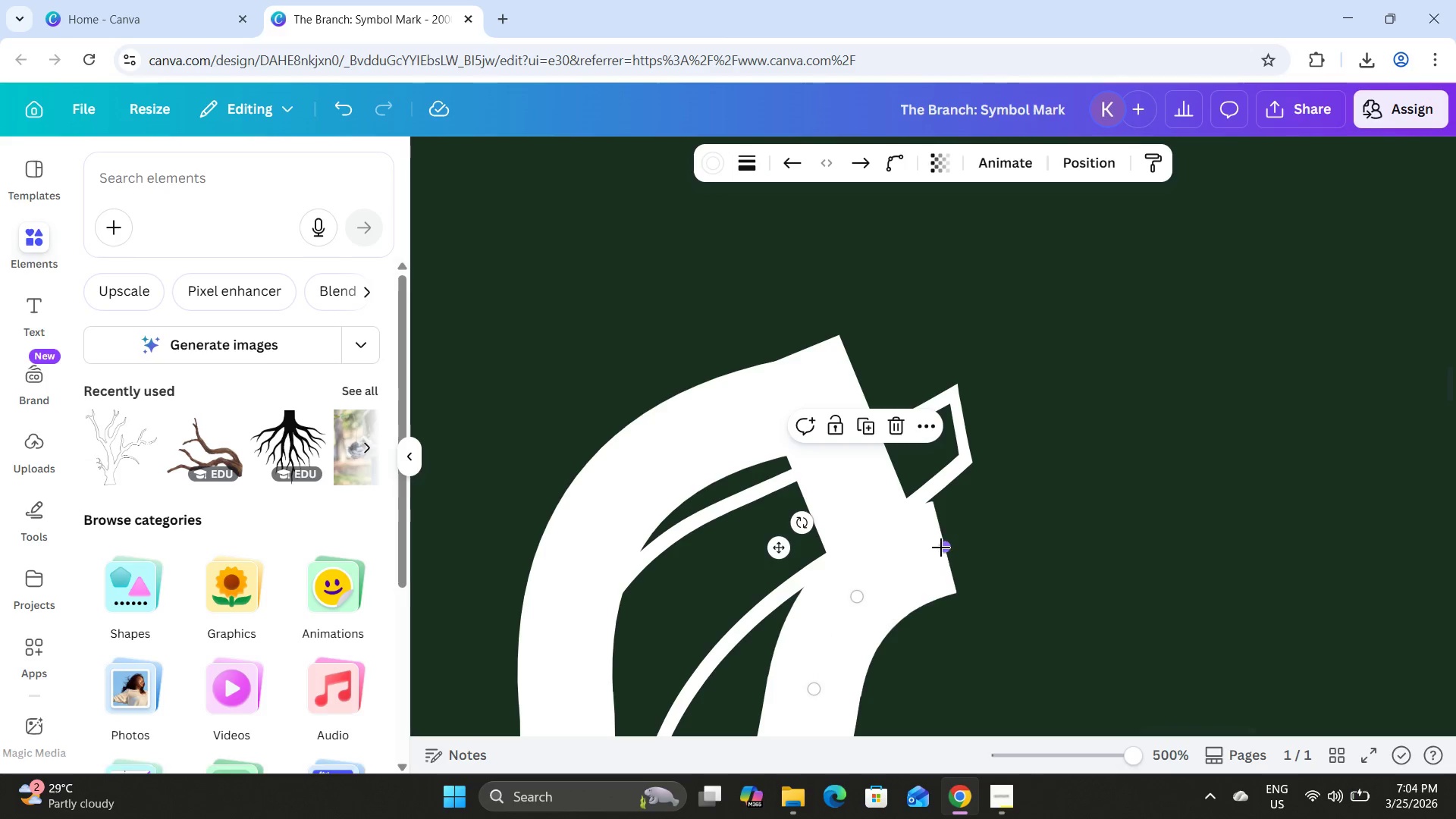 
left_click_drag(start_coordinate=[941, 548], to_coordinate=[920, 556])
 